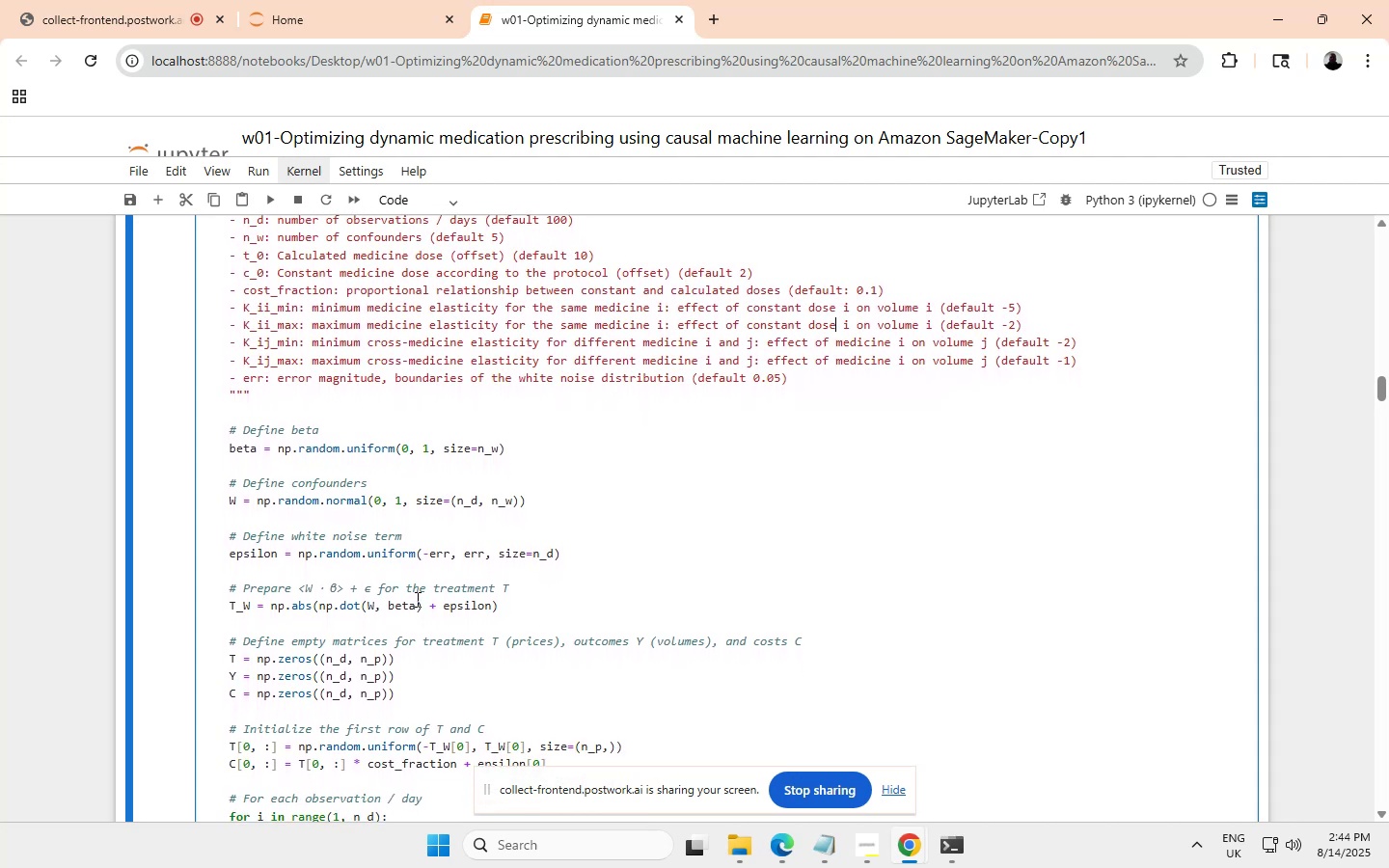 
scroll: coordinate [416, 599], scroll_direction: none, amount: 0.0
 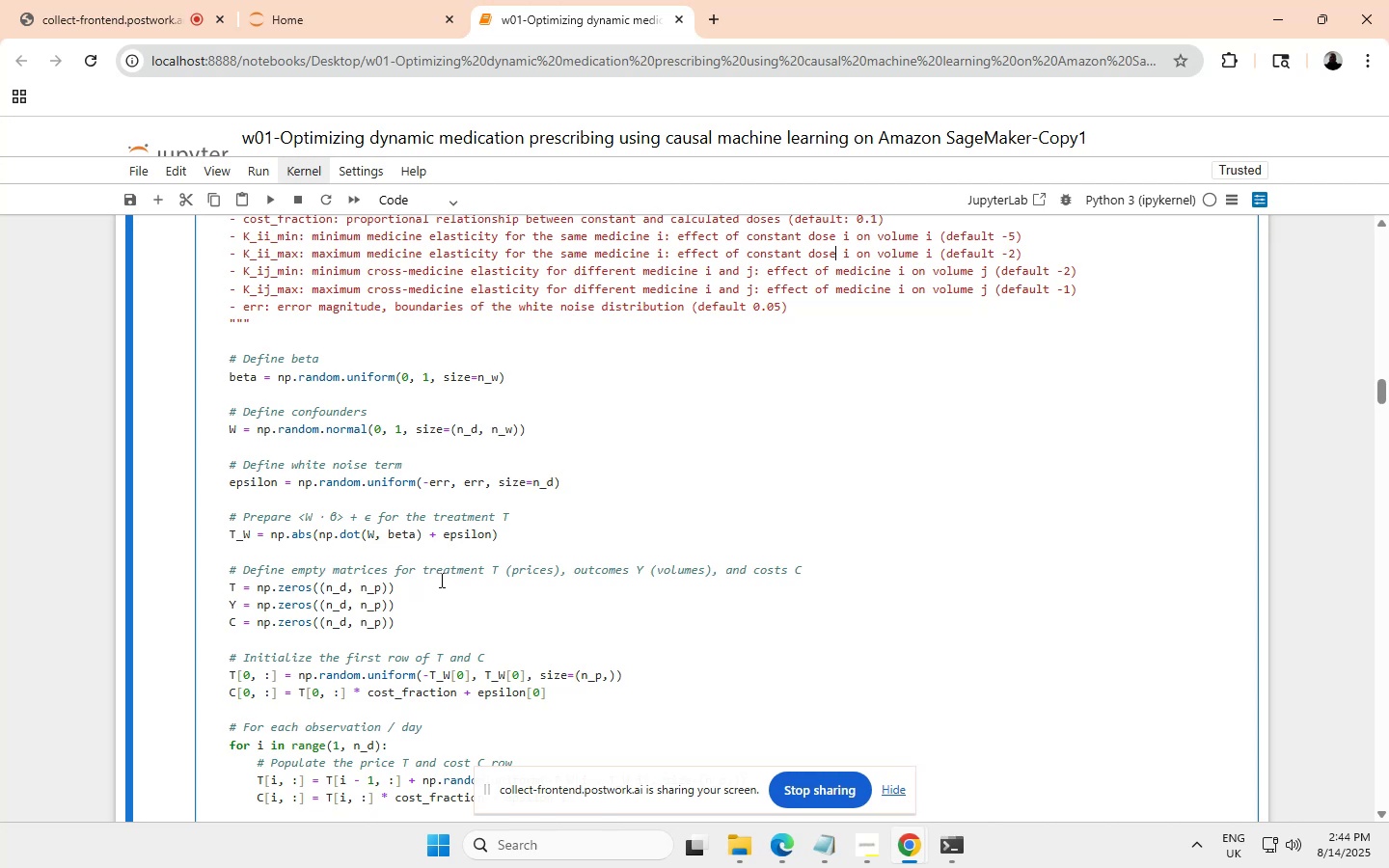 
wait(5.7)
 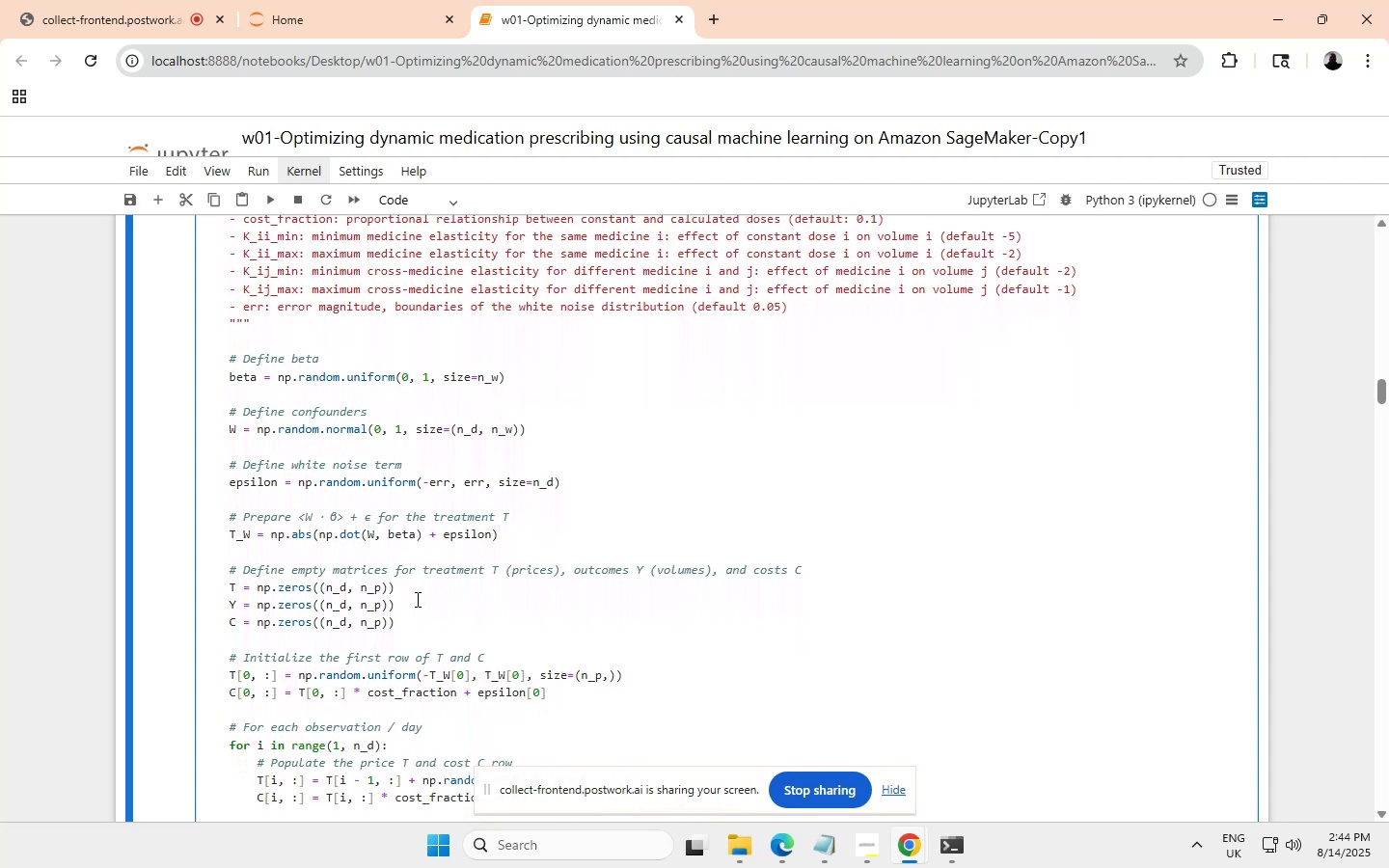 
scroll: coordinate [535, 525], scroll_direction: none, amount: 0.0
 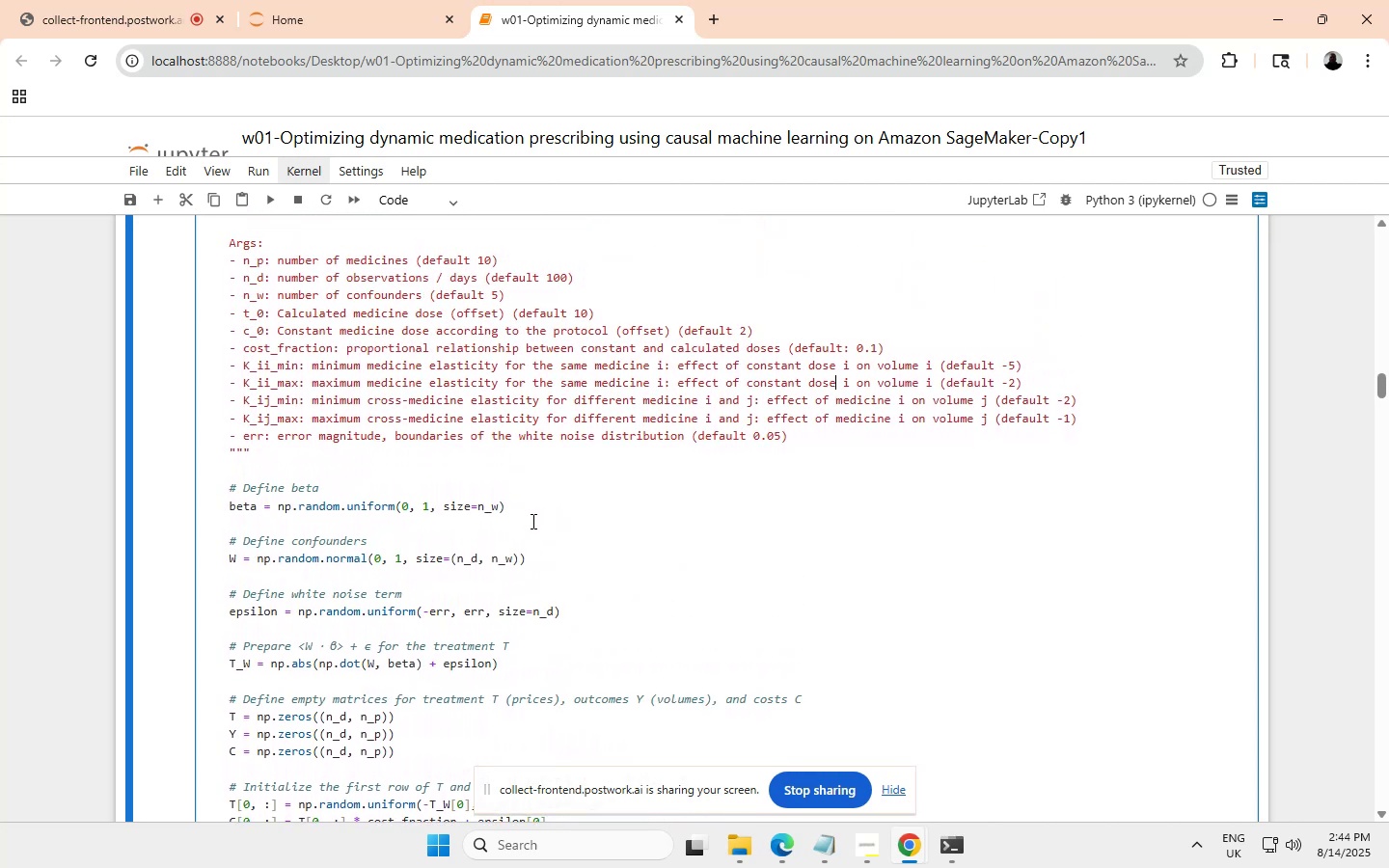 
scroll: coordinate [531, 520], scroll_direction: up, amount: 1.0
 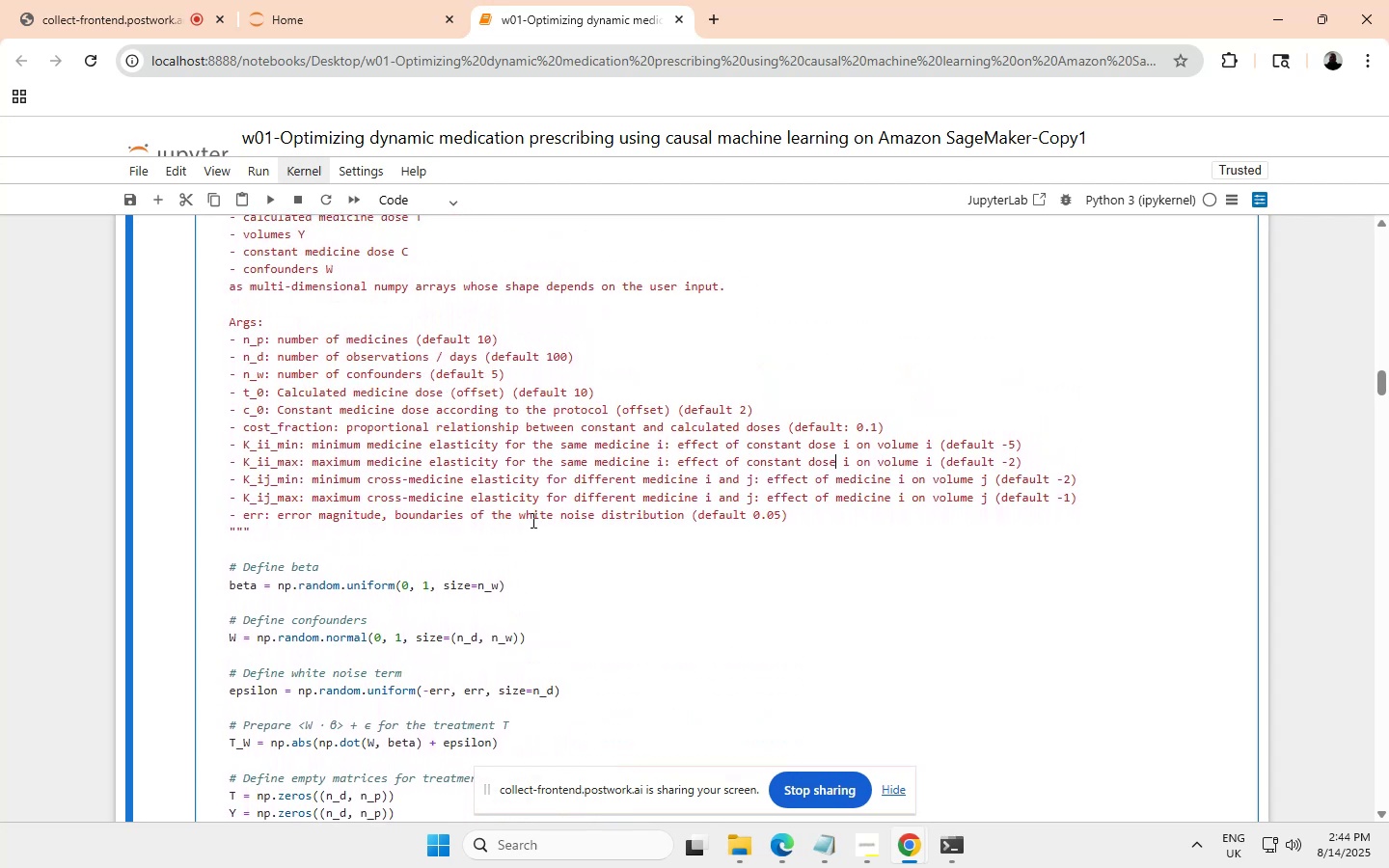 
scroll: coordinate [531, 520], scroll_direction: none, amount: 0.0
 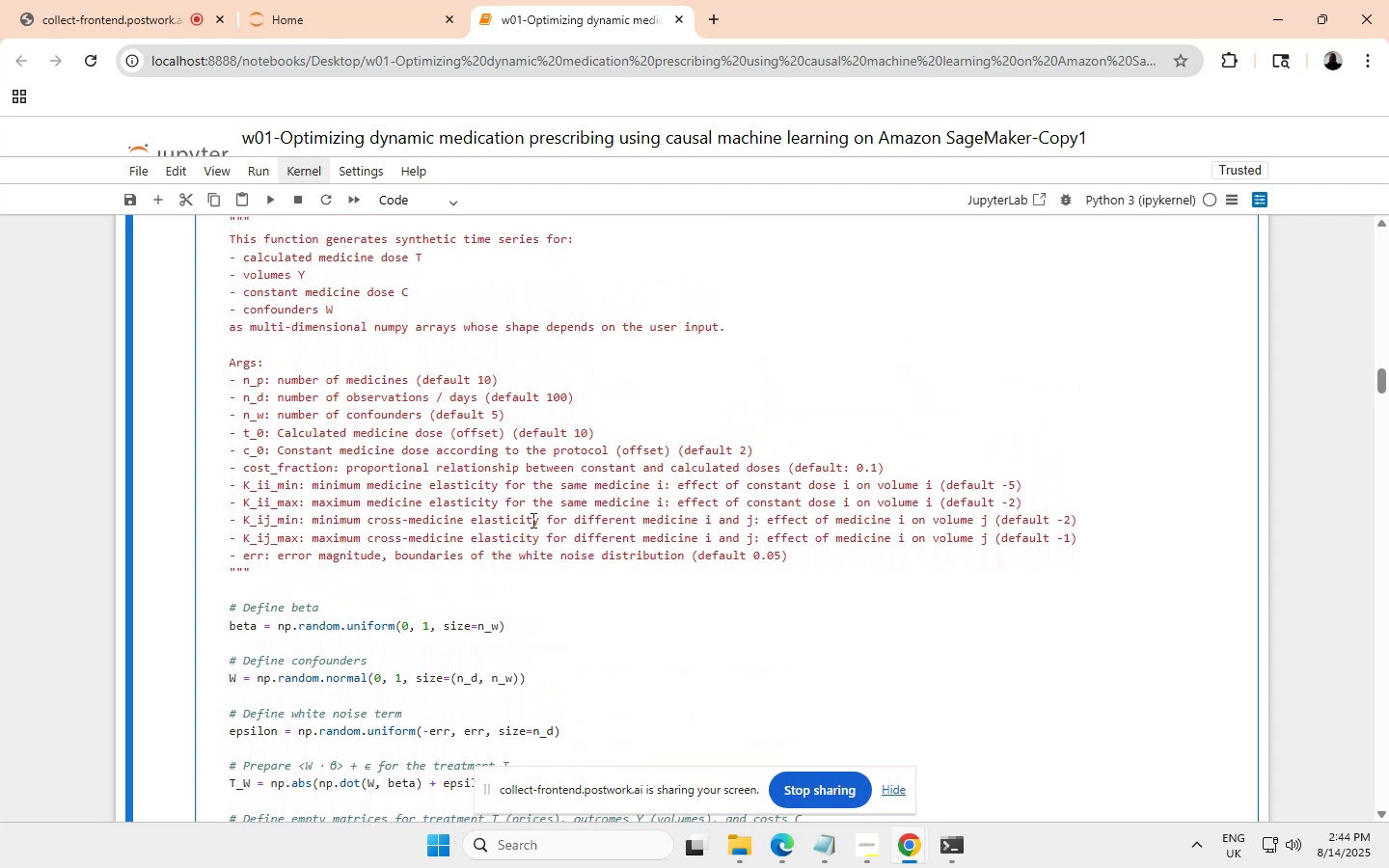 
scroll: coordinate [455, 558], scroll_direction: up, amount: 2.0
 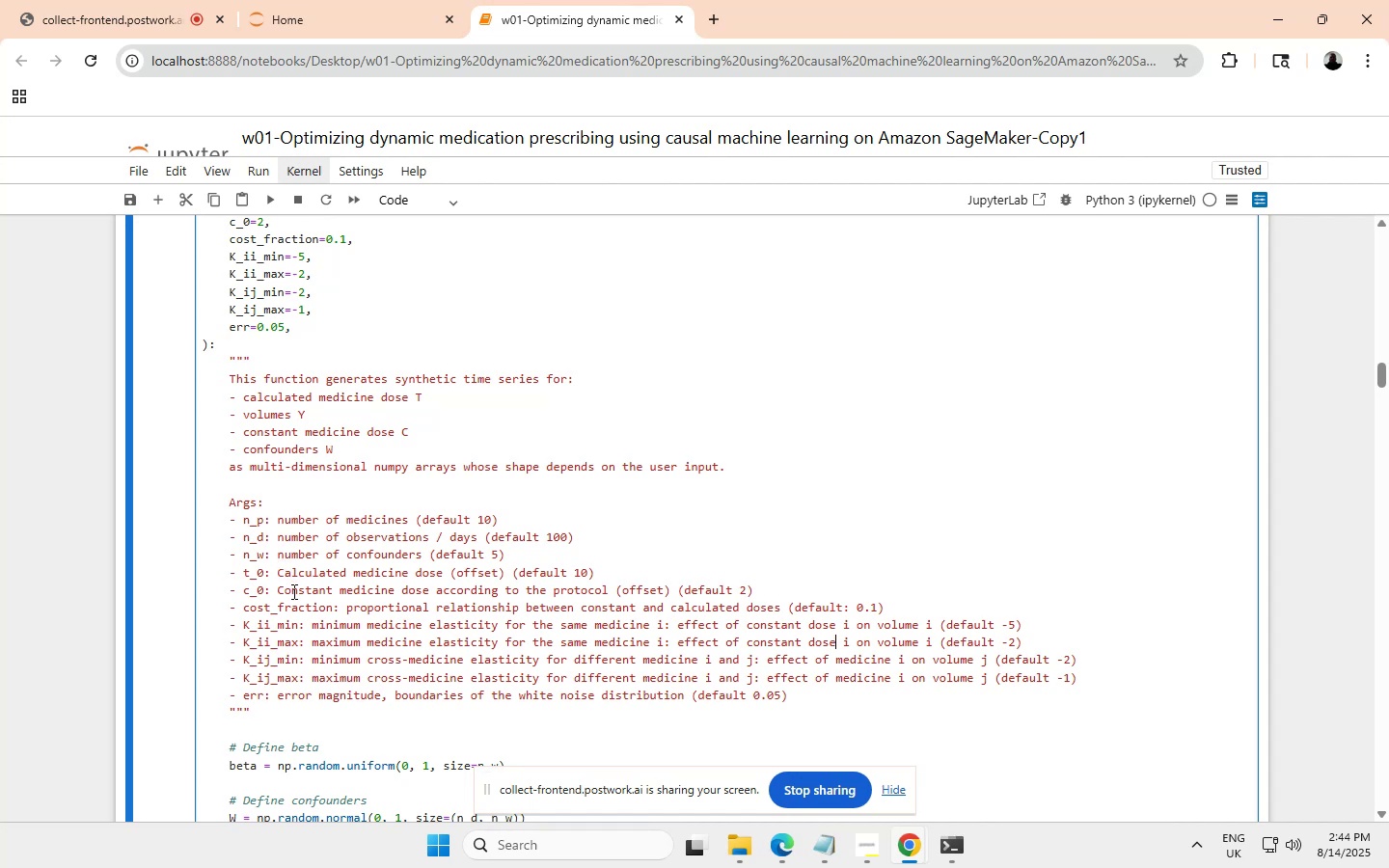 
wait(6.91)
 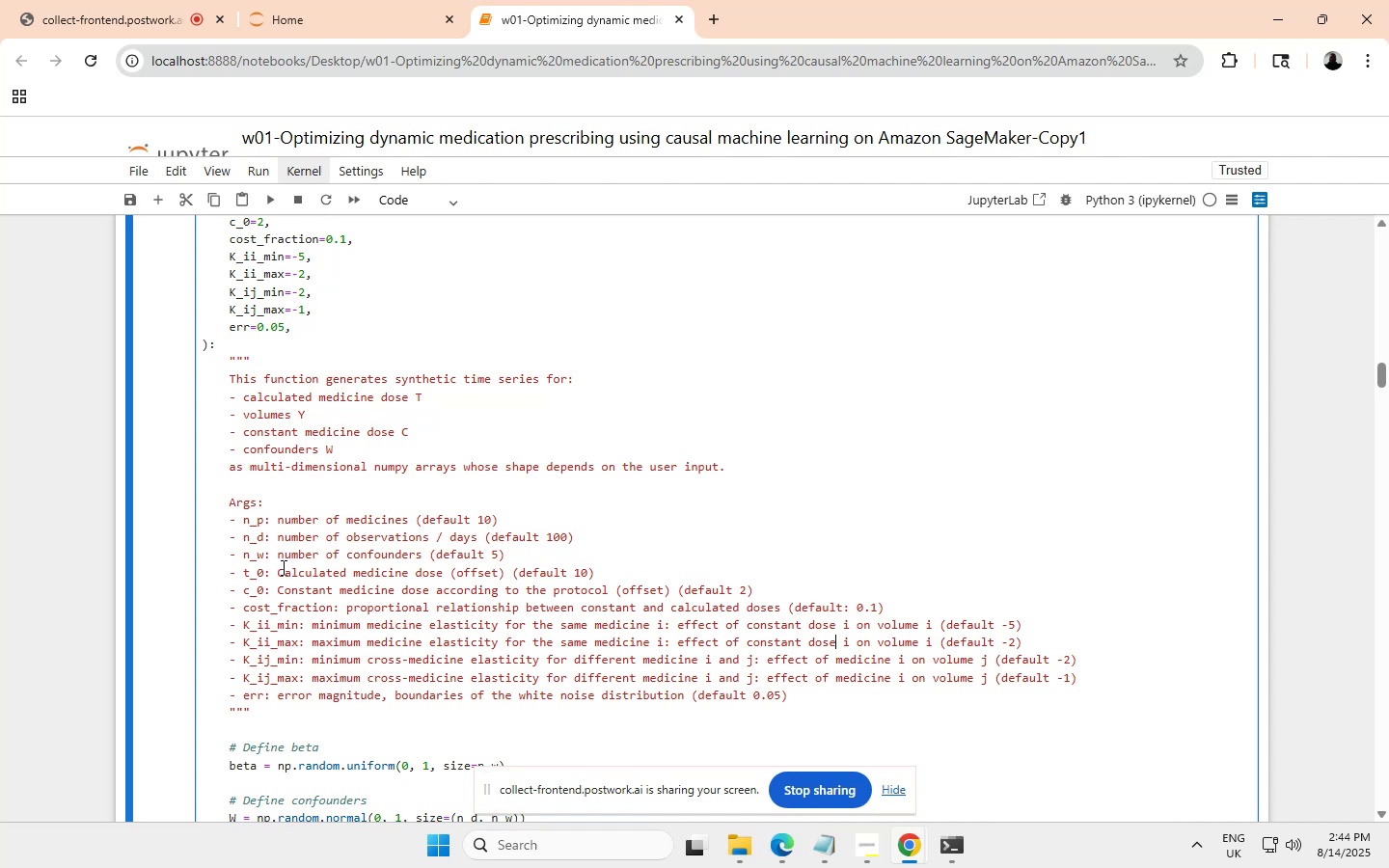 
left_click_drag(start_coordinate=[279, 589], to_coordinate=[427, 589])
 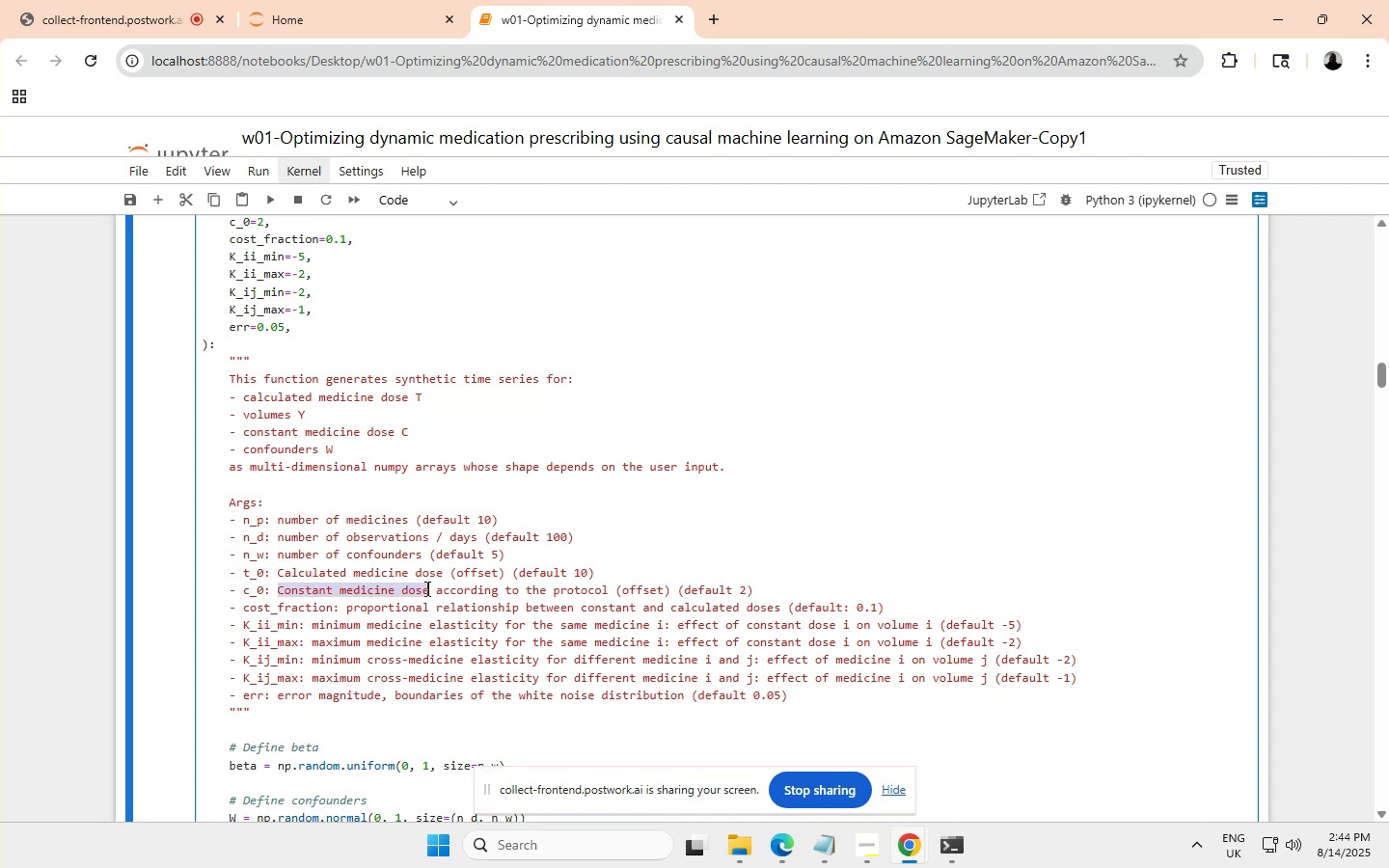 
key(Control+ControlLeft)
 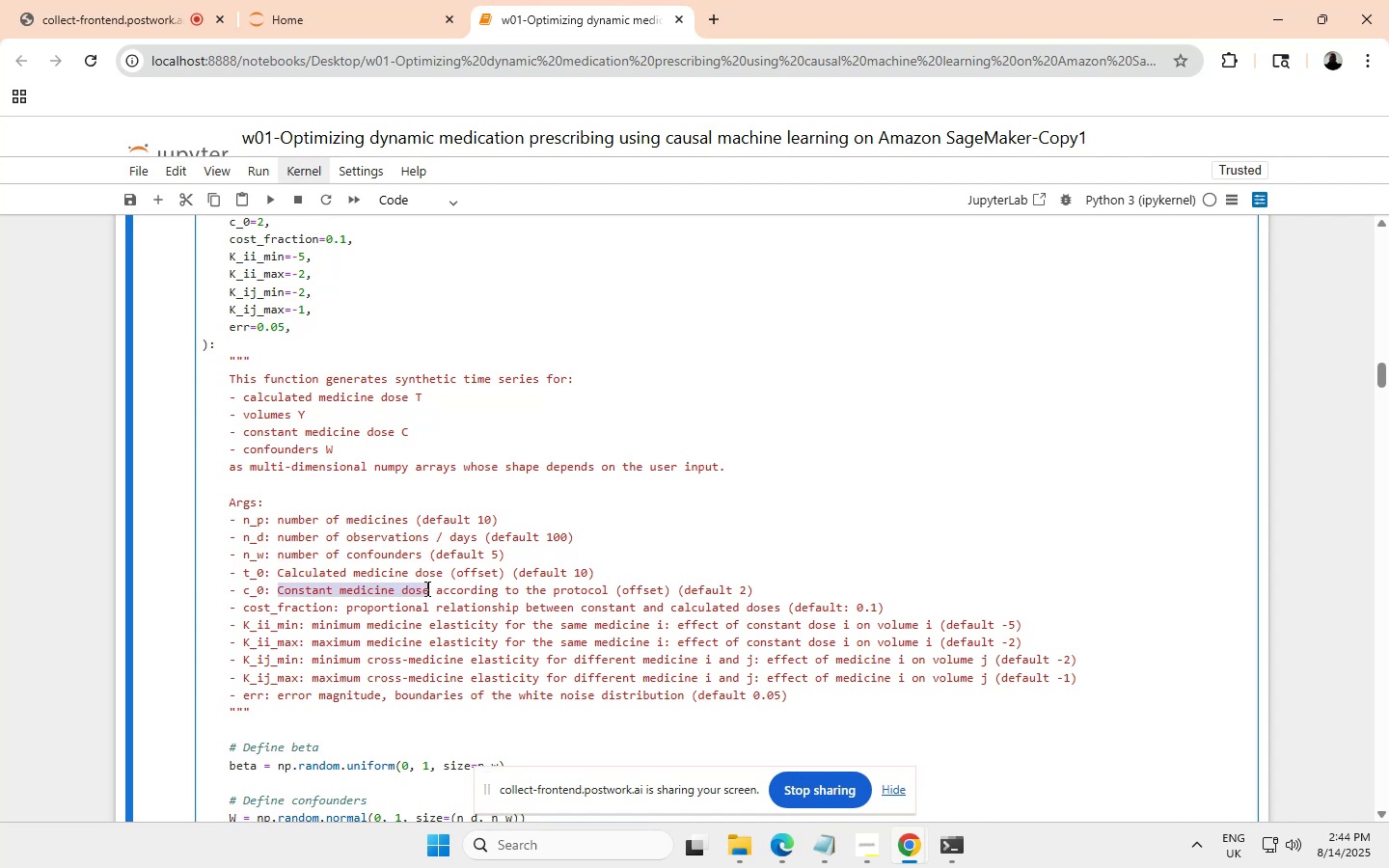 
key(Control+C)
 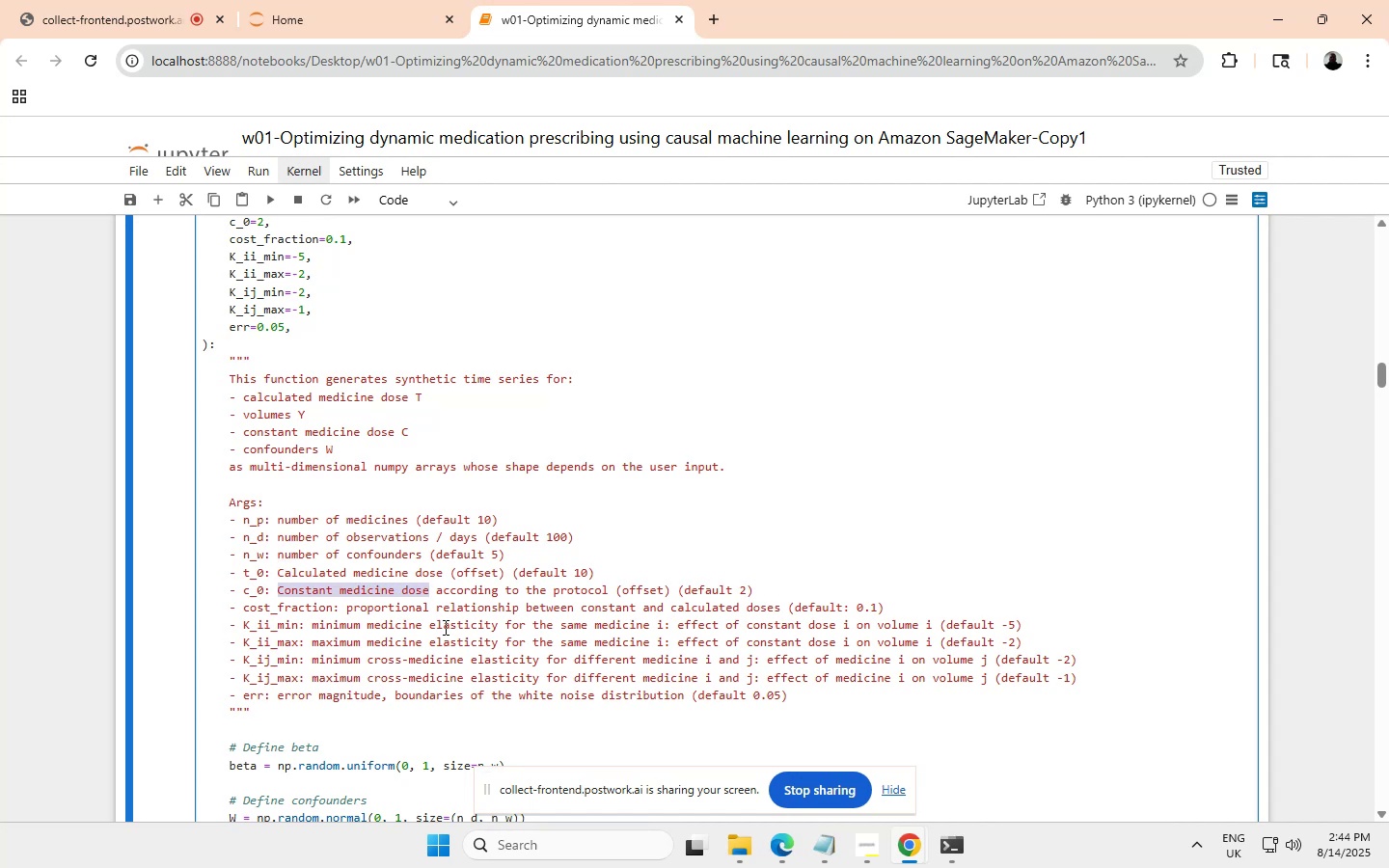 
scroll: coordinate [450, 634], scroll_direction: down, amount: 4.0
 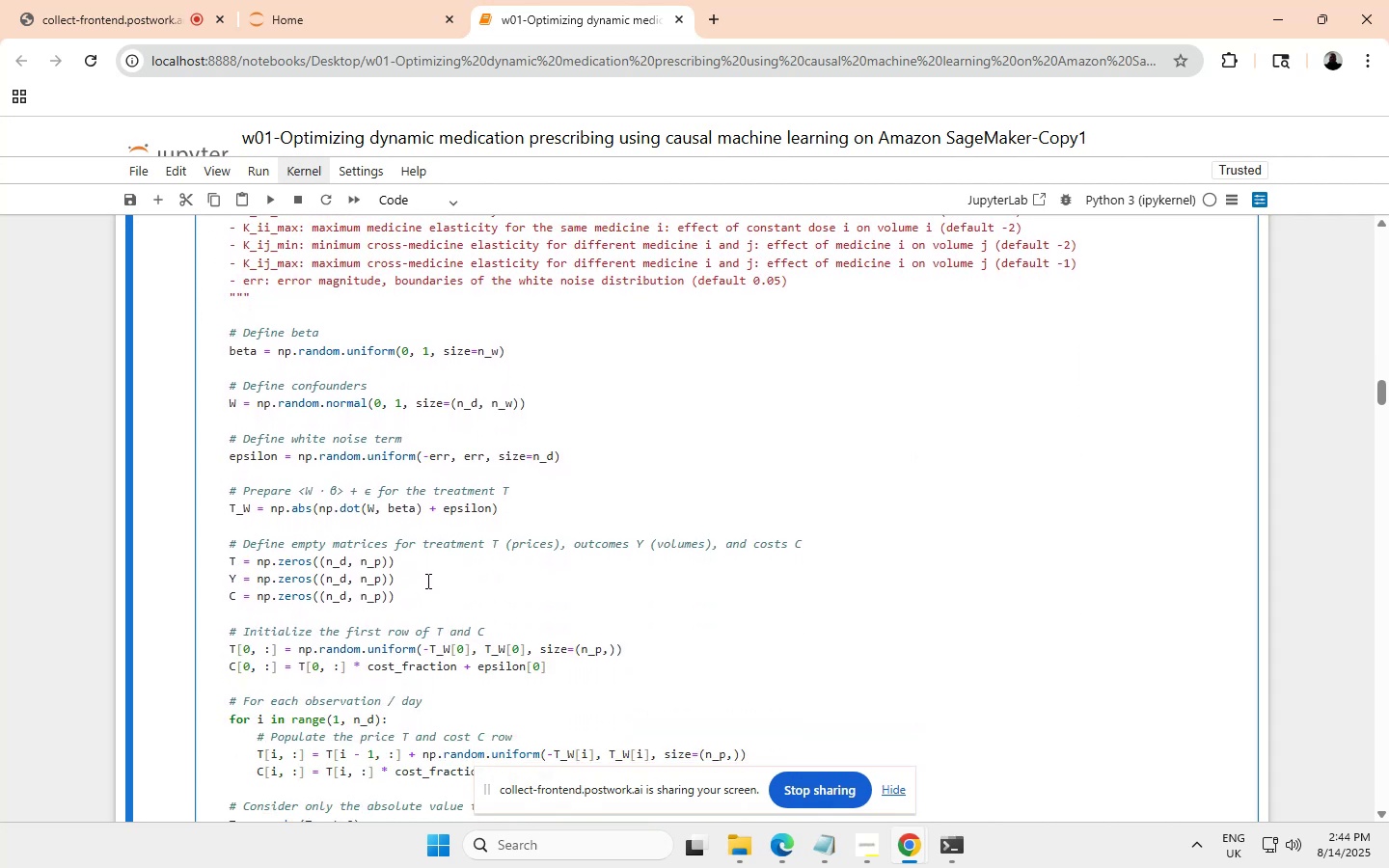 
scroll: coordinate [425, 581], scroll_direction: none, amount: 0.0
 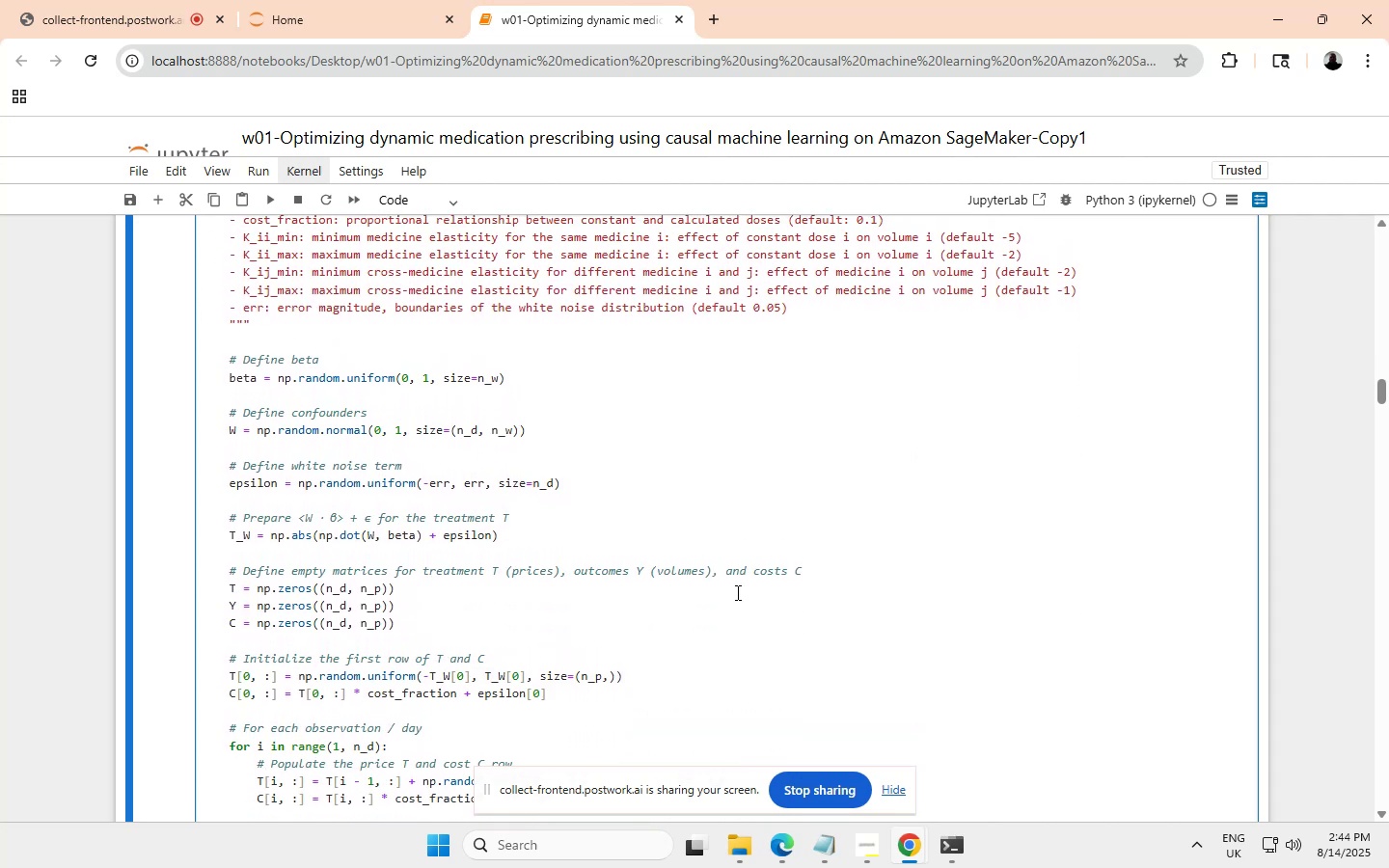 
left_click_drag(start_coordinate=[753, 569], to_coordinate=[785, 568])
 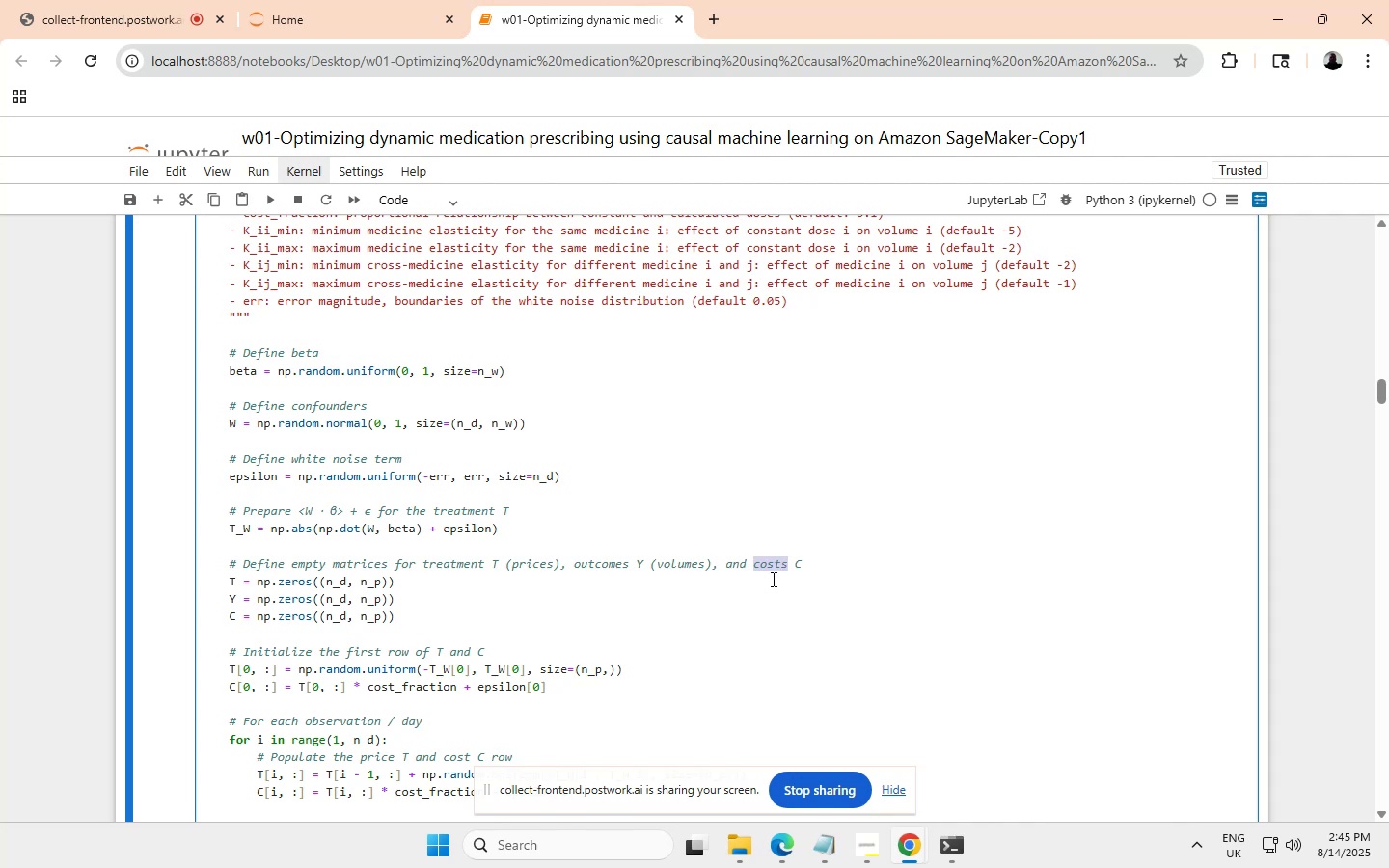 
scroll: coordinate [756, 569], scroll_direction: none, amount: 0.0
 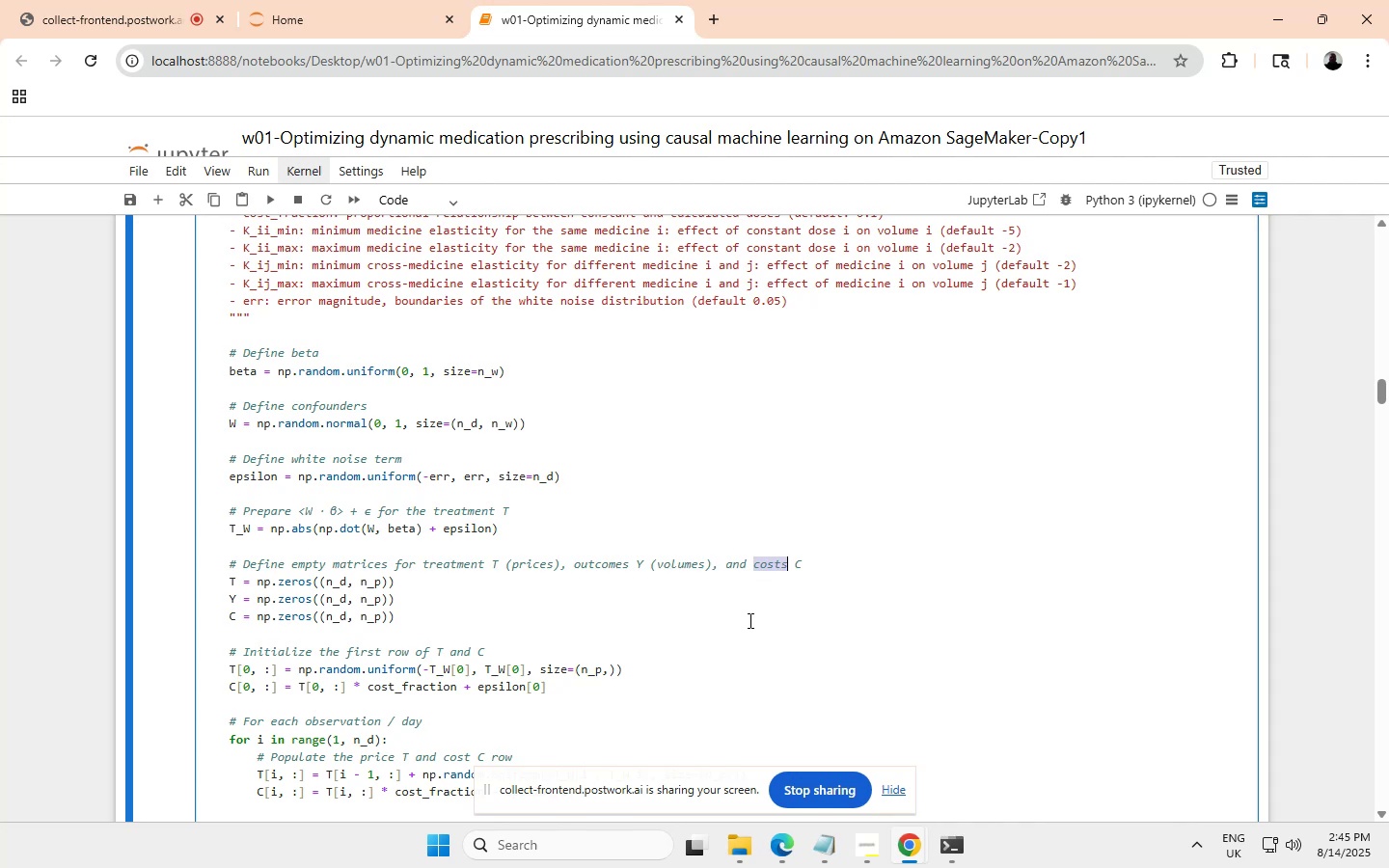 
key(Control+ControlLeft)
 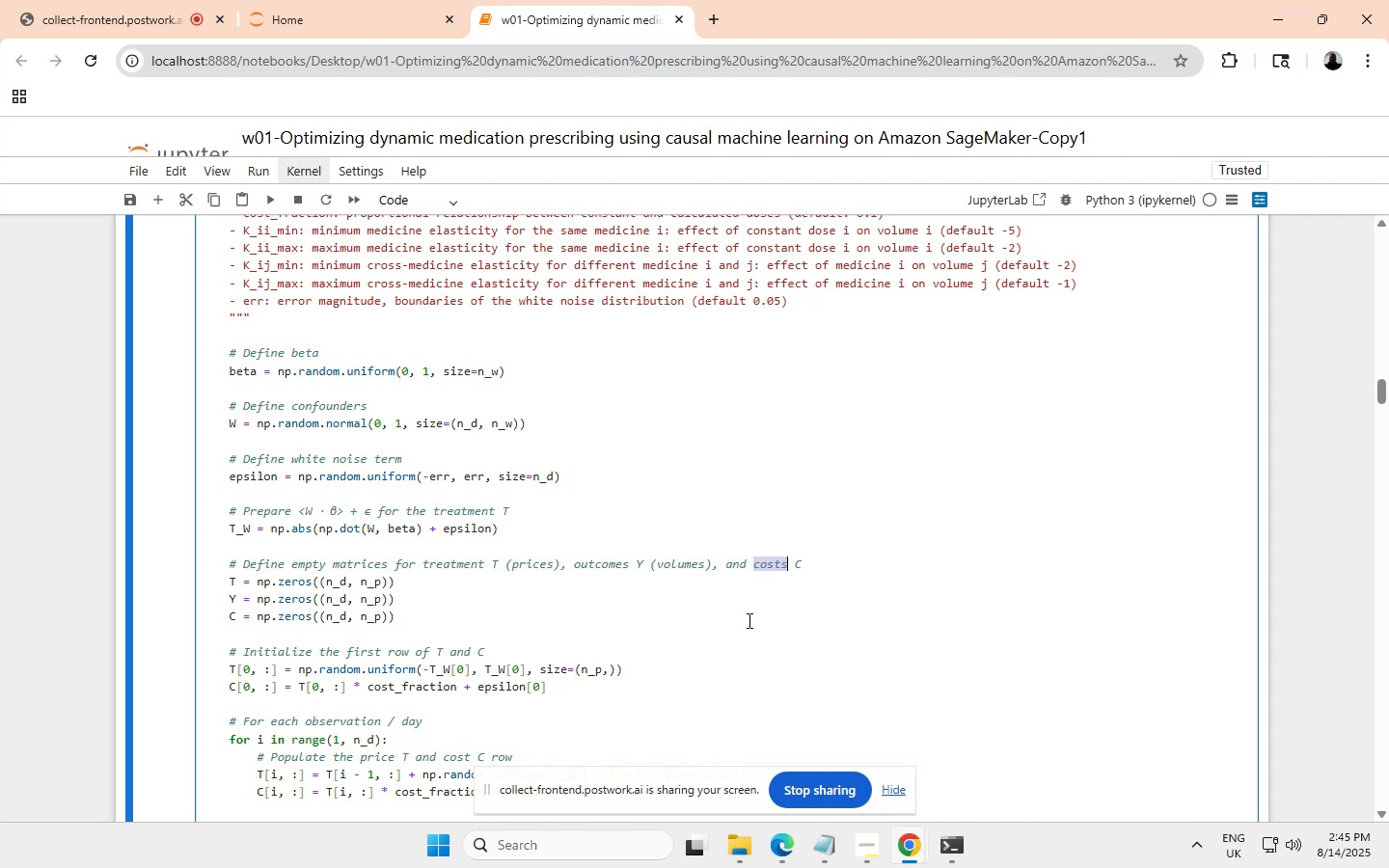 
key(Control+V)
 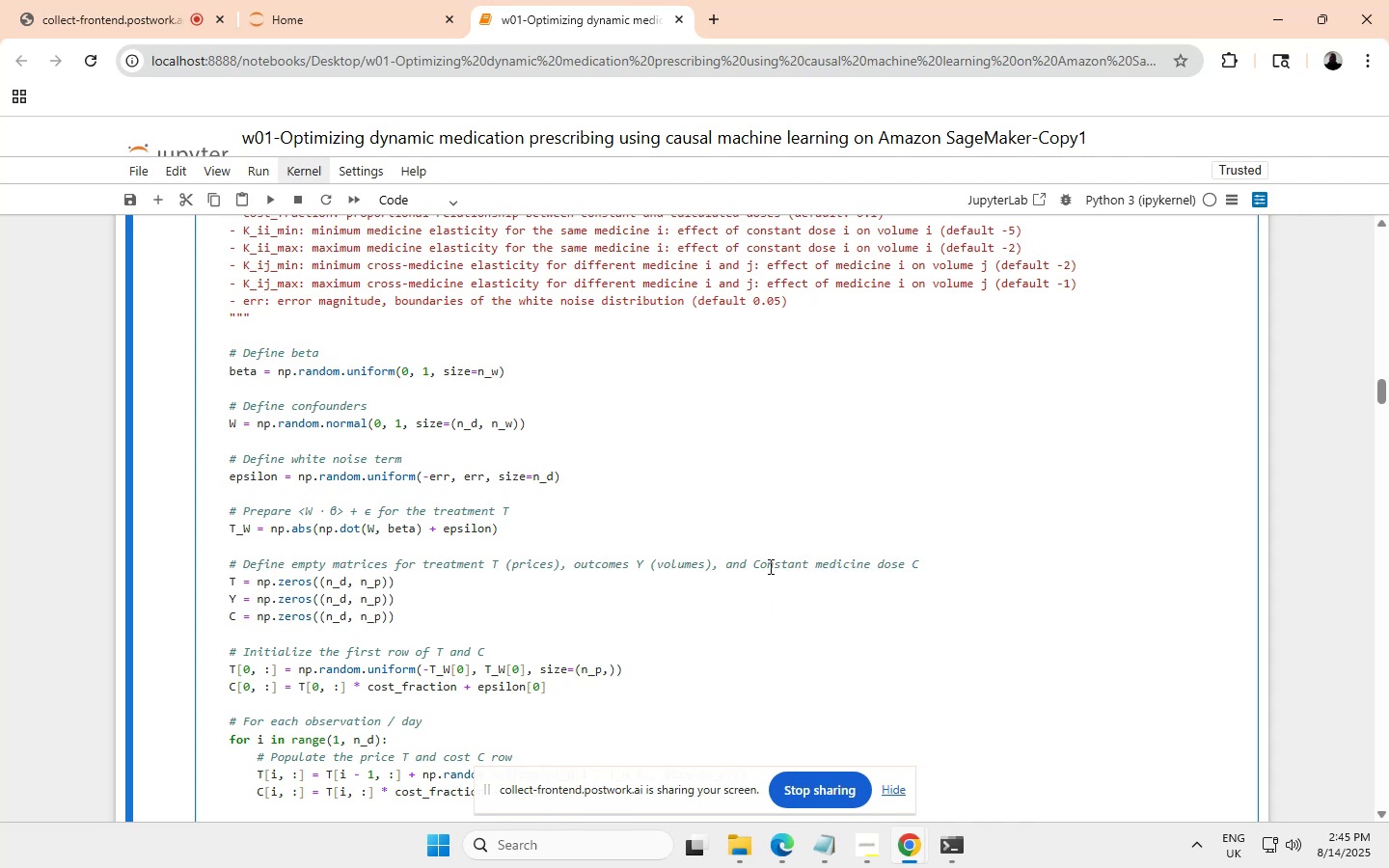 
scroll: coordinate [760, 564], scroll_direction: none, amount: 0.0
 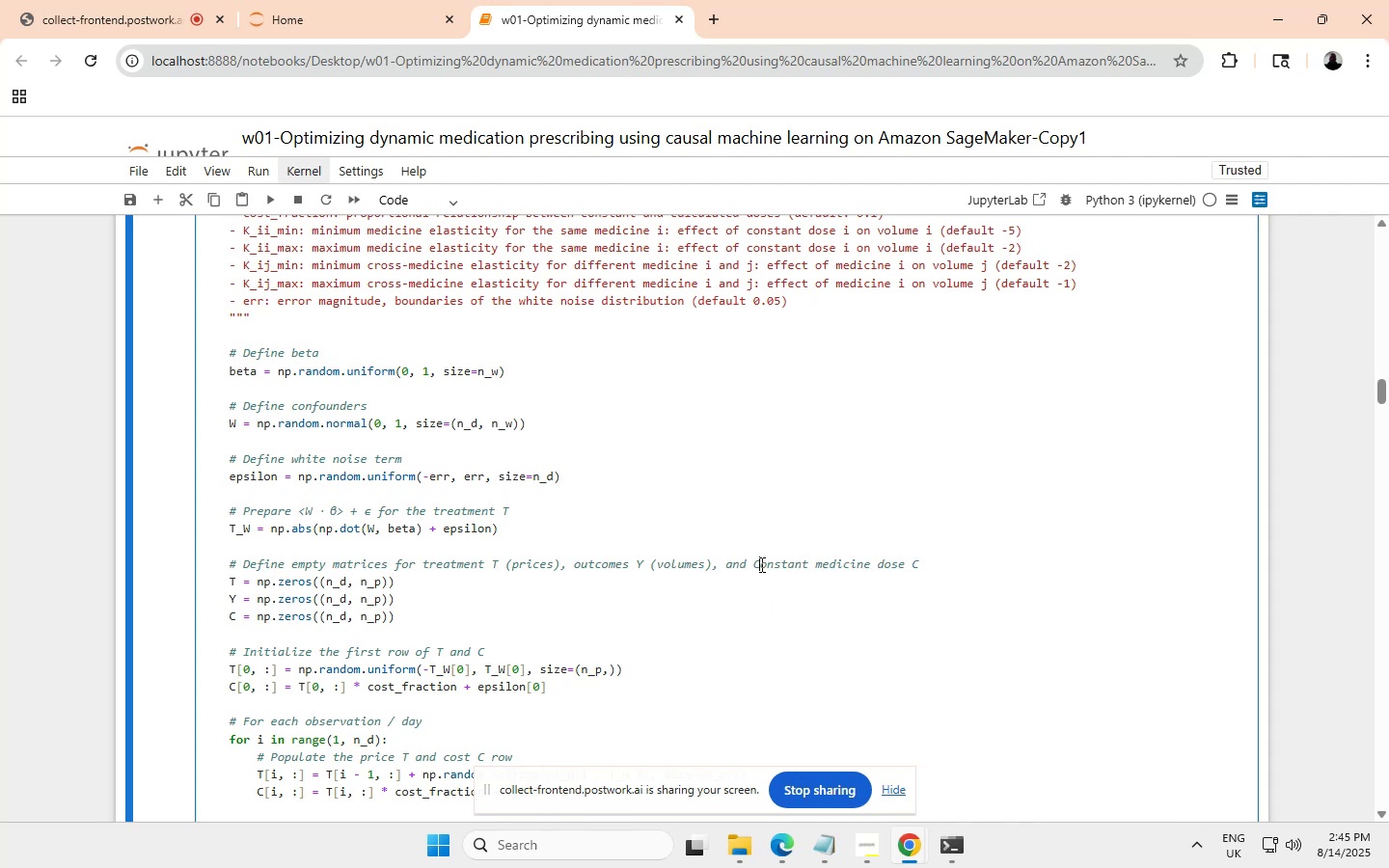 
left_click([760, 564])
 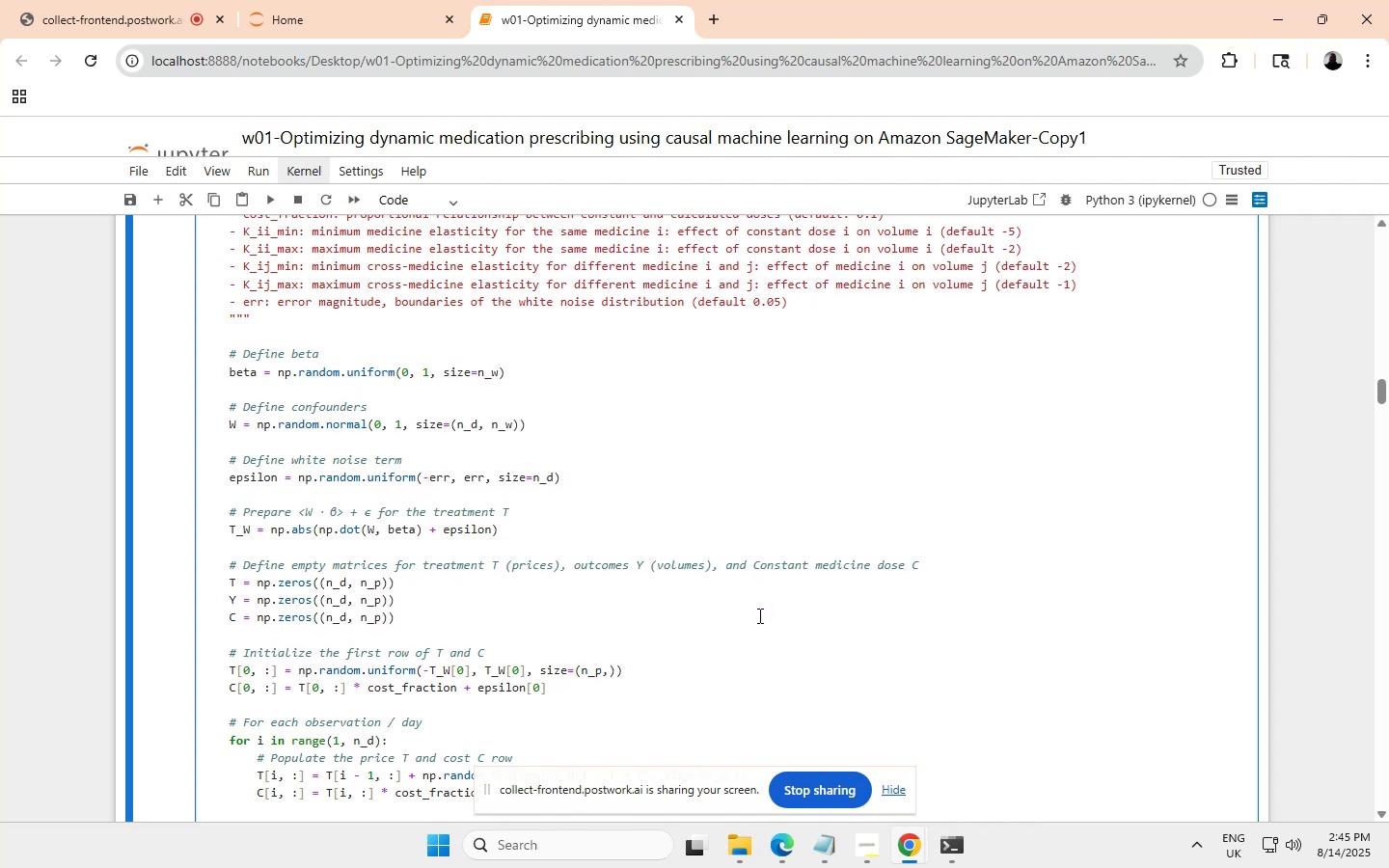 
key(Backspace)
 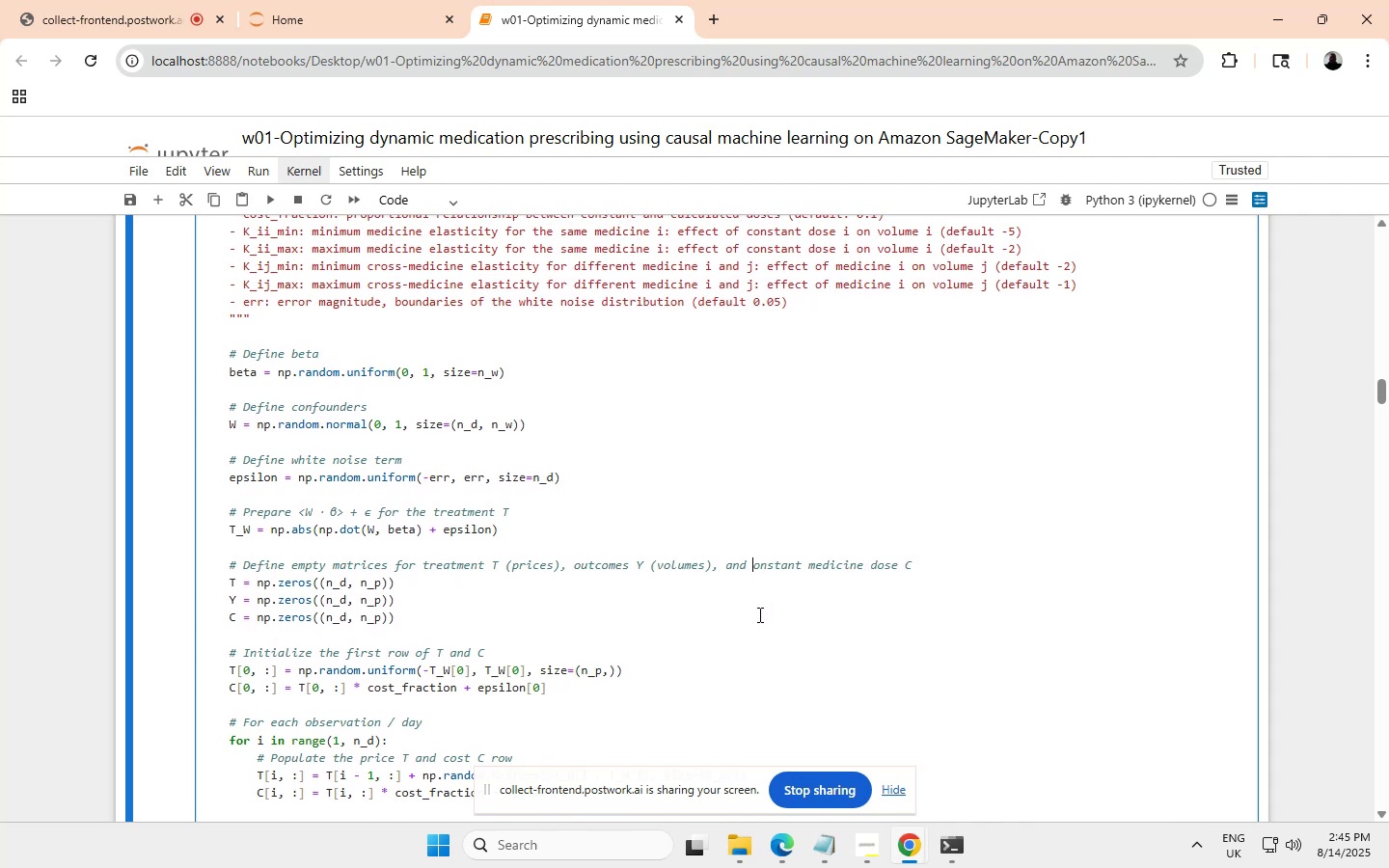 
key(C)
 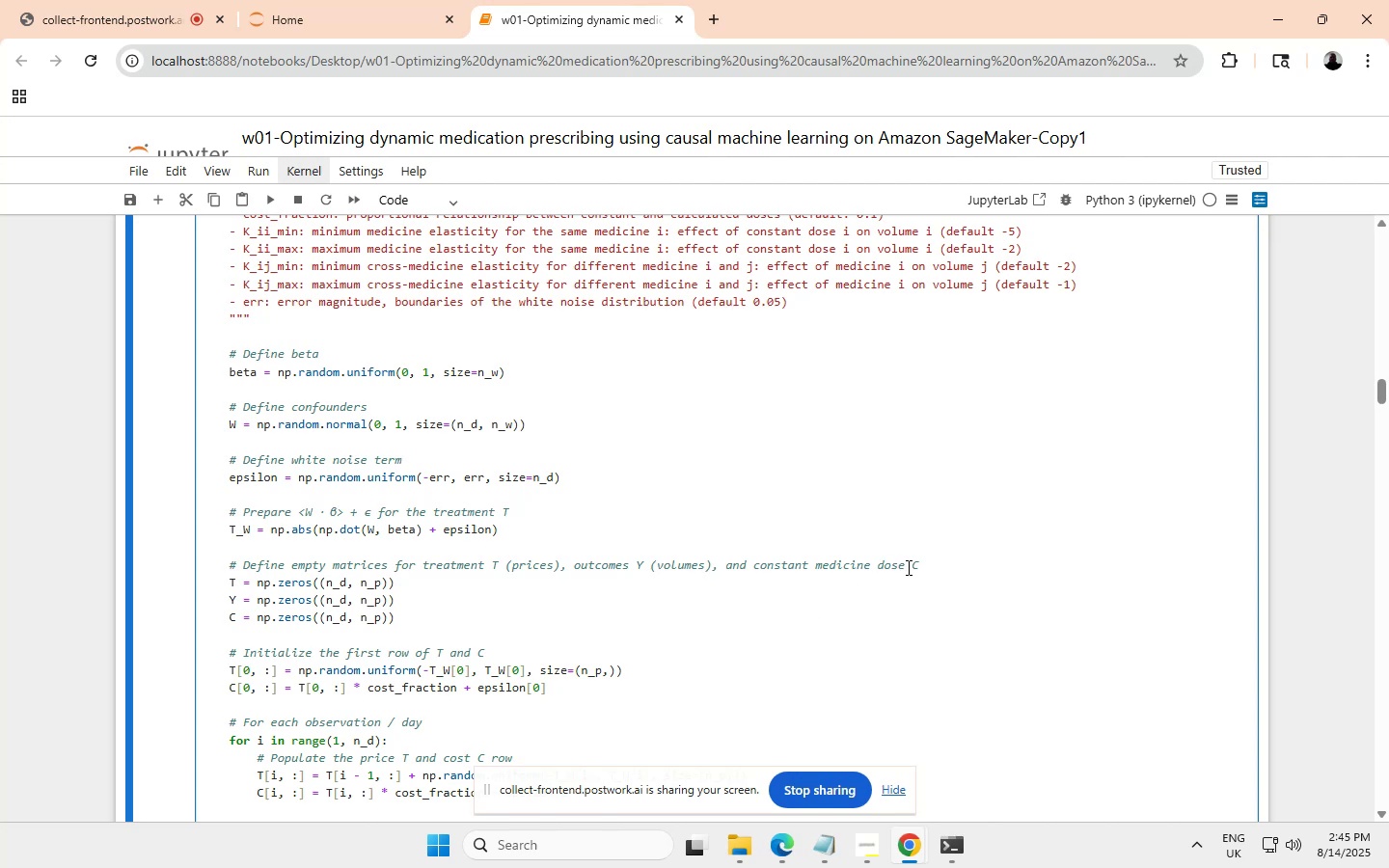 
scroll: coordinate [905, 565], scroll_direction: none, amount: 0.0
 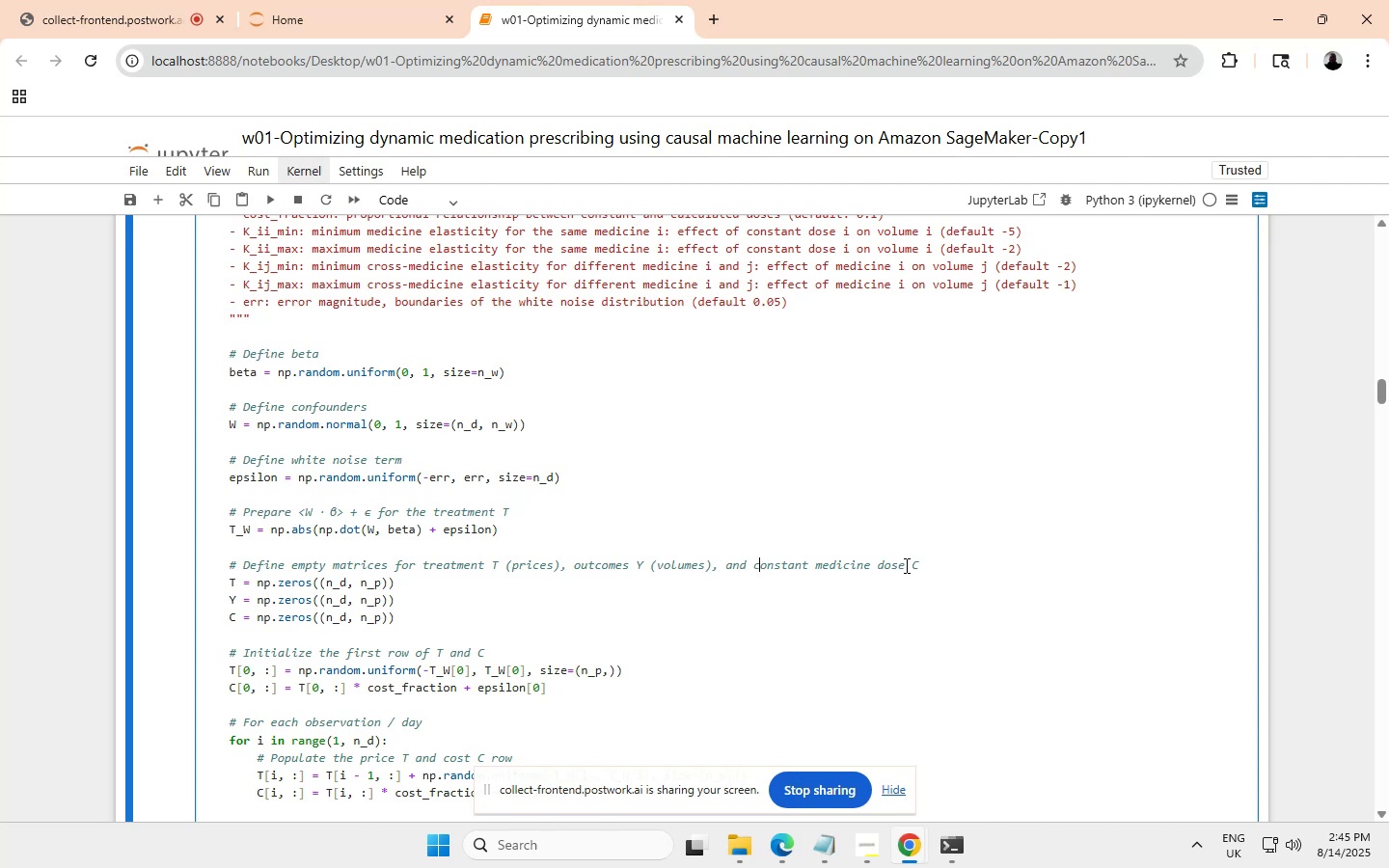 
left_click([905, 565])
 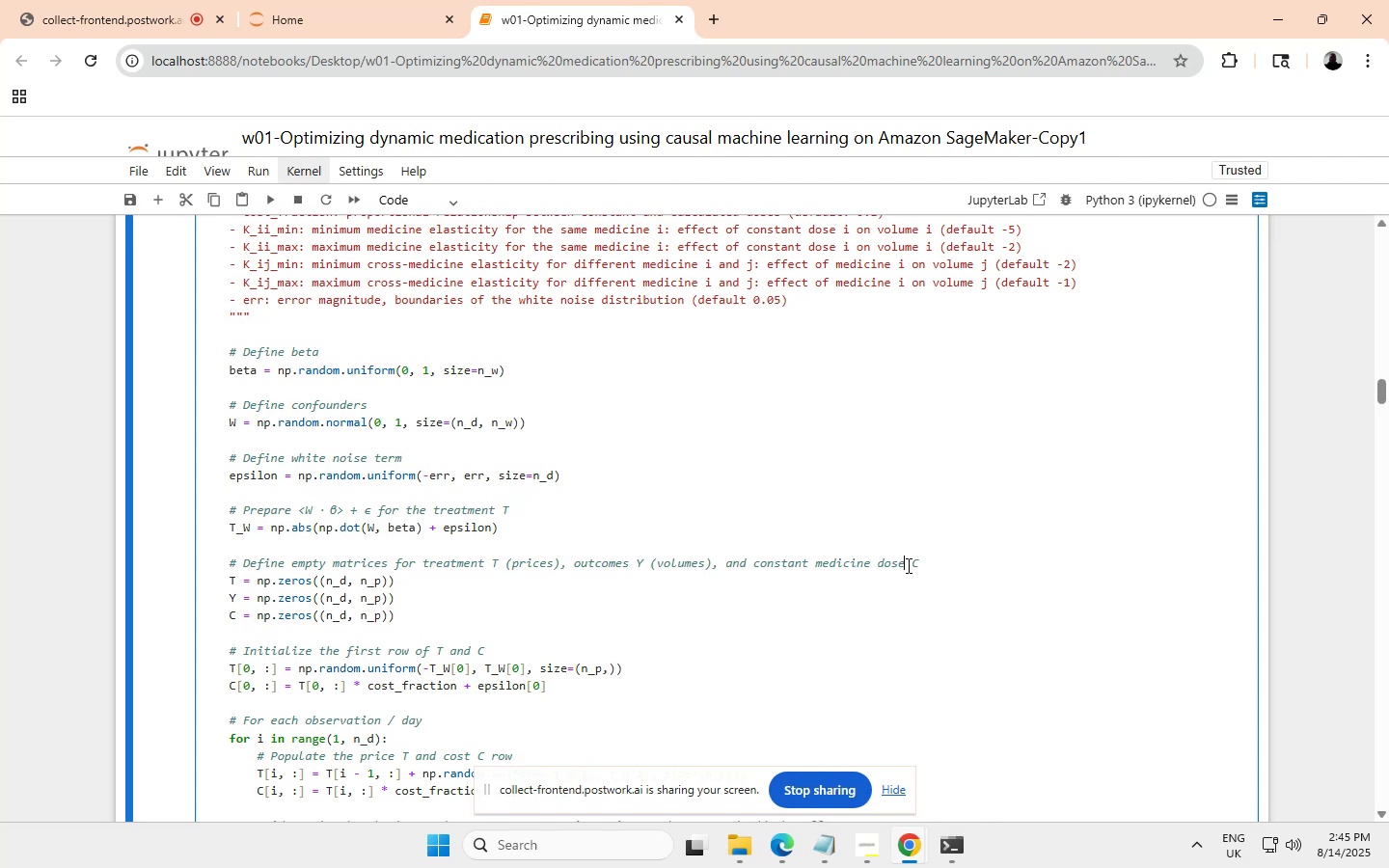 
key(S)
 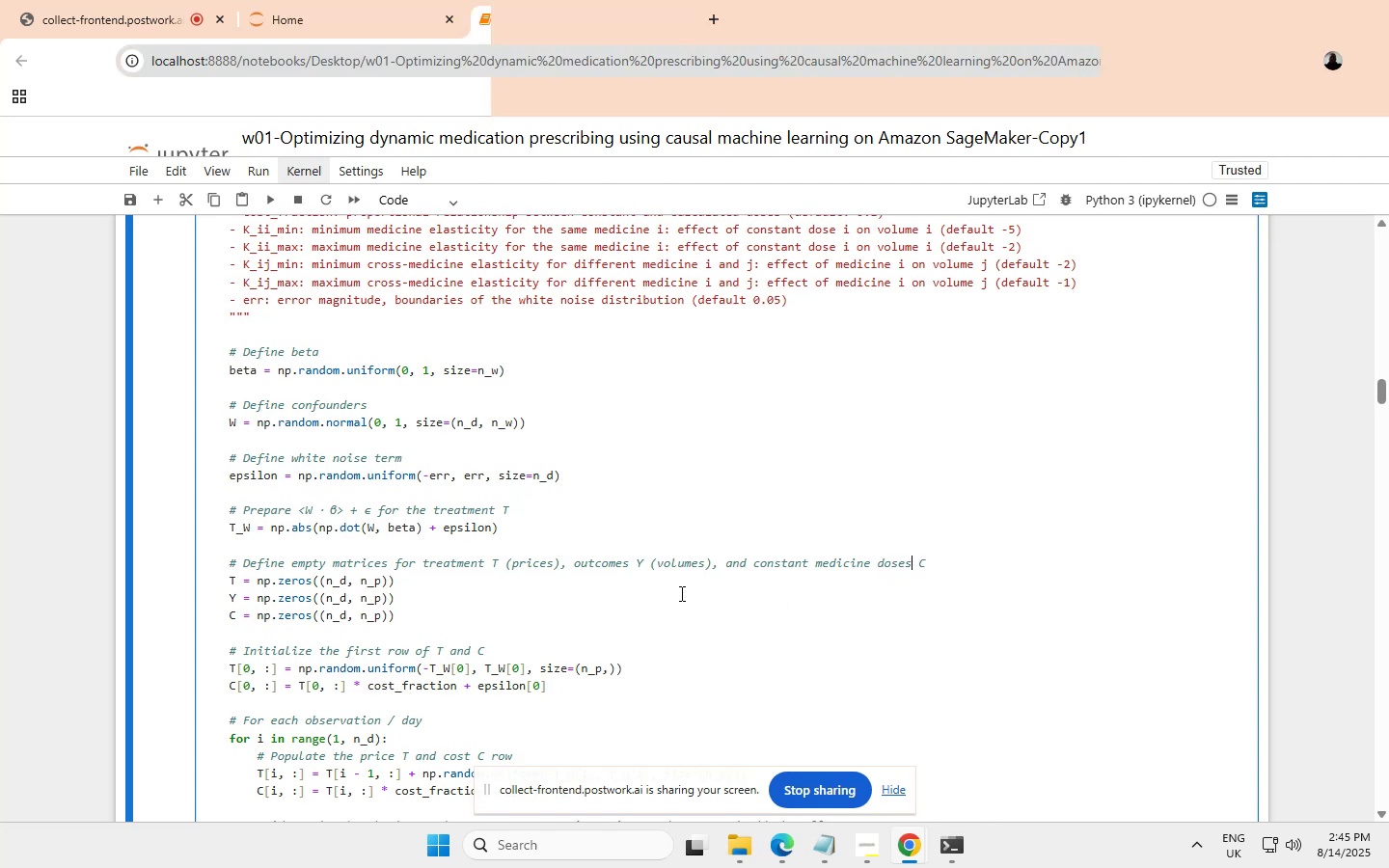 
scroll: coordinate [617, 536], scroll_direction: none, amount: 0.0
 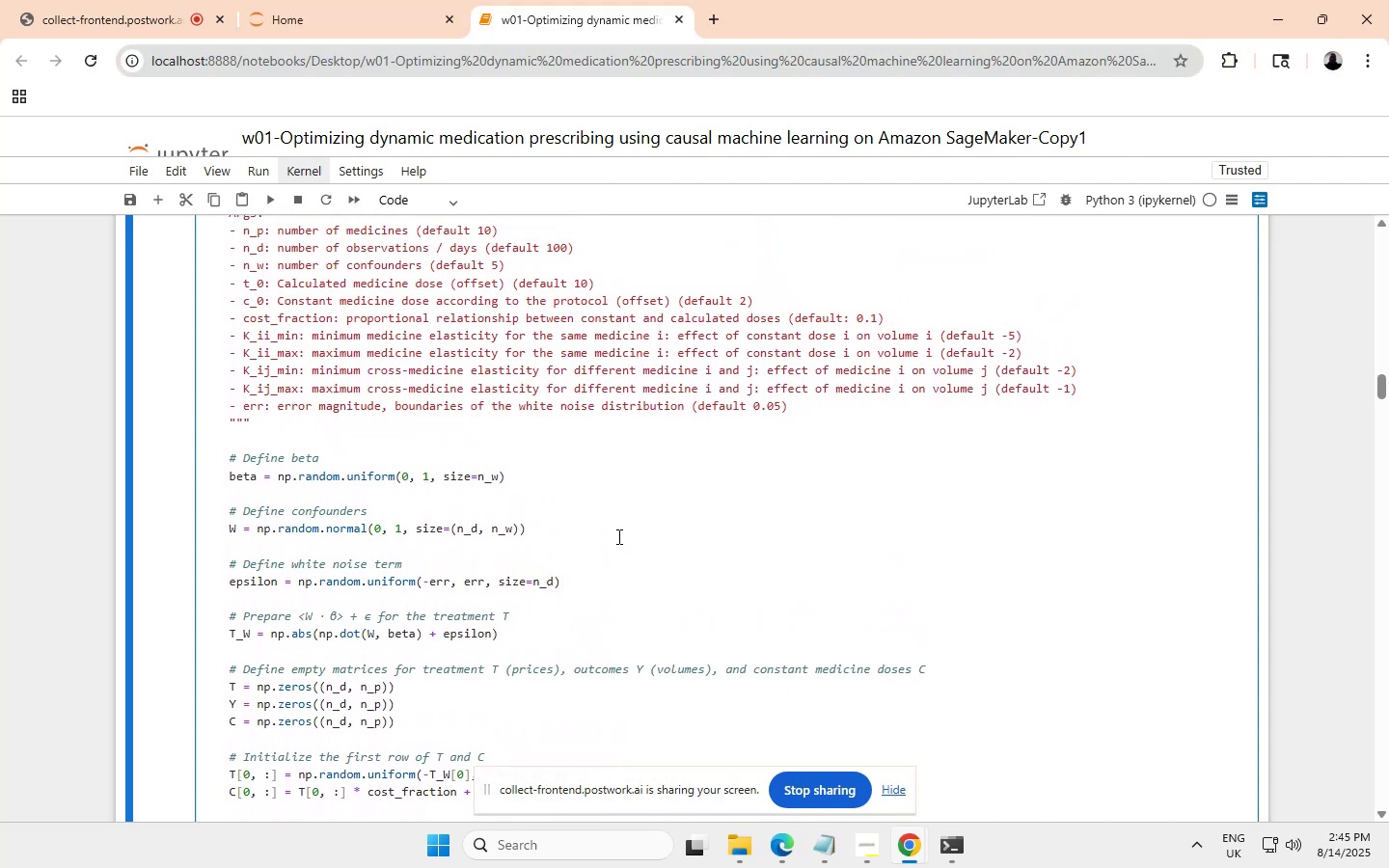 
scroll: coordinate [283, 434], scroll_direction: up, amount: 5.0
 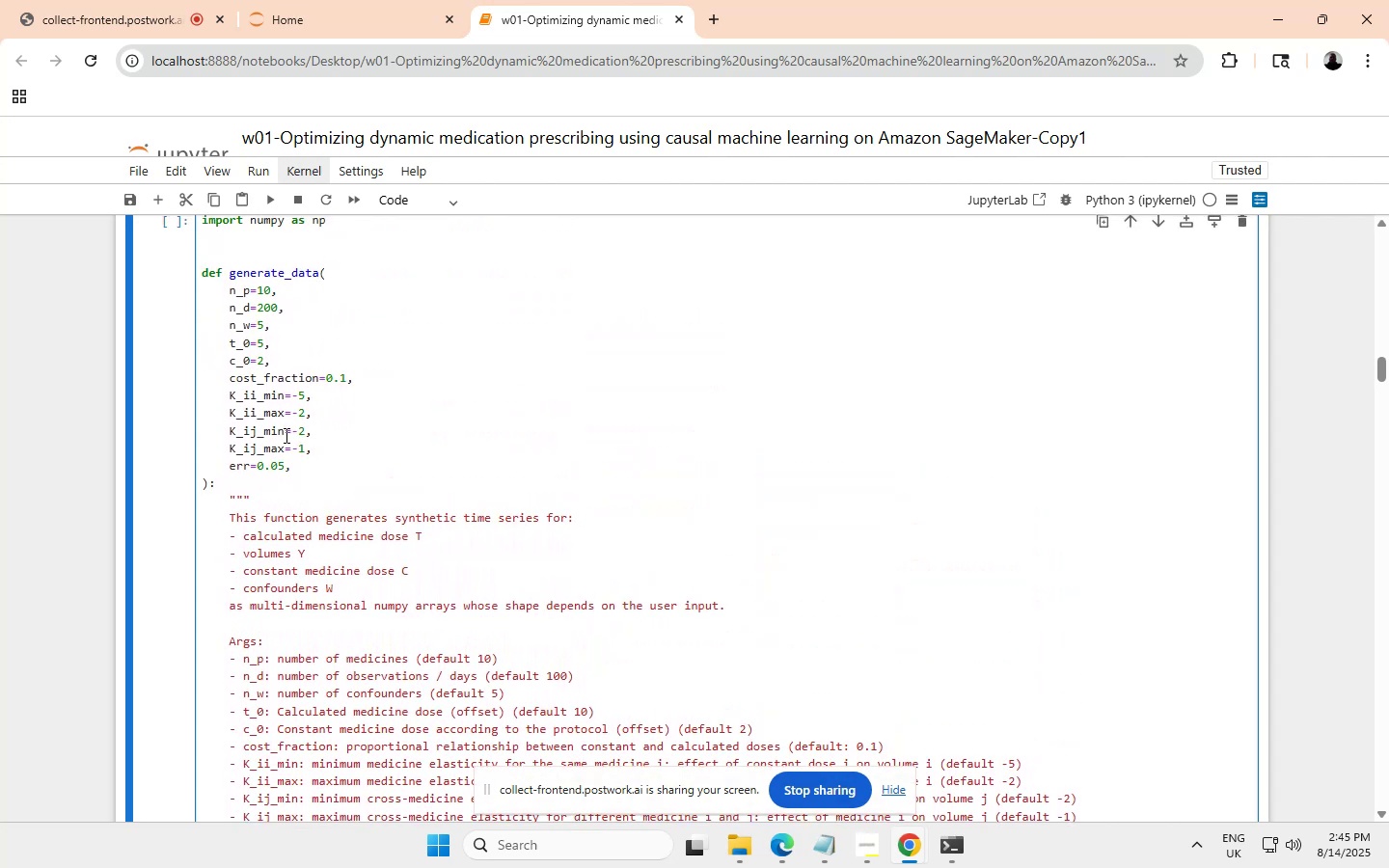 
scroll: coordinate [285, 435], scroll_direction: none, amount: 0.0
 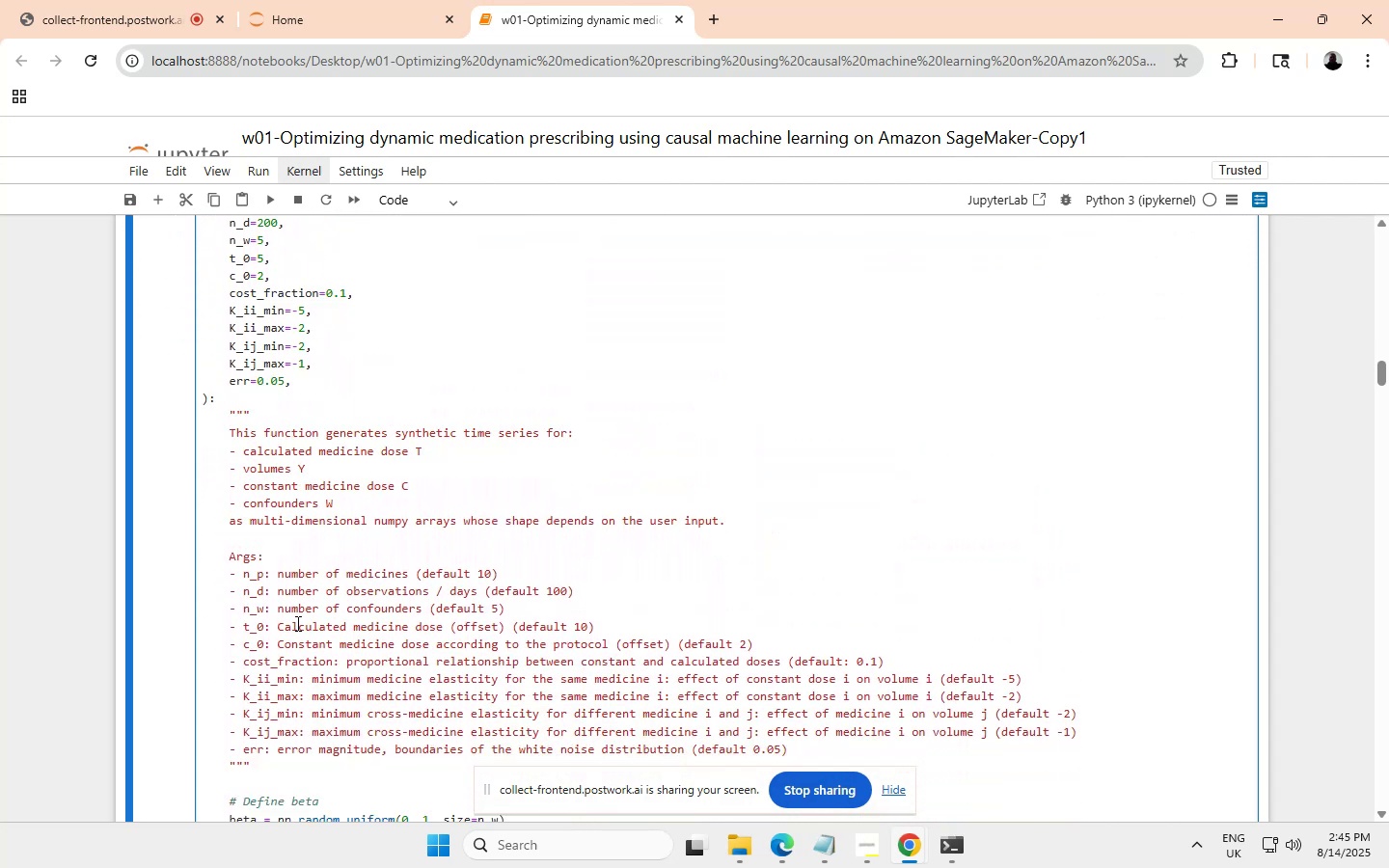 
left_click_drag(start_coordinate=[277, 624], to_coordinate=[445, 622])
 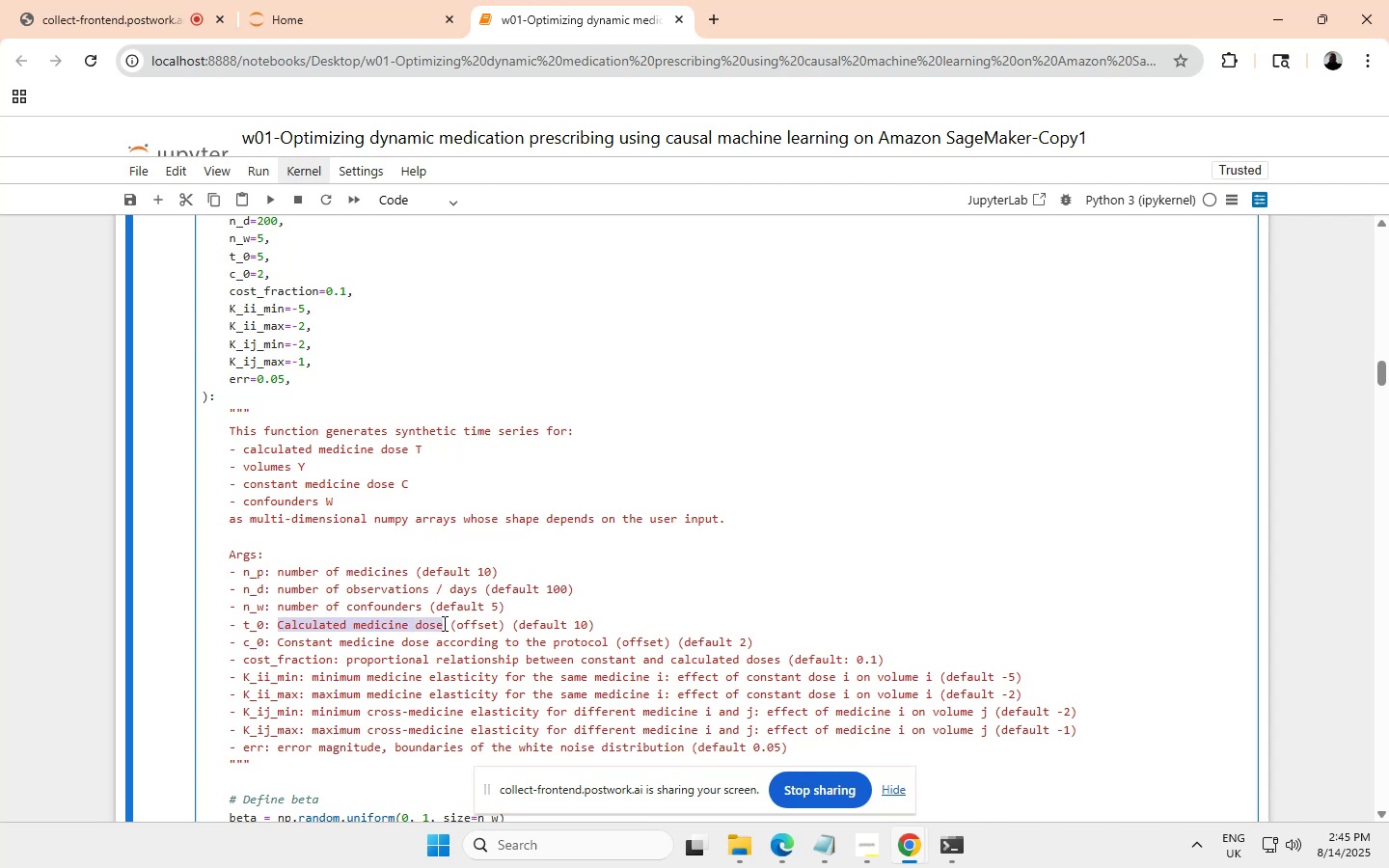 
scroll: coordinate [279, 624], scroll_direction: none, amount: 0.0
 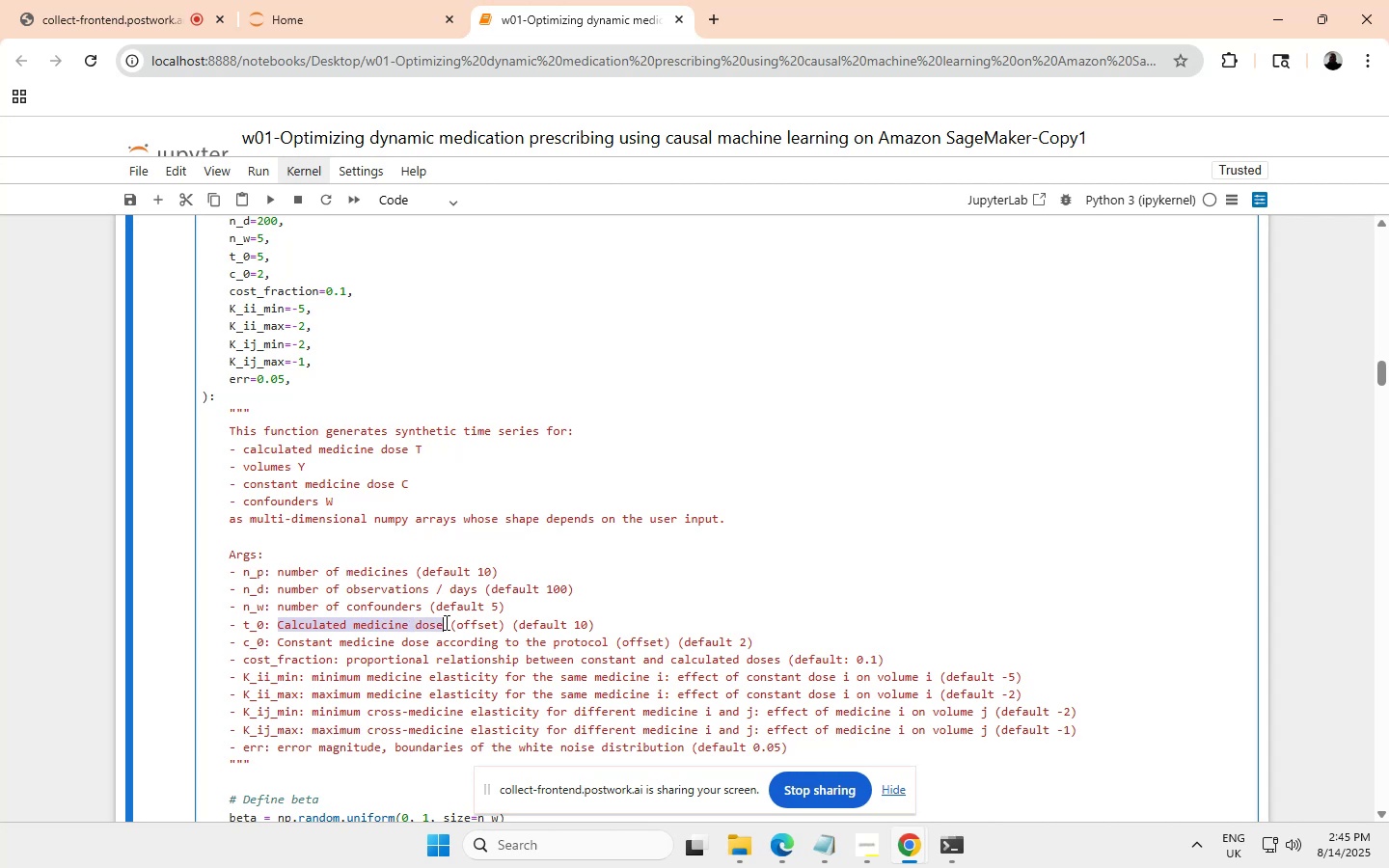 
key(Control+ControlLeft)
 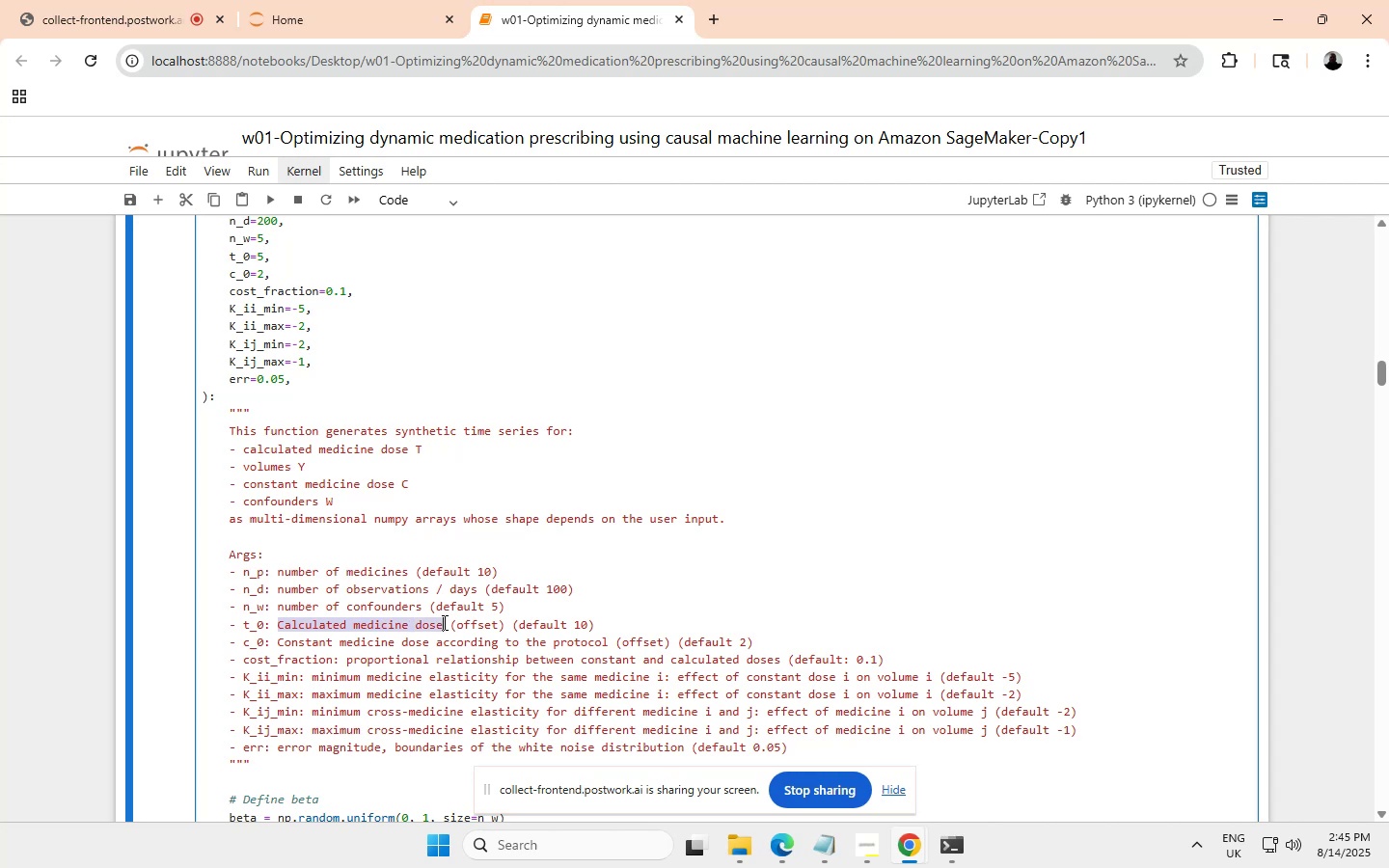 
key(Control+C)
 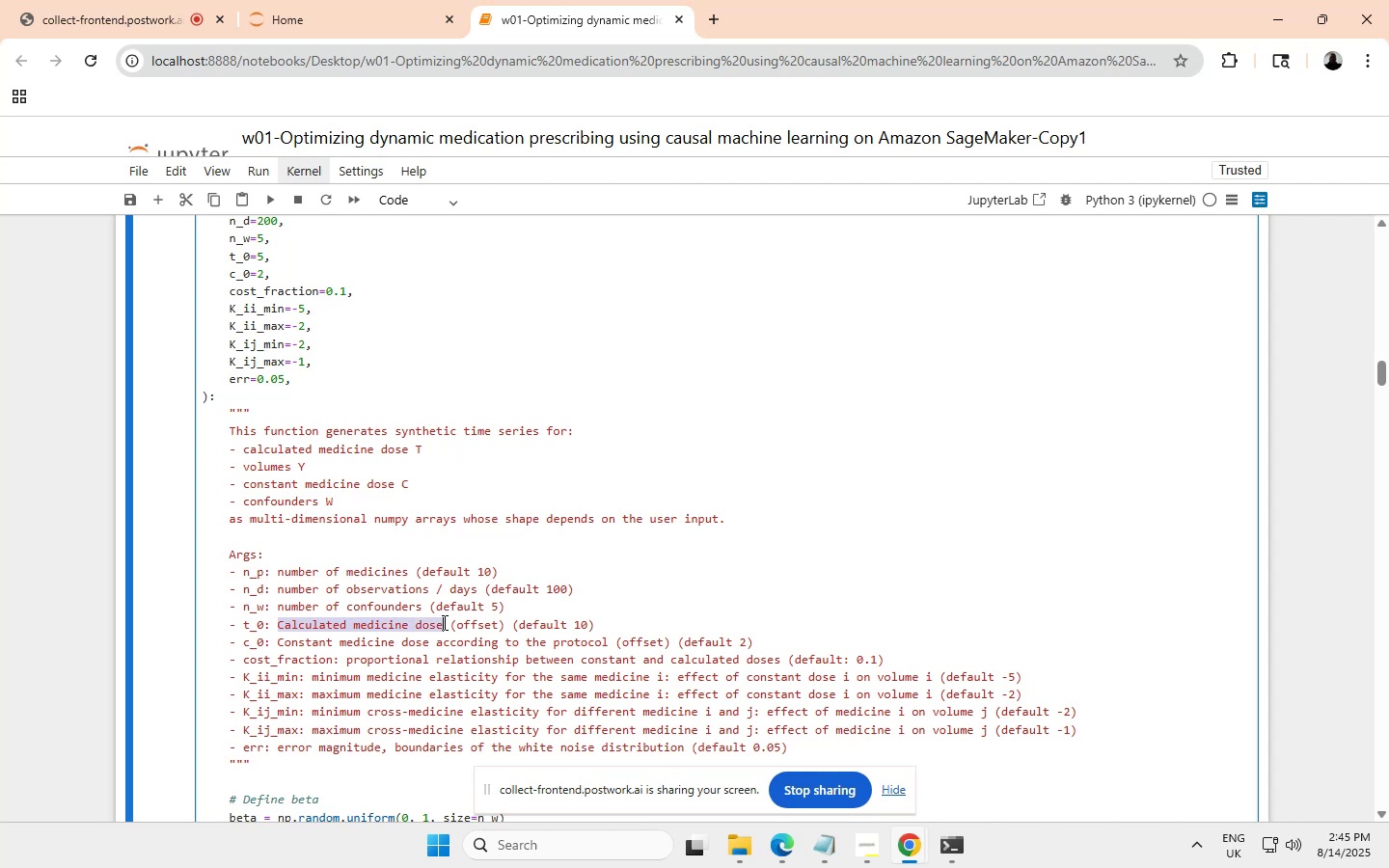 
scroll: coordinate [476, 642], scroll_direction: down, amount: 6.0
 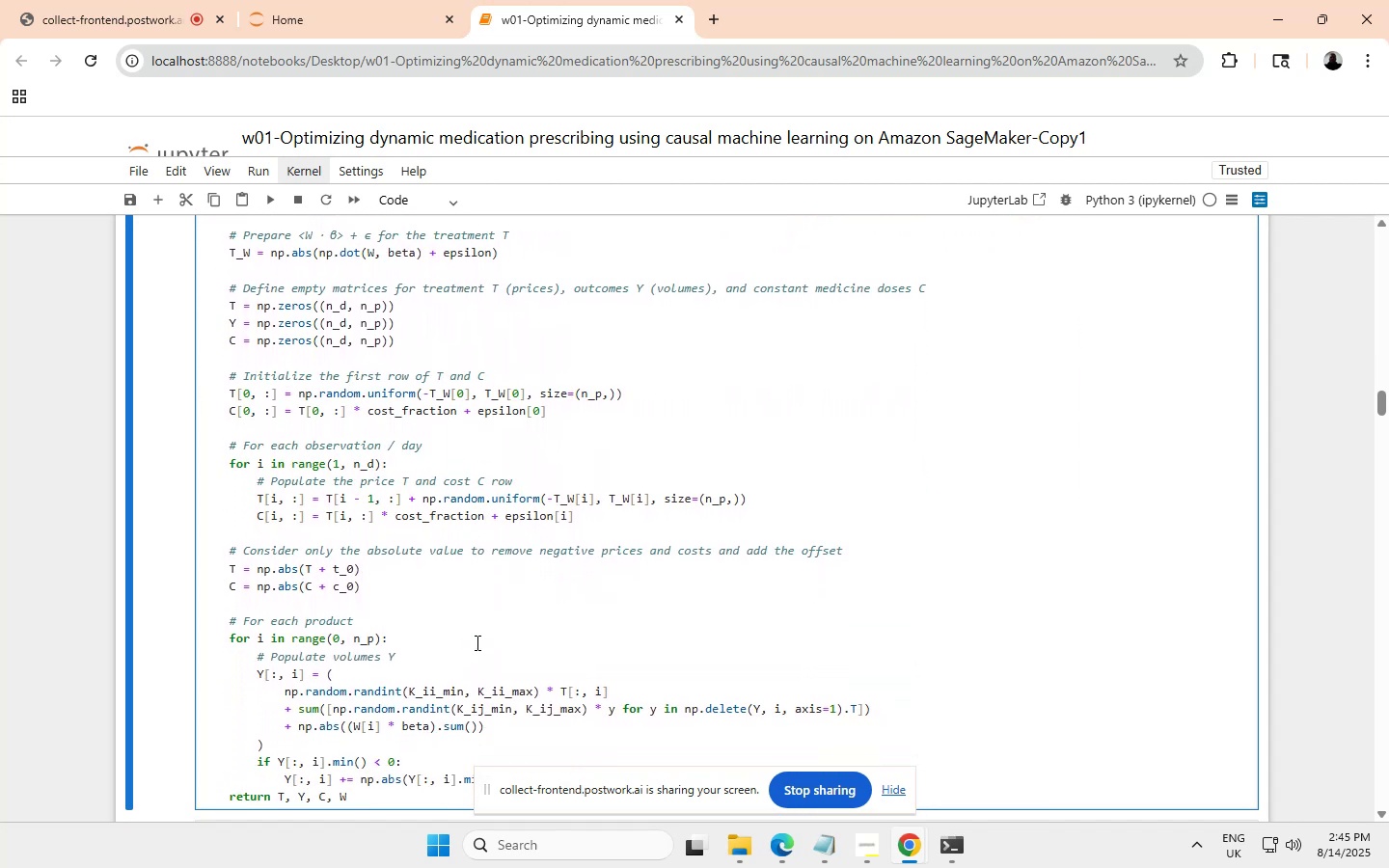 
scroll: coordinate [476, 642], scroll_direction: none, amount: 0.0
 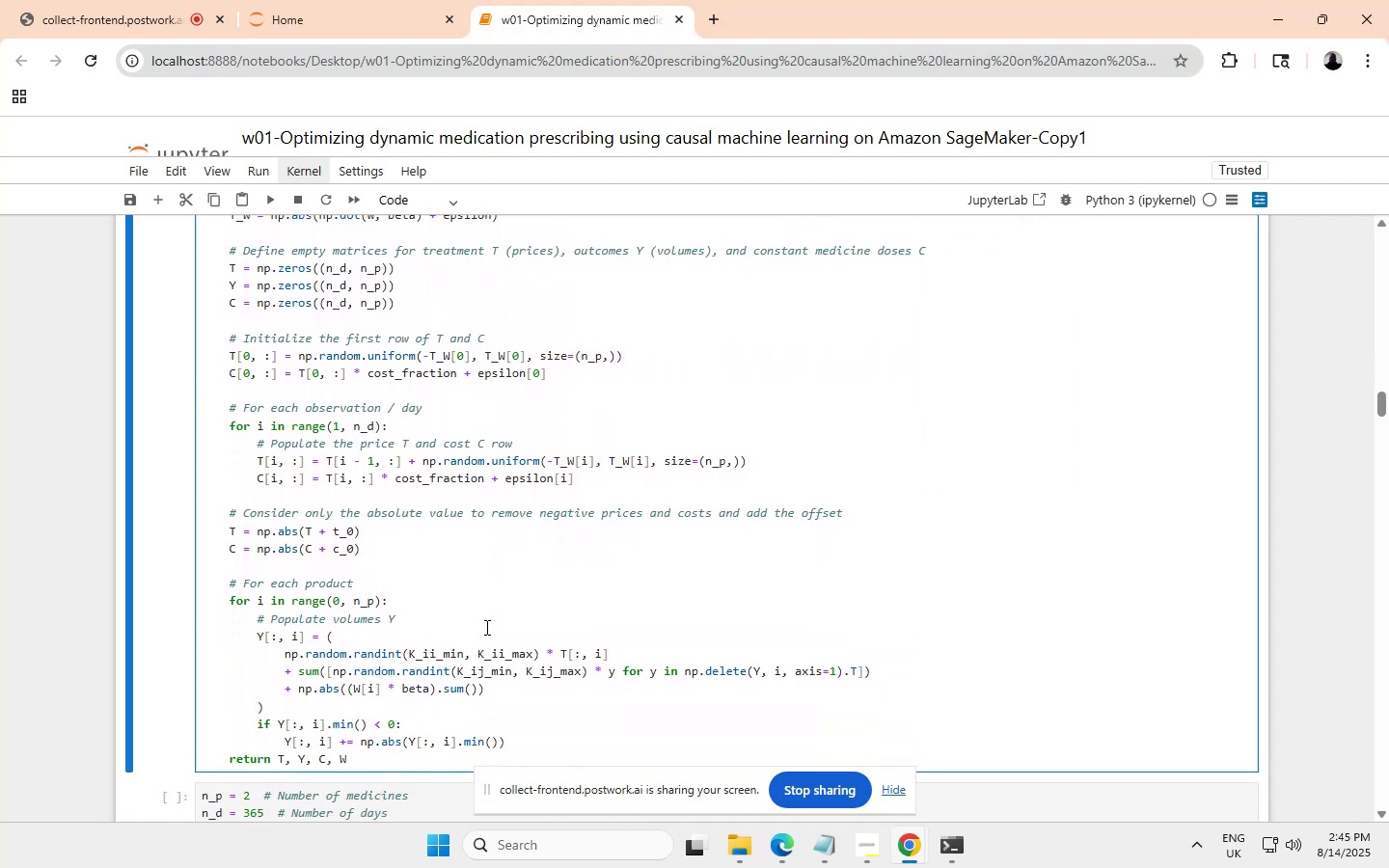 
scroll: coordinate [484, 614], scroll_direction: down, amount: 1.0
 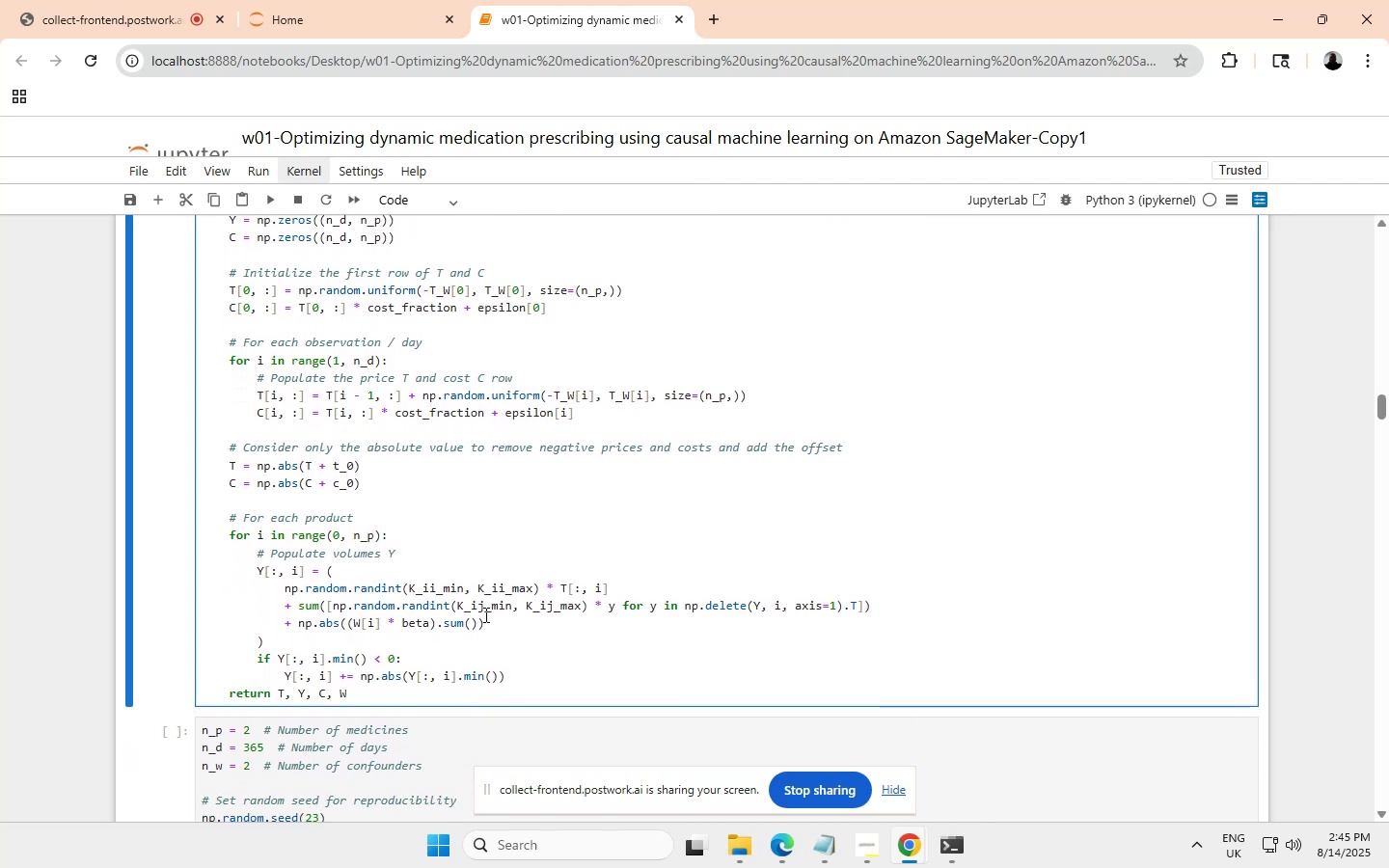 
scroll: coordinate [485, 615], scroll_direction: none, amount: 0.0
 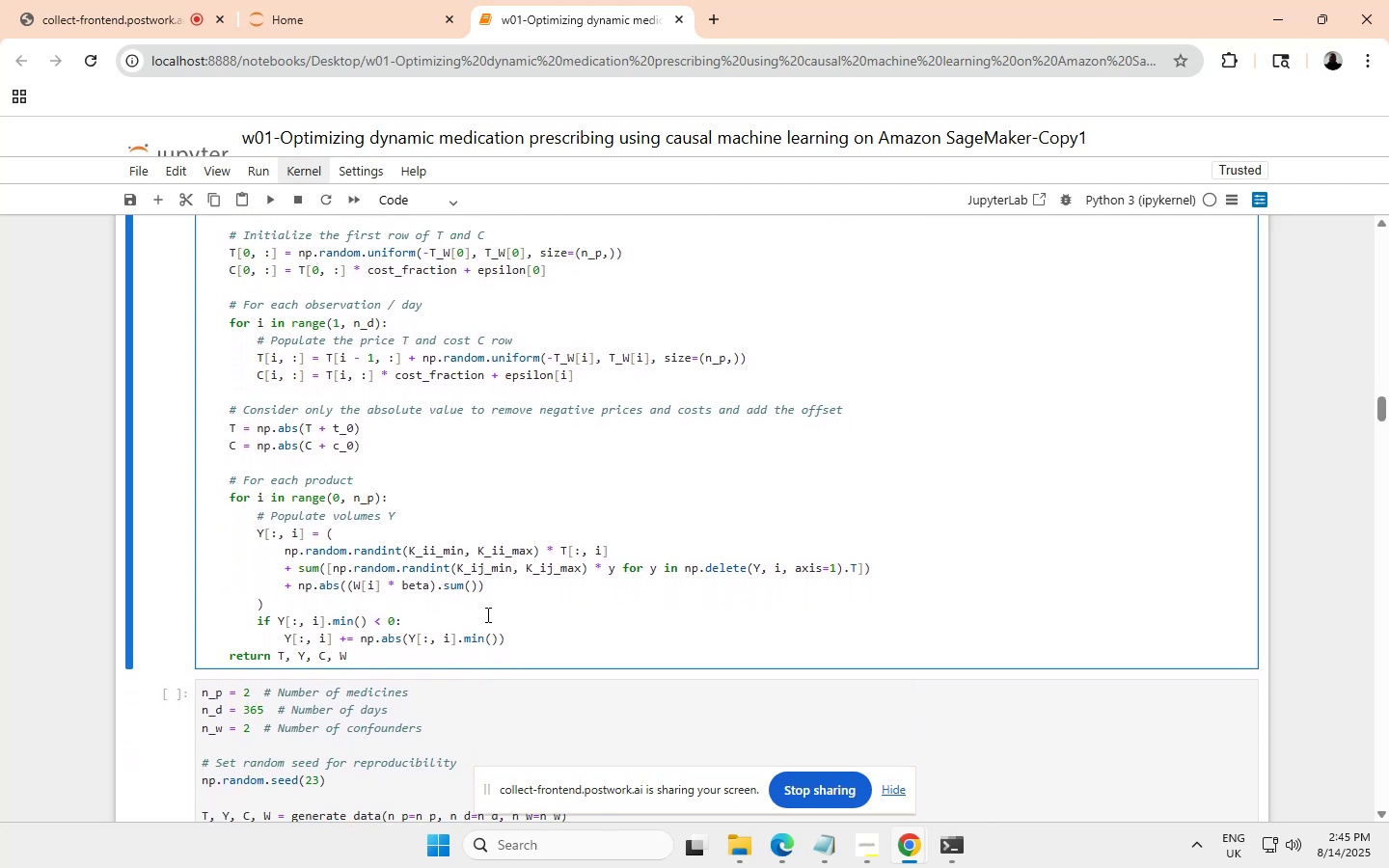 
scroll: coordinate [489, 612], scroll_direction: down, amount: 1.0
 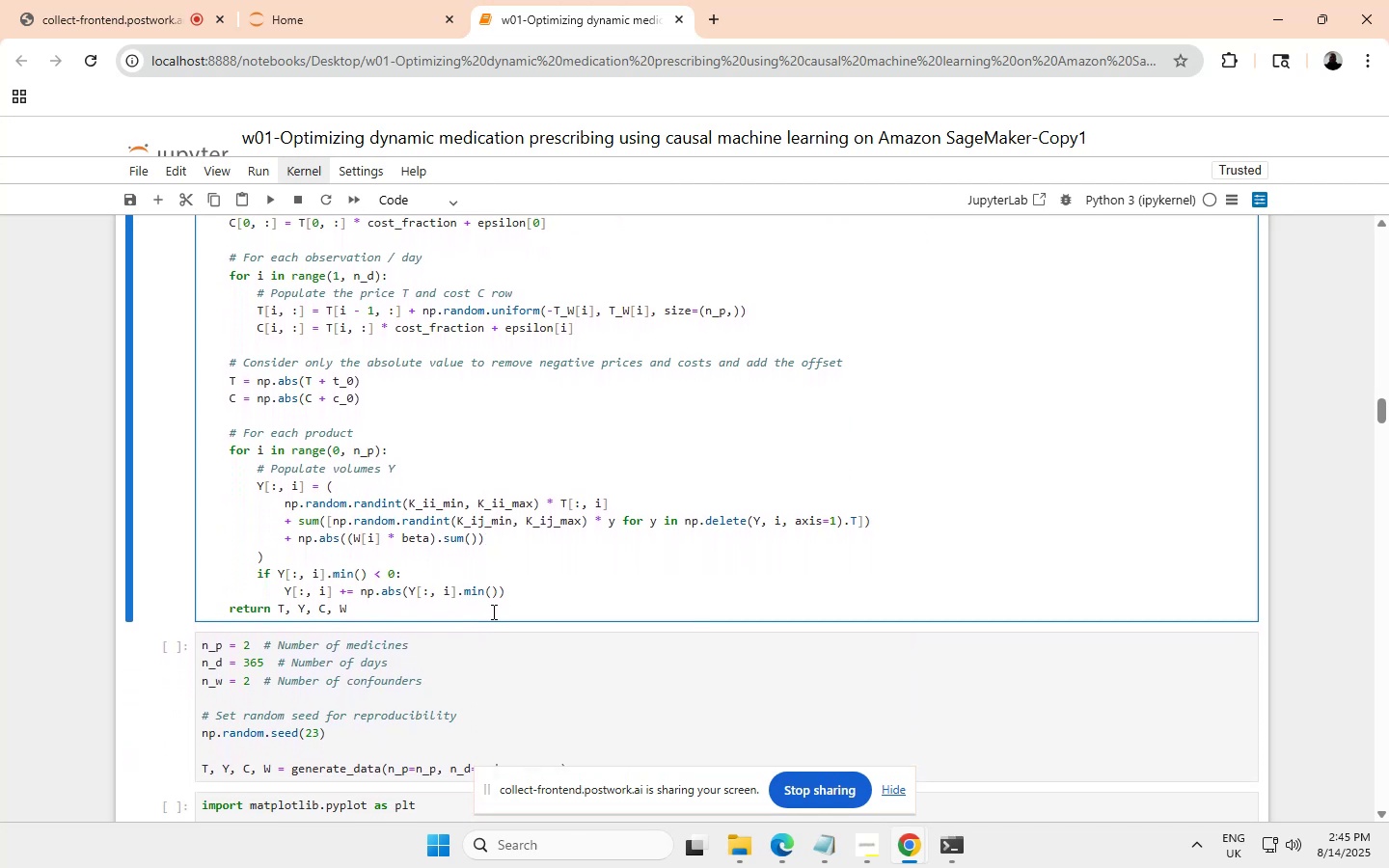 
scroll: coordinate [493, 610], scroll_direction: none, amount: 0.0
 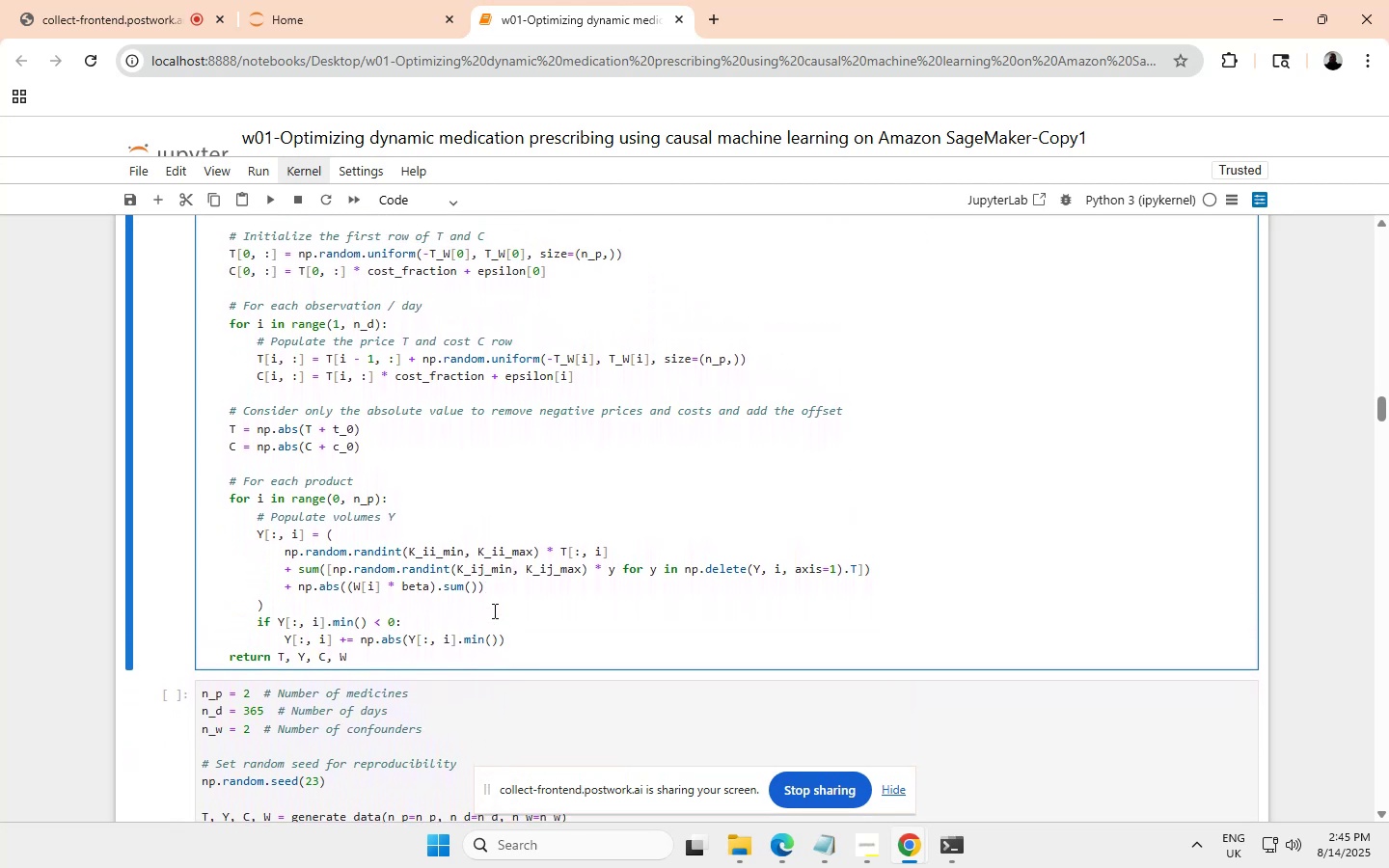 
scroll: coordinate [493, 610], scroll_direction: up, amount: 4.0
 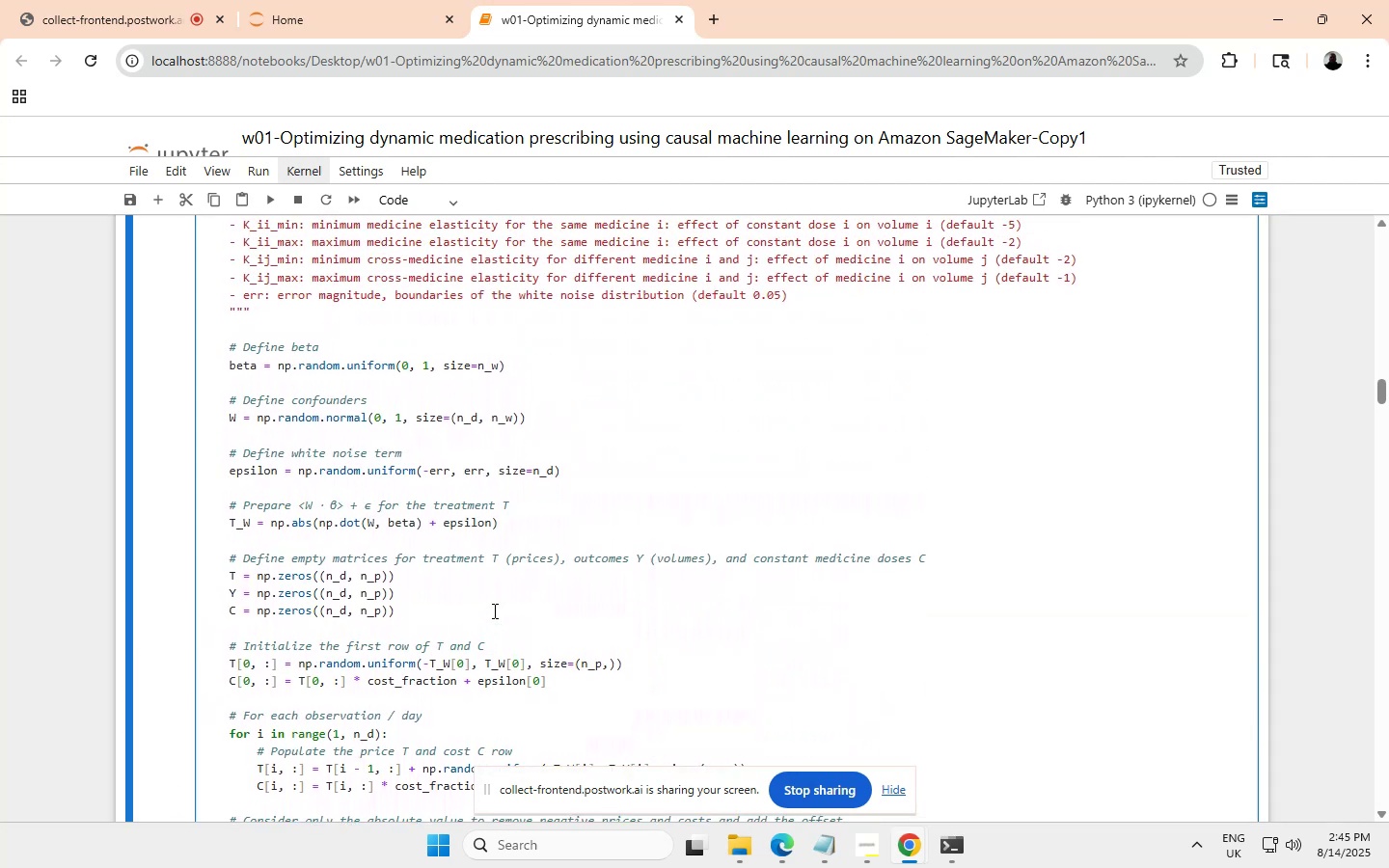 
scroll: coordinate [422, 568], scroll_direction: none, amount: 0.0
 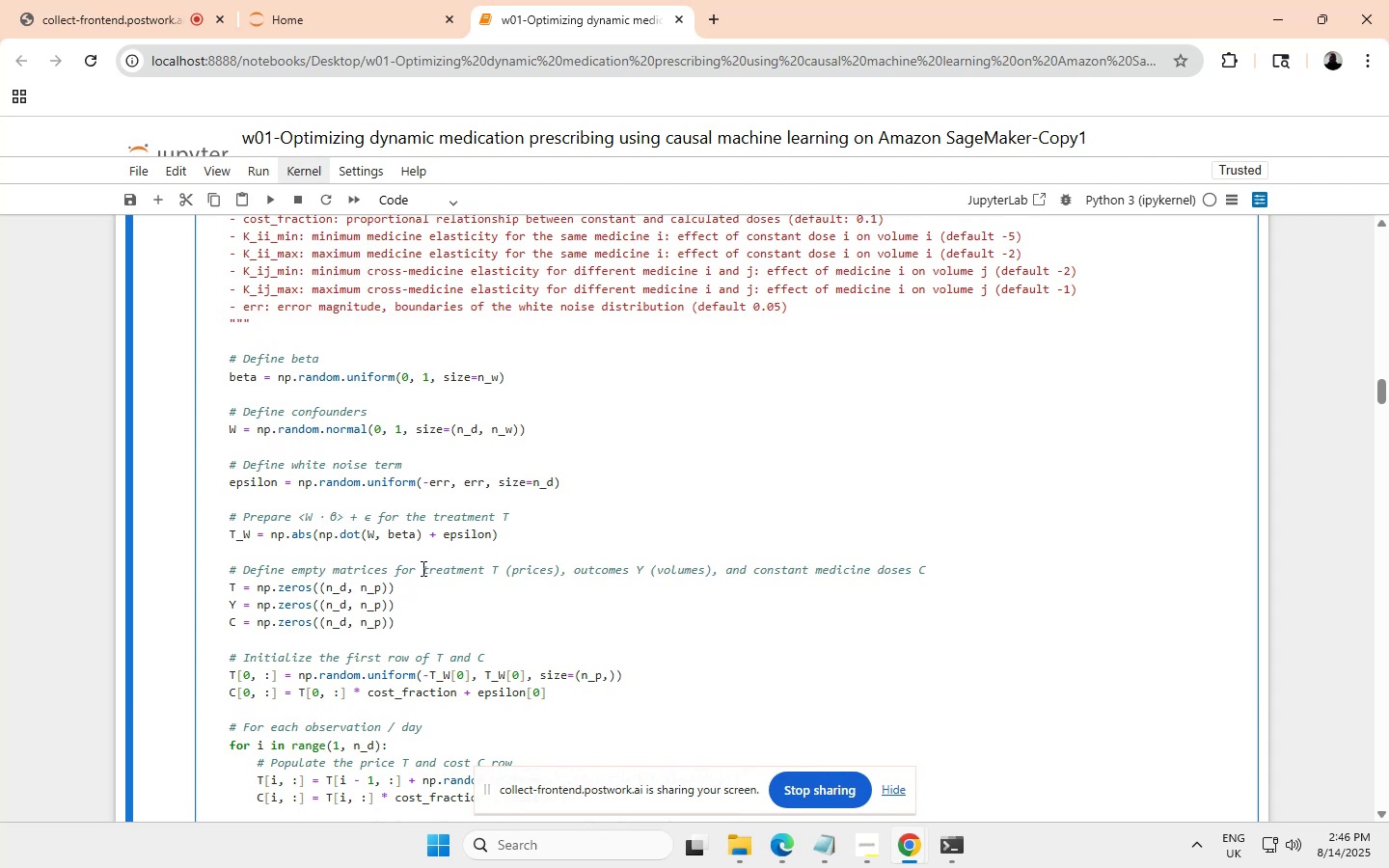 
left_click([422, 568])
 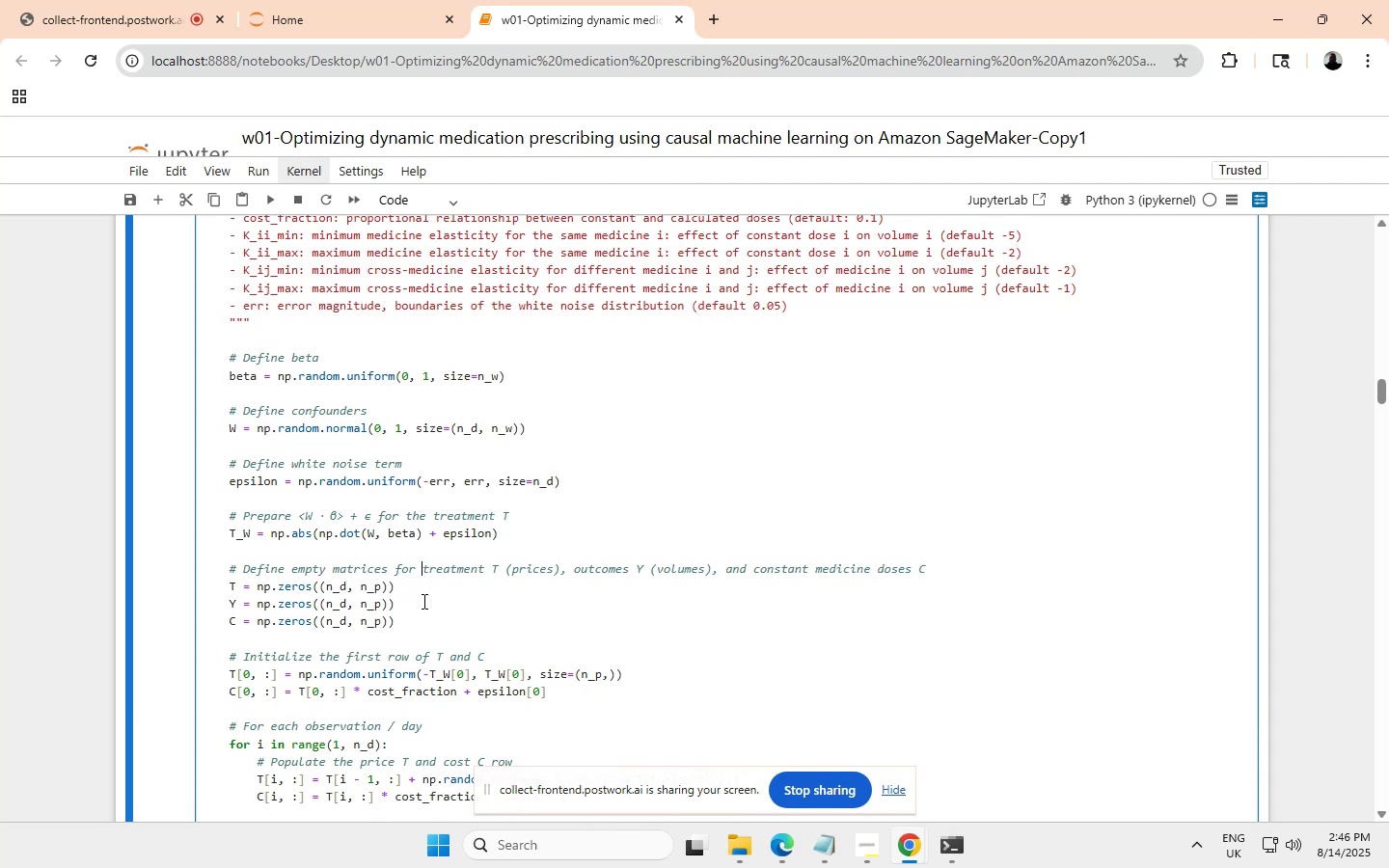 
wait(6.02)
 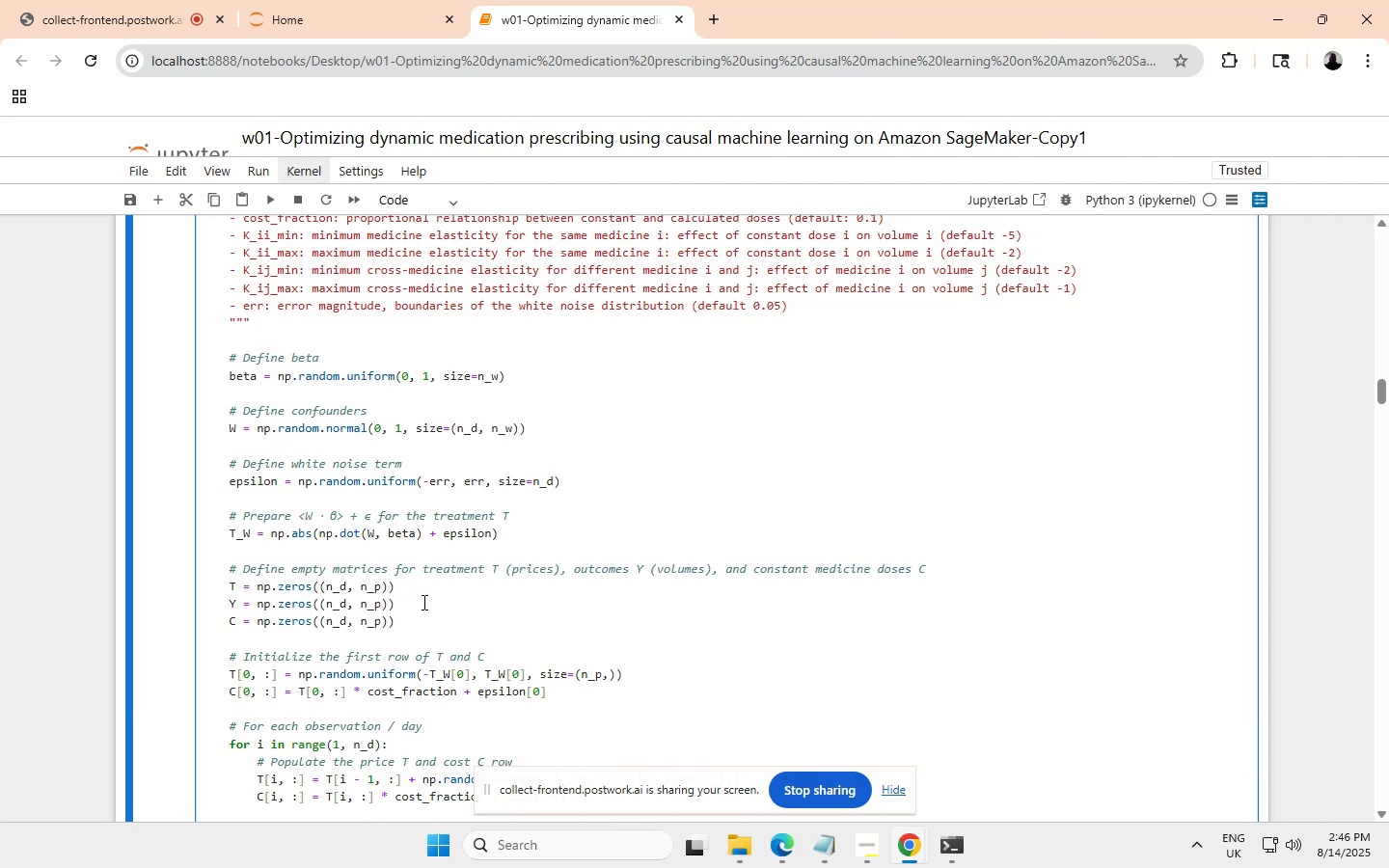 
key(Control+ControlLeft)
 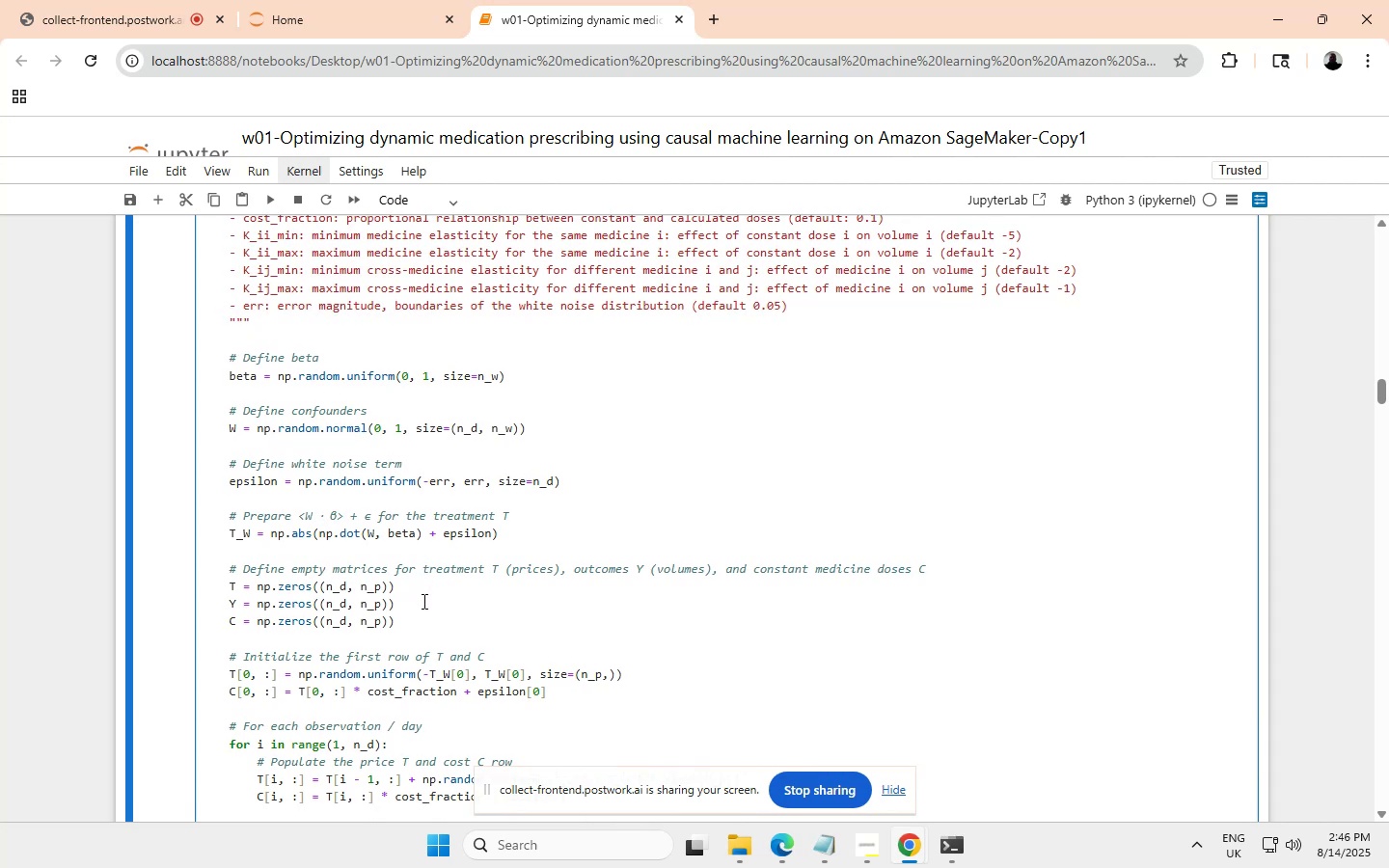 
key(Control+V)
 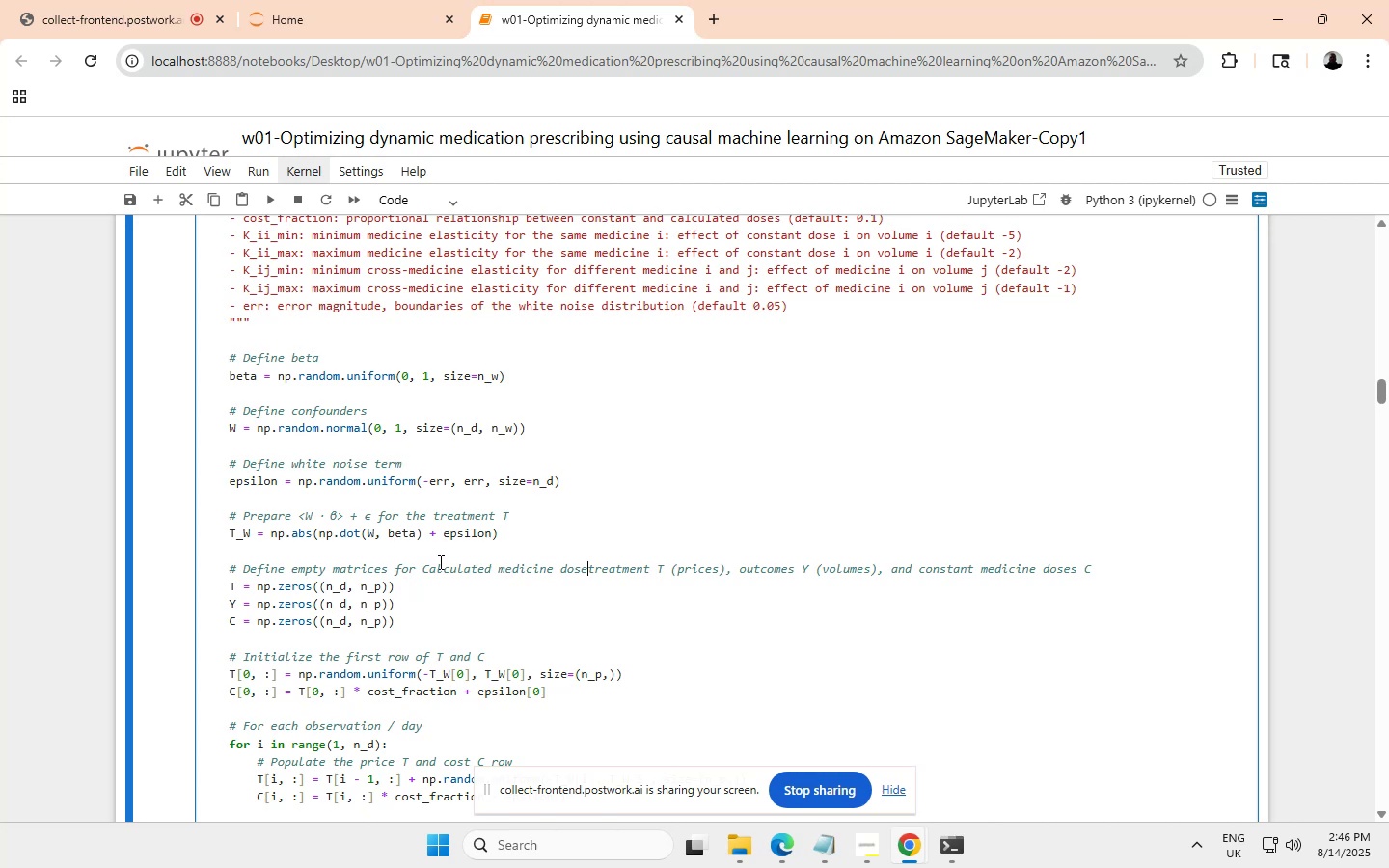 
left_click([430, 563])
 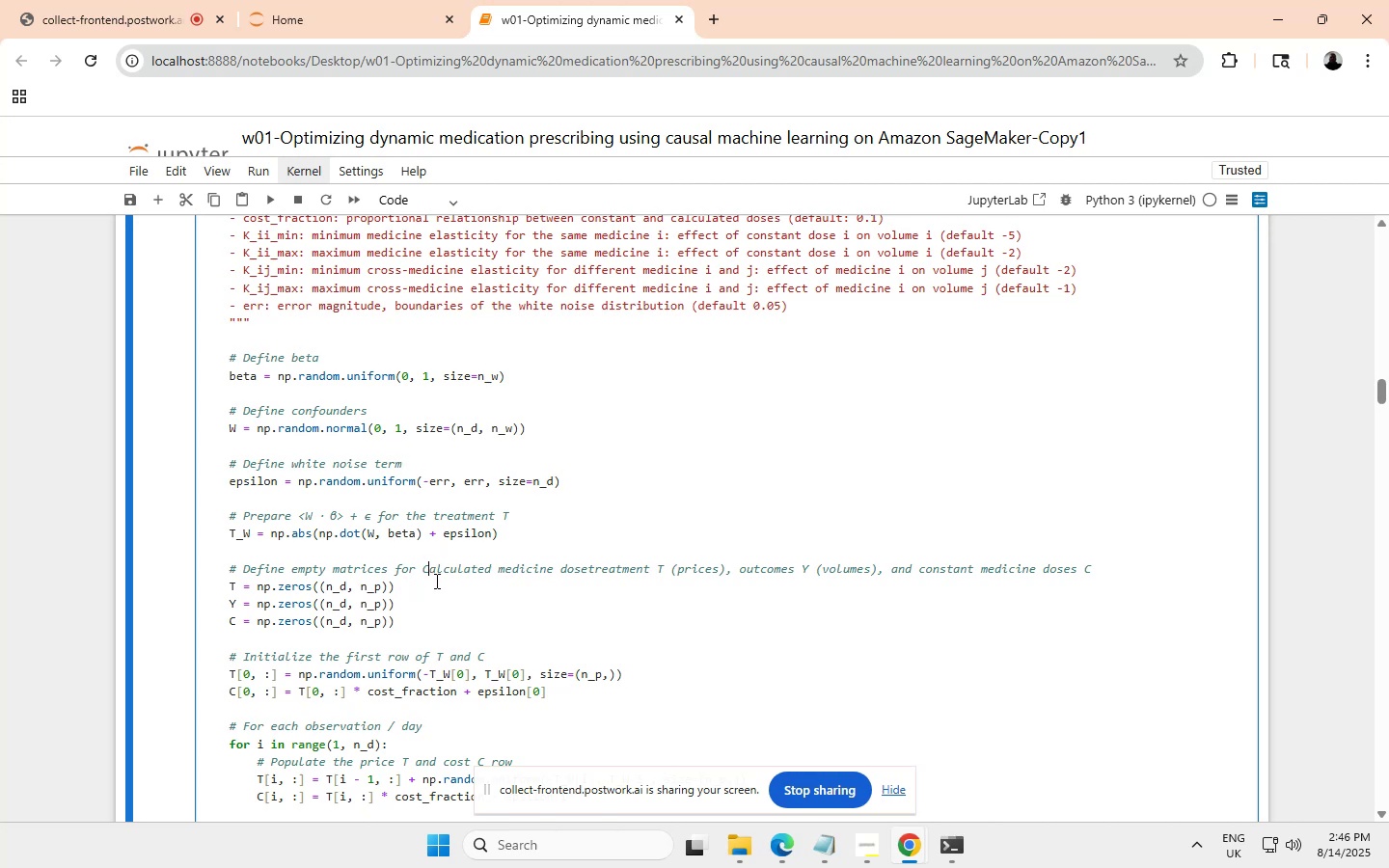 
key(Backspace)
 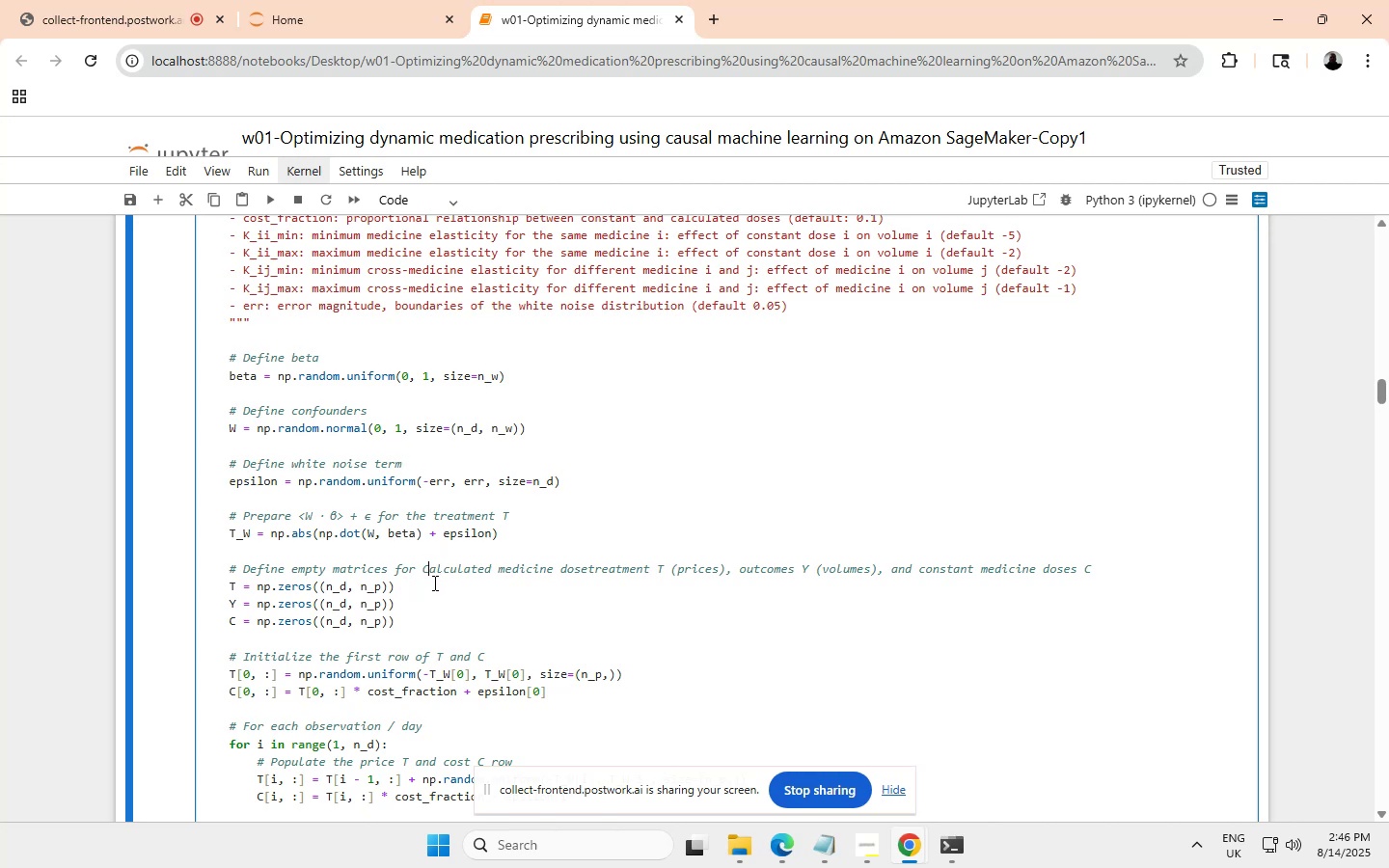 
key(C)
 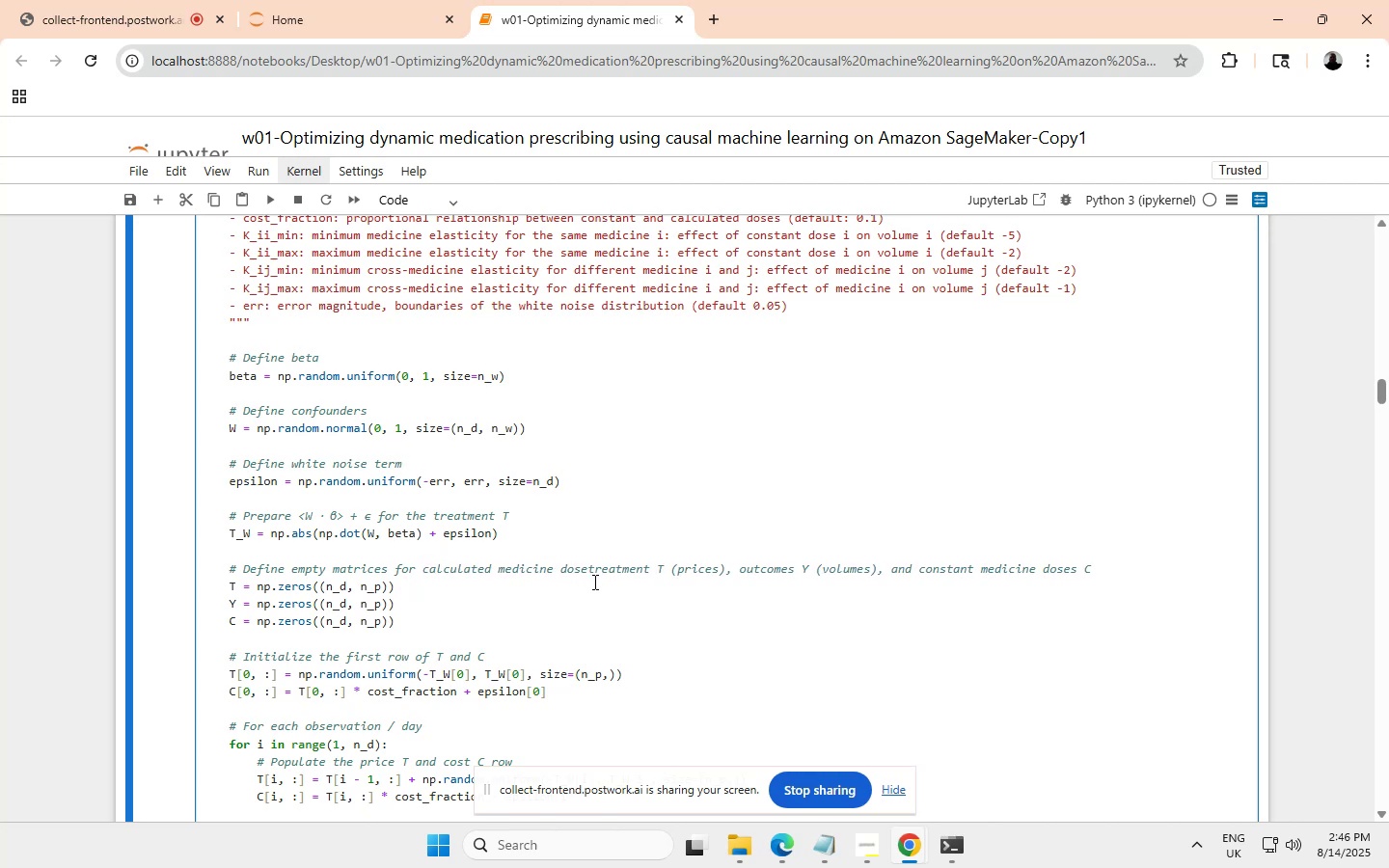 
wait(5.39)
 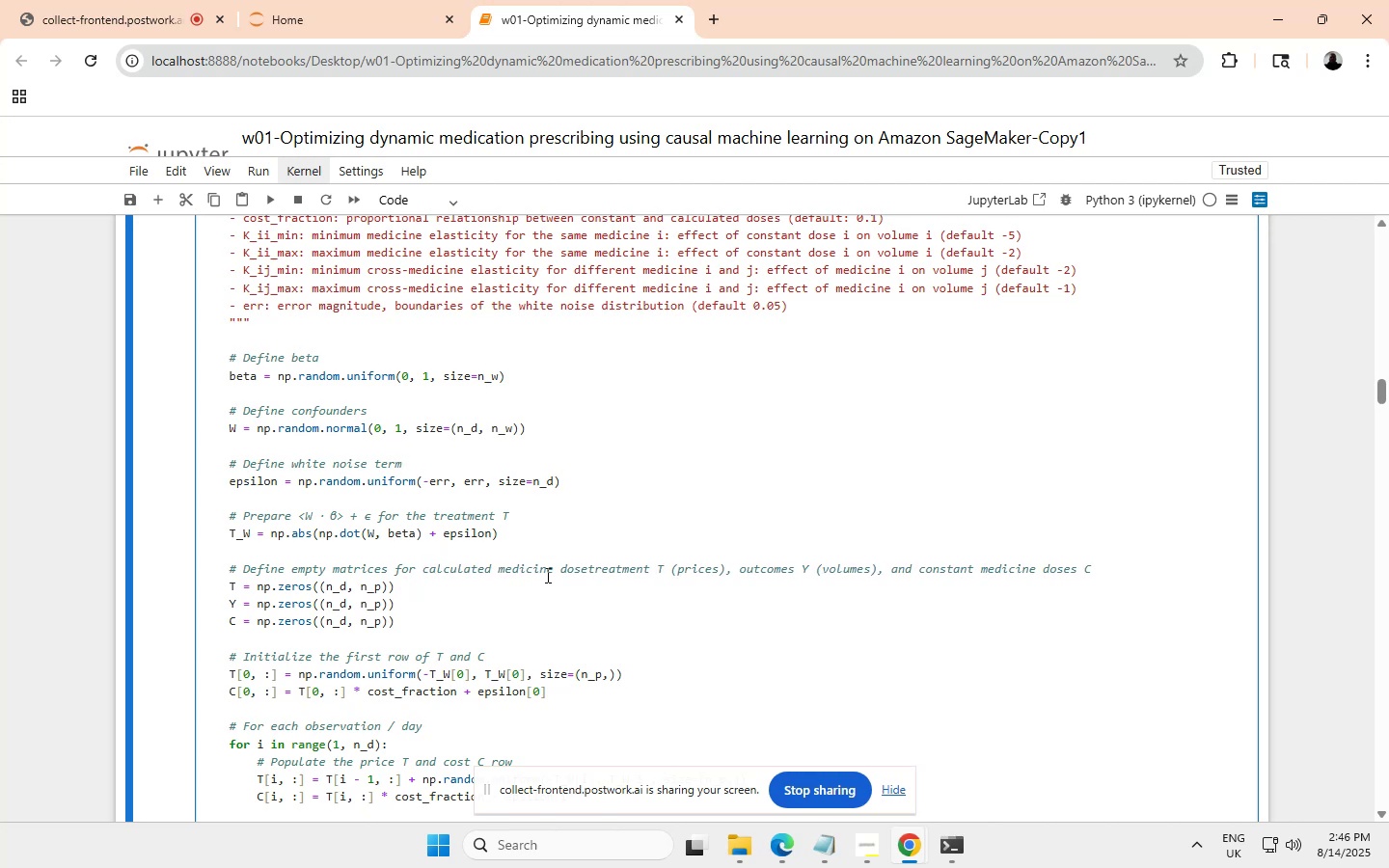 
left_click([588, 567])
 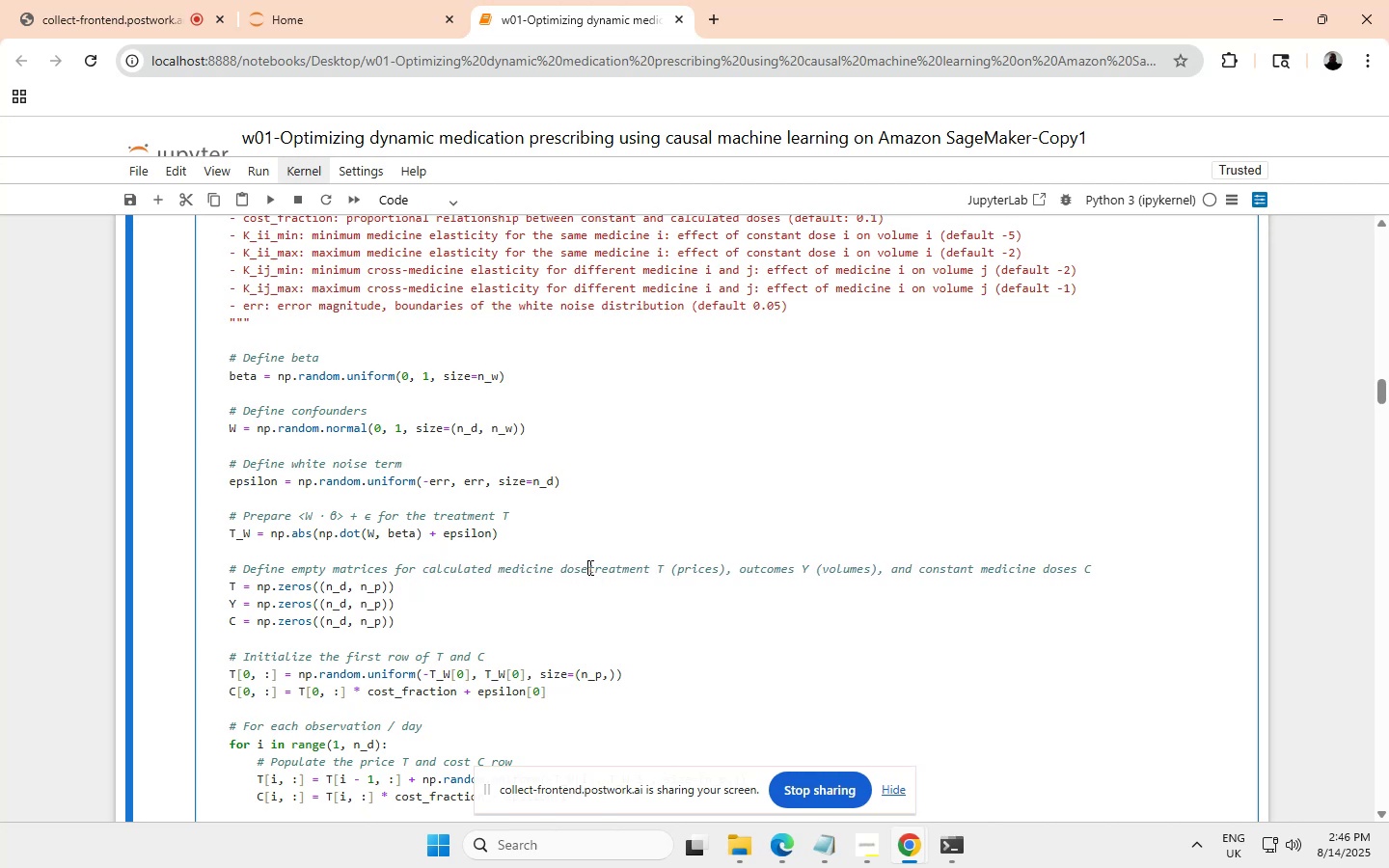 
key(S)
 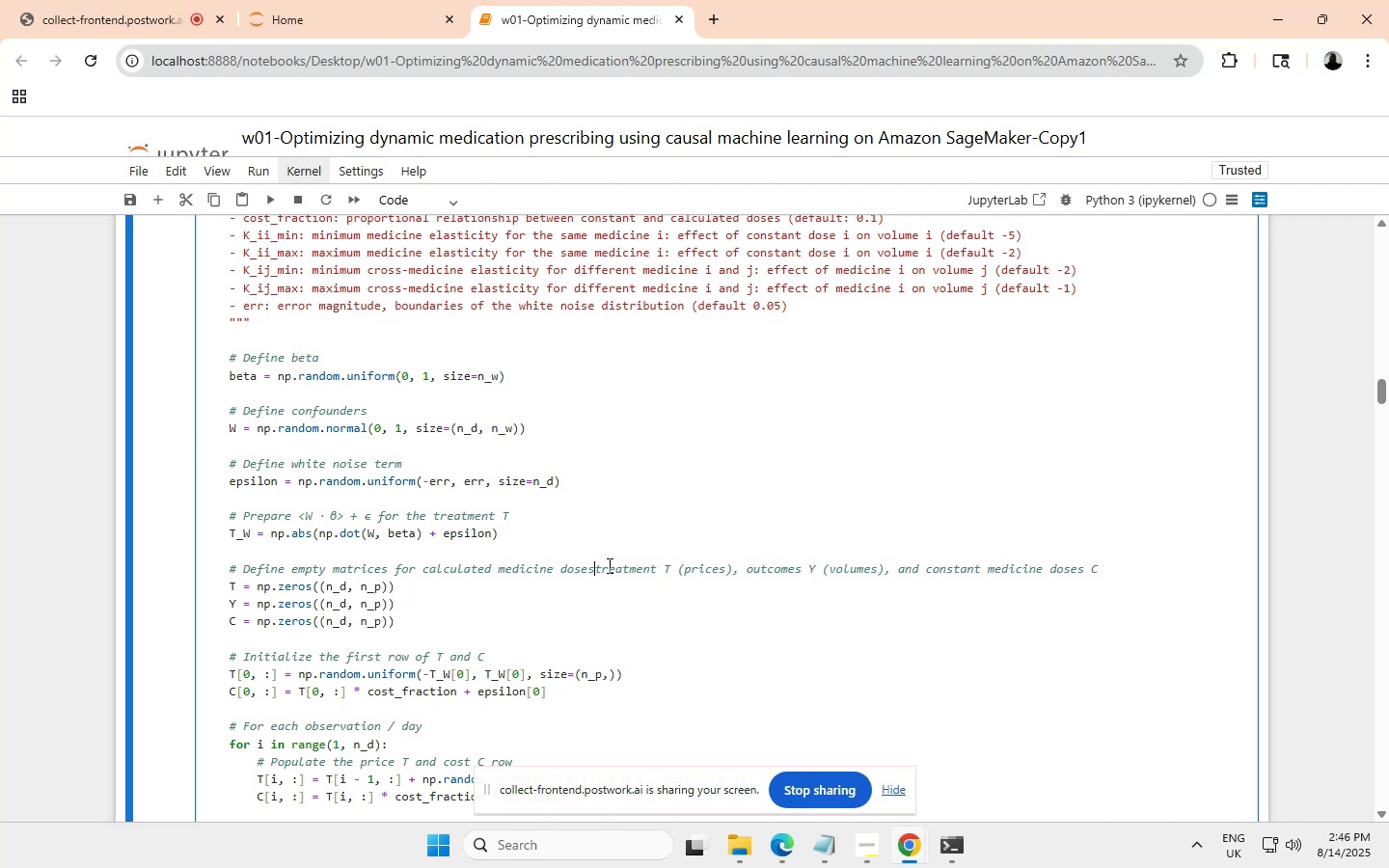 
key(Space)
 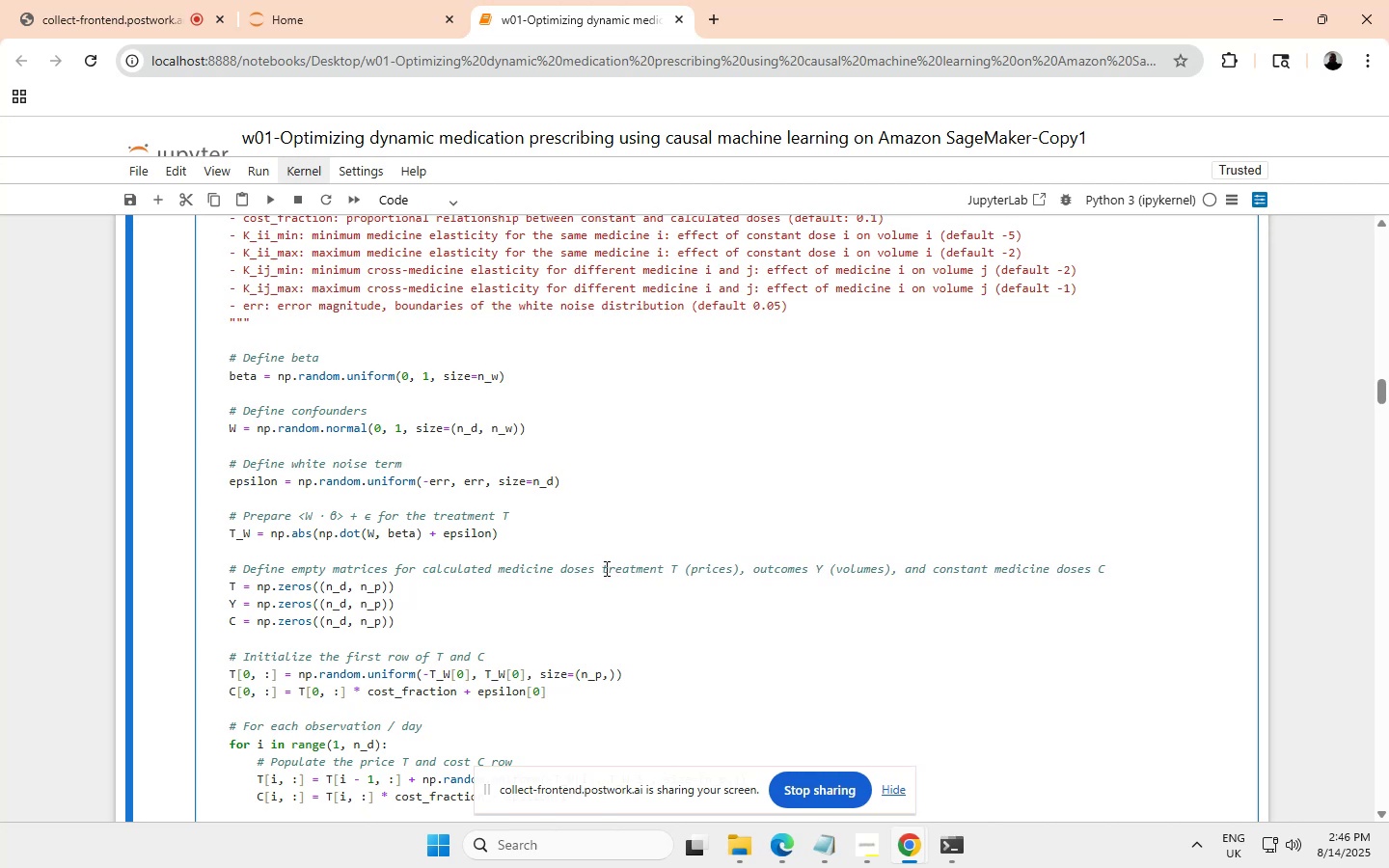 
left_click_drag(start_coordinate=[602, 567], to_coordinate=[664, 569])
 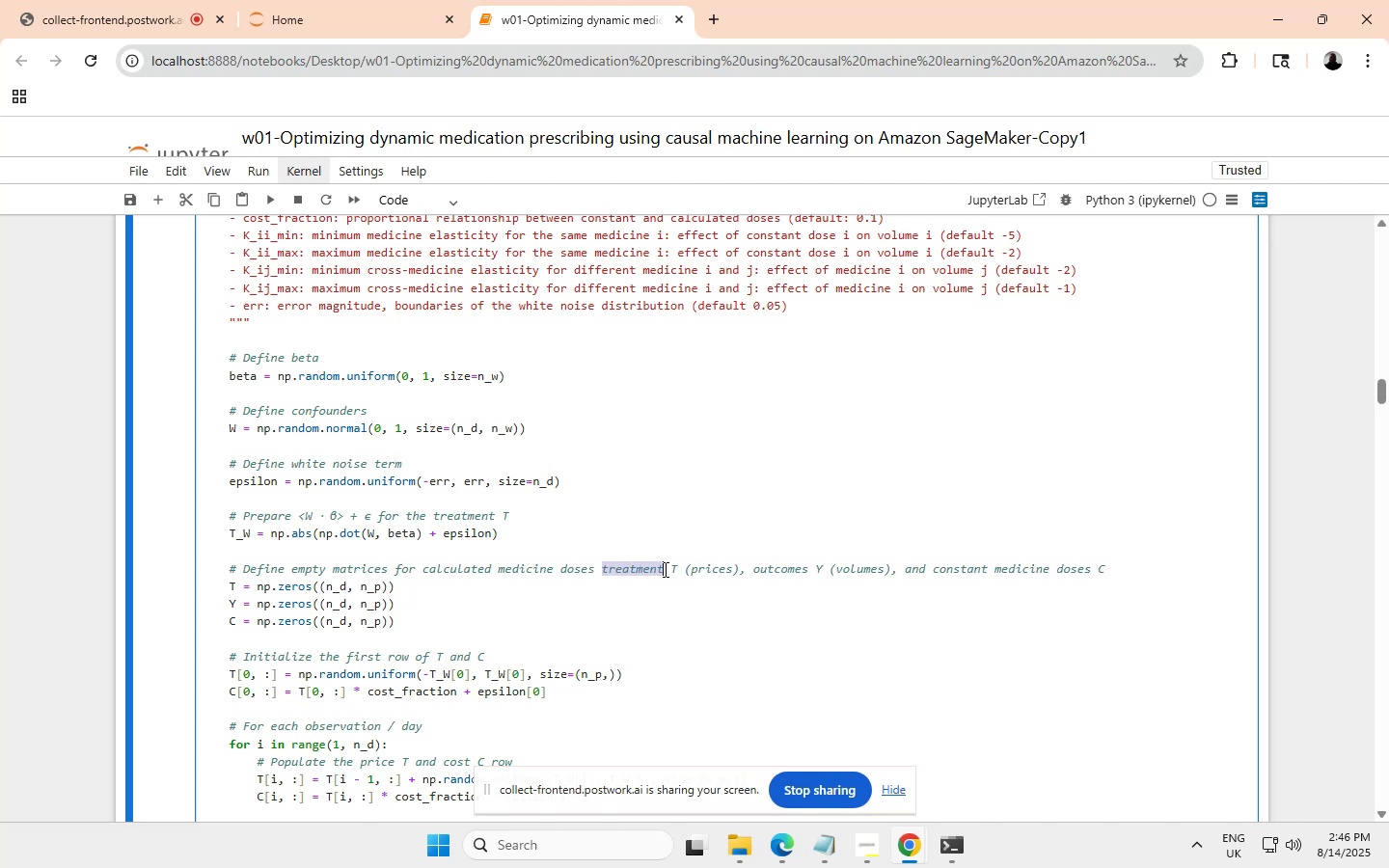 
key(Control+ControlLeft)
 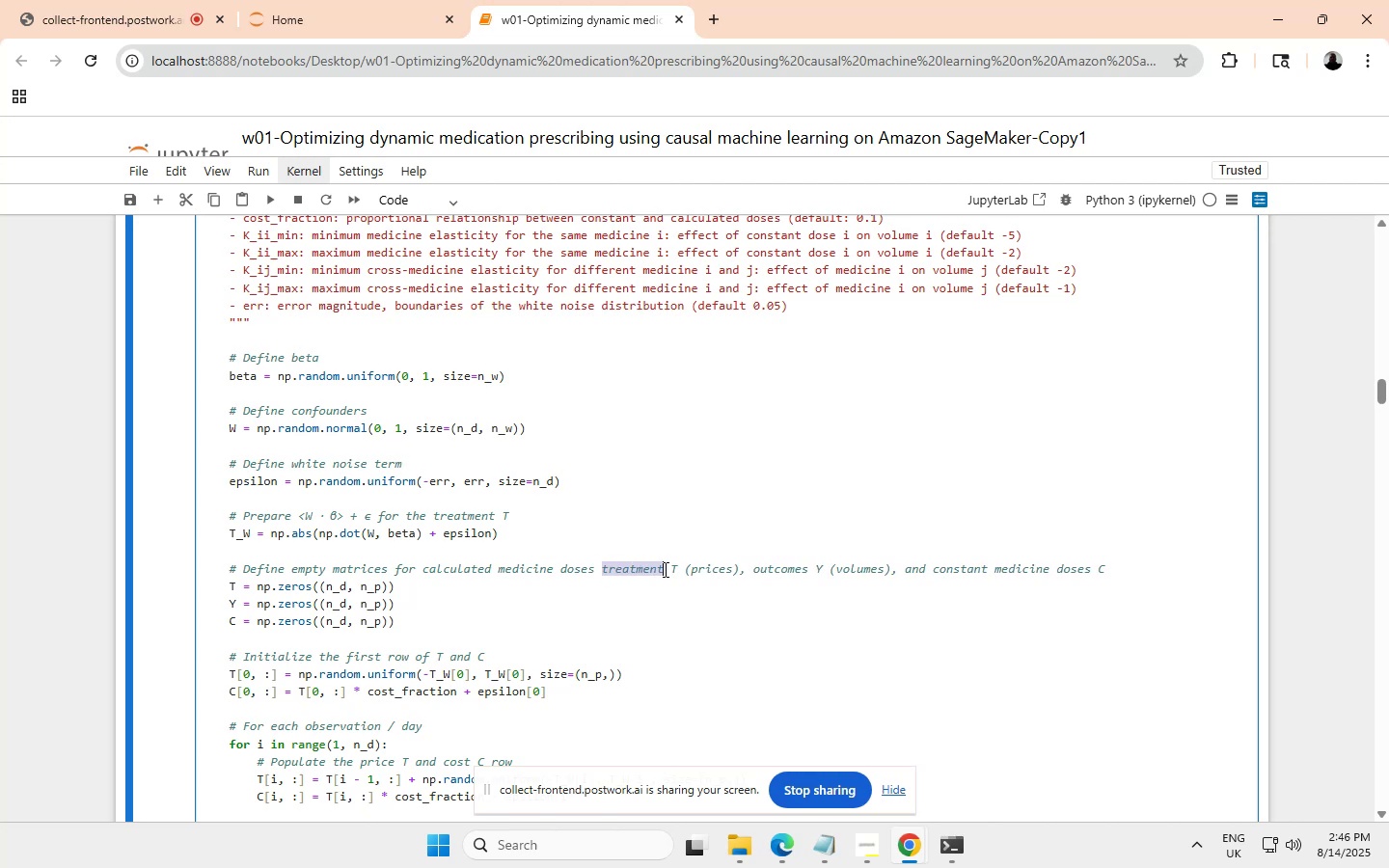 
key(Control+C)
 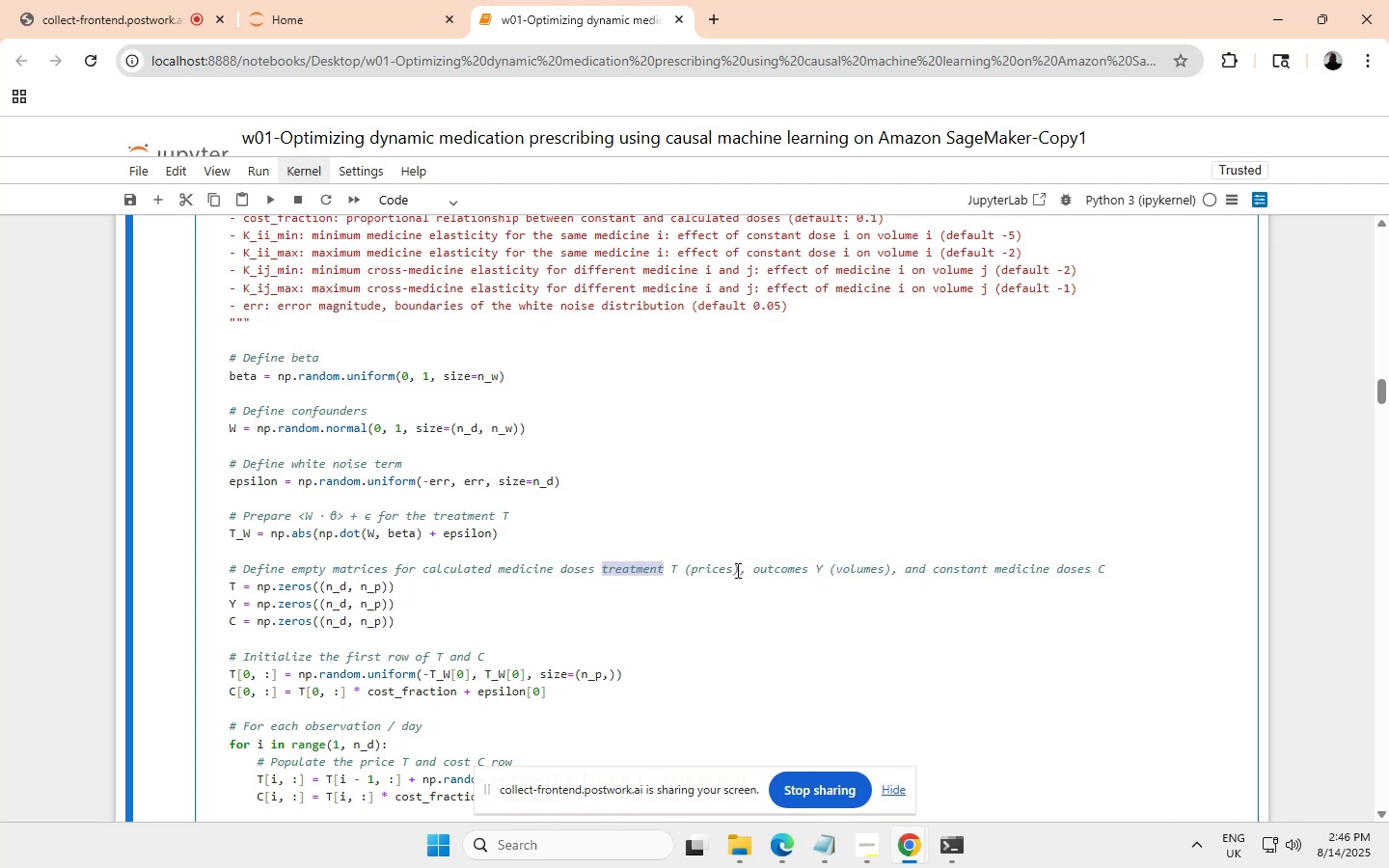 
left_click([735, 570])
 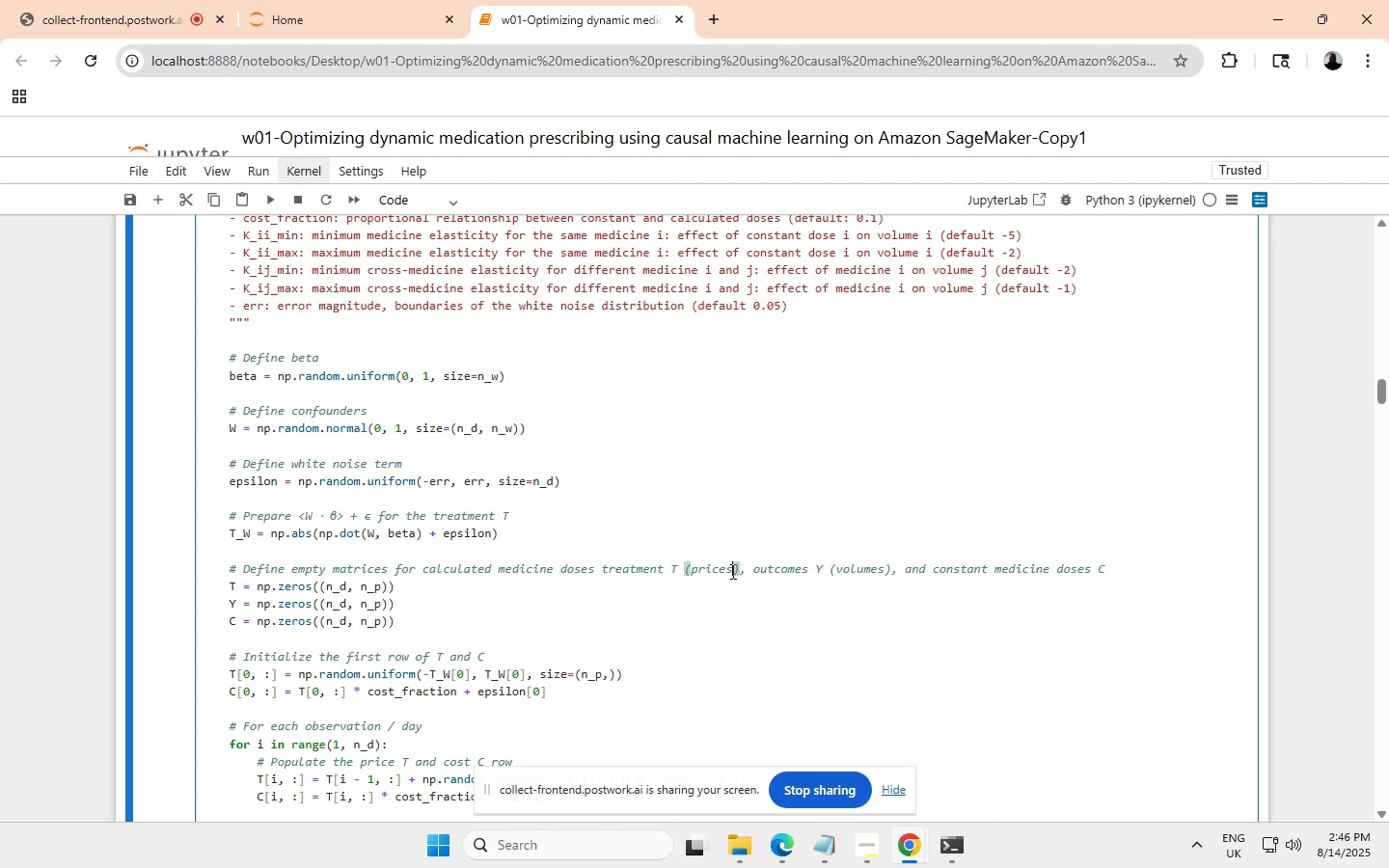 
left_click([733, 567])
 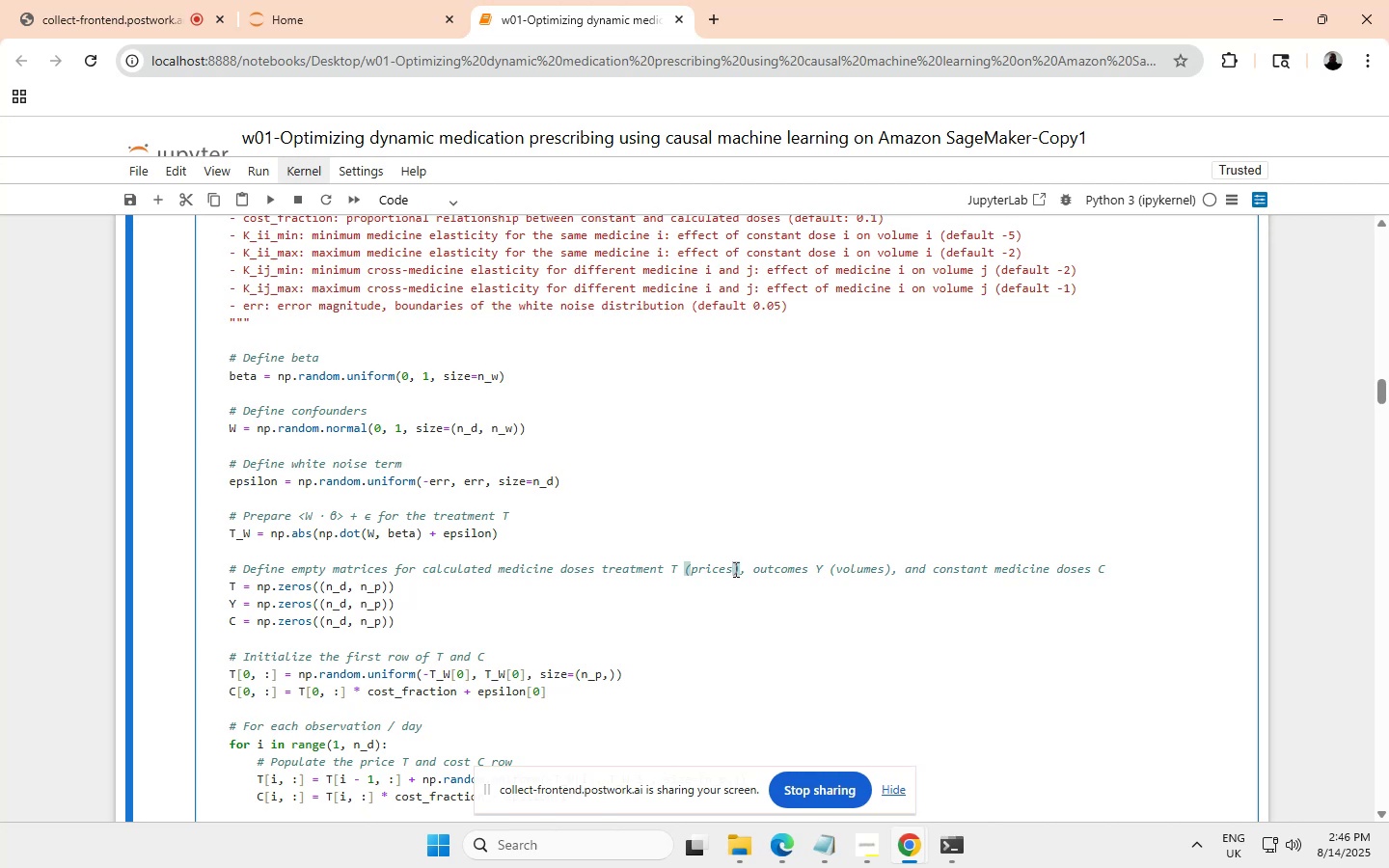 
key(Backspace)
 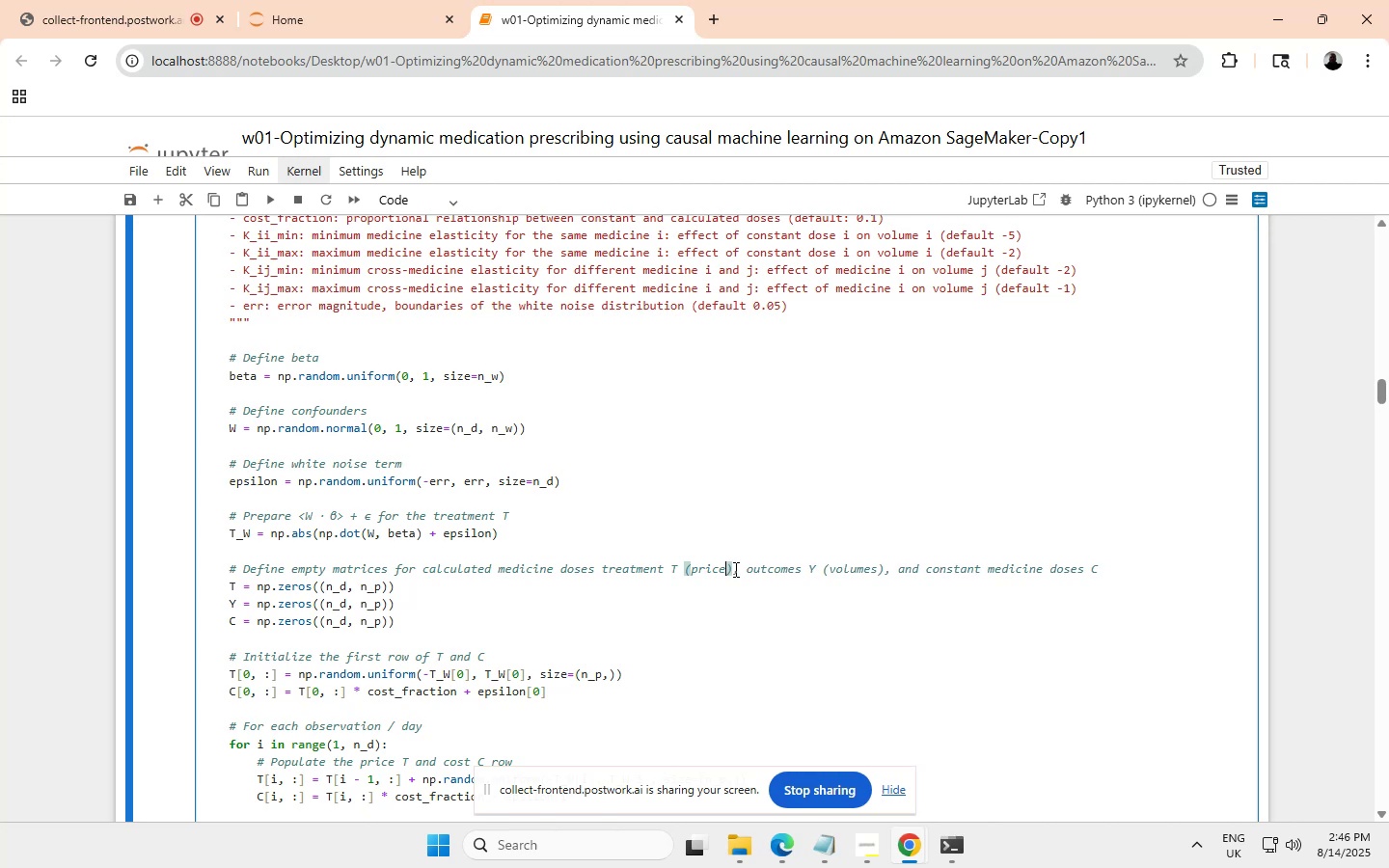 
key(Backspace)
 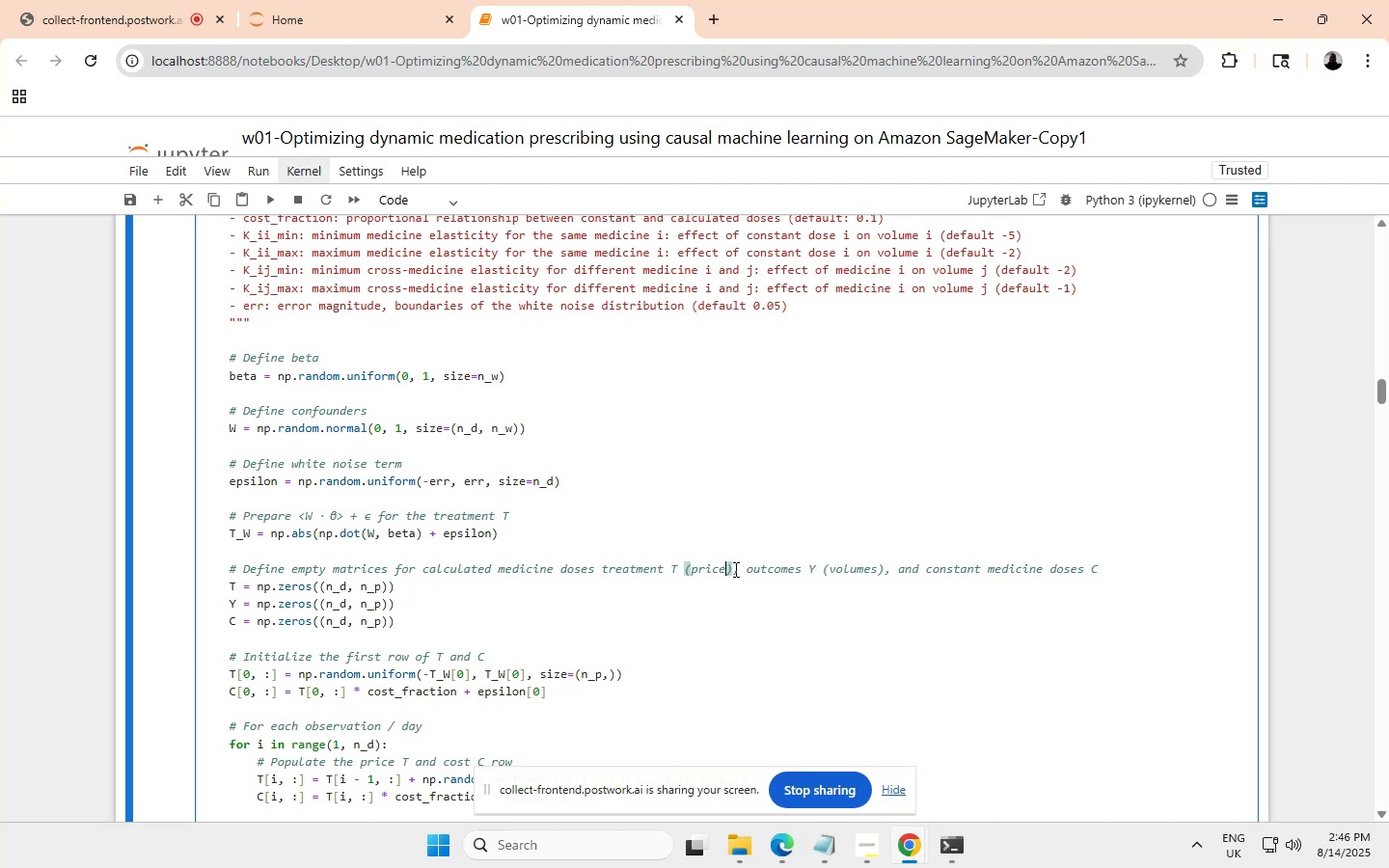 
key(Backspace)
 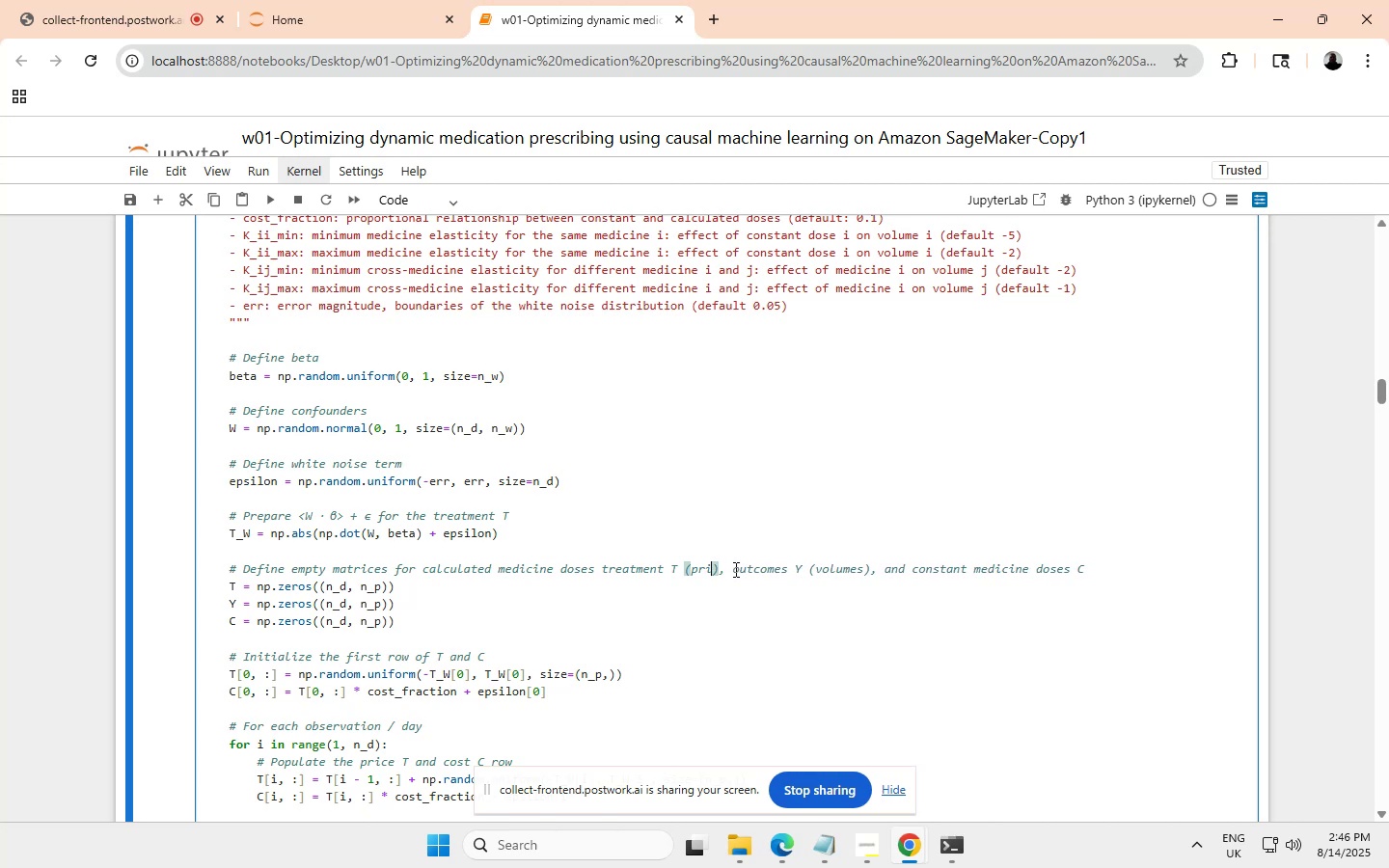 
key(Backspace)
 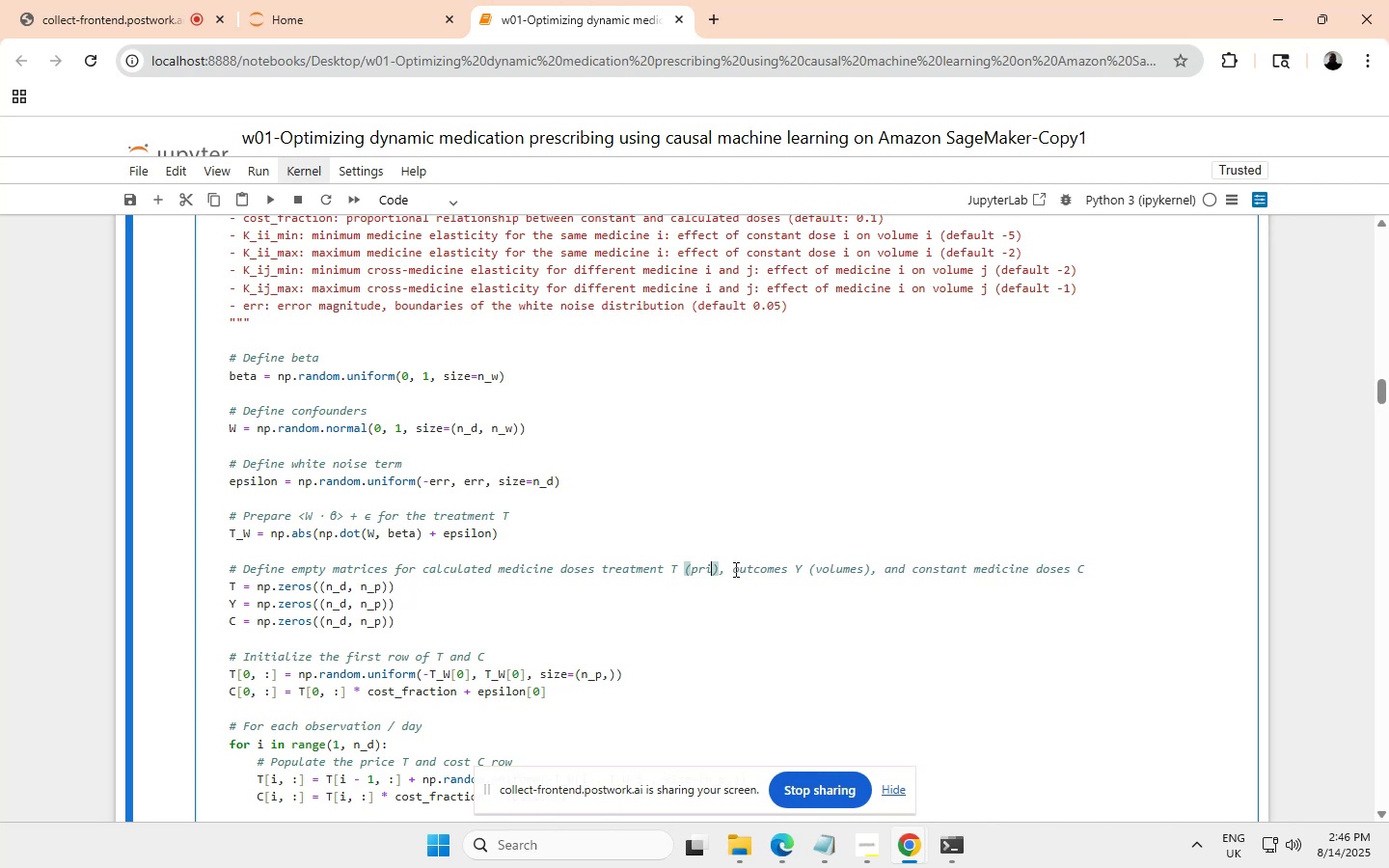 
key(Backspace)
 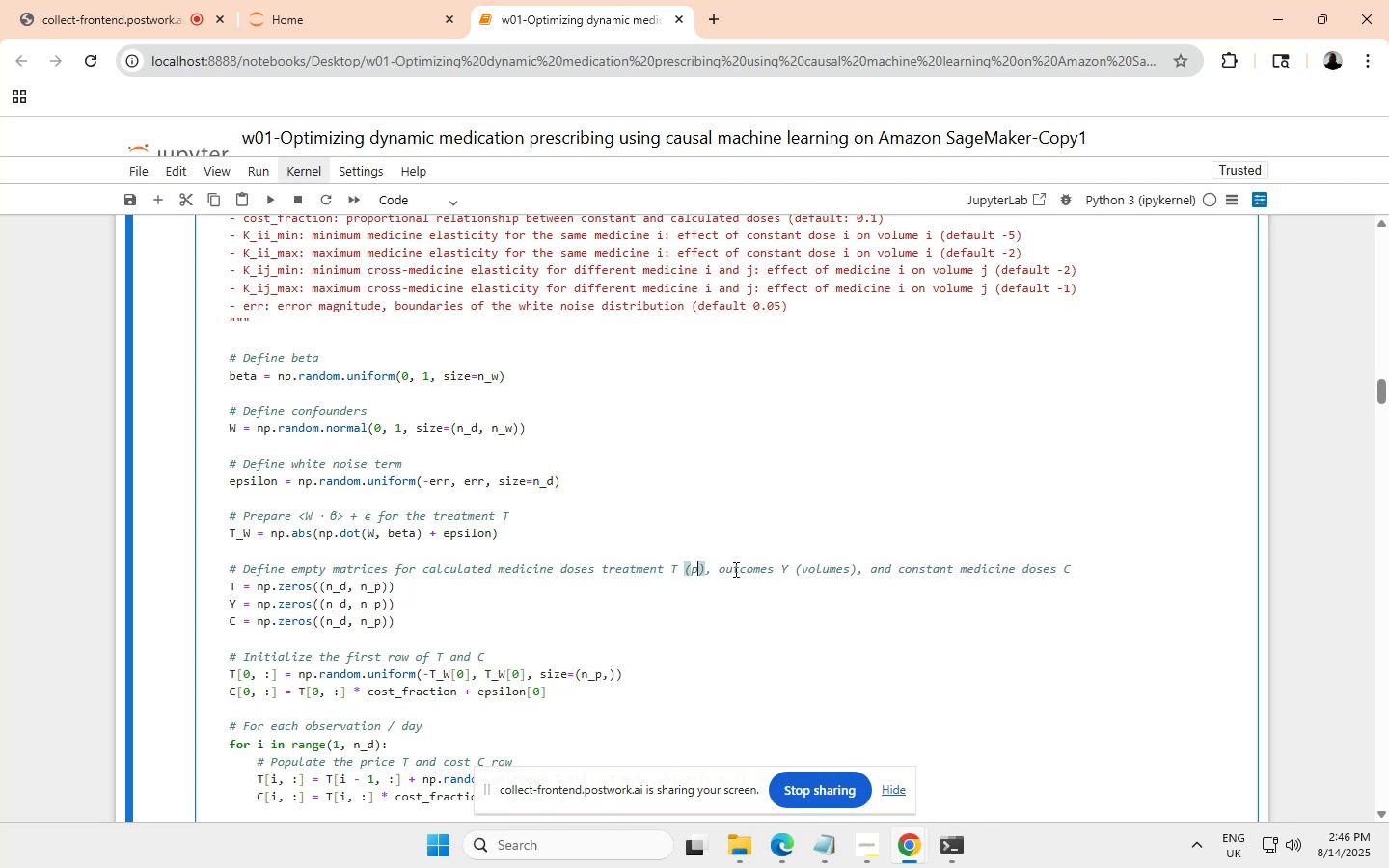 
key(Backspace)
 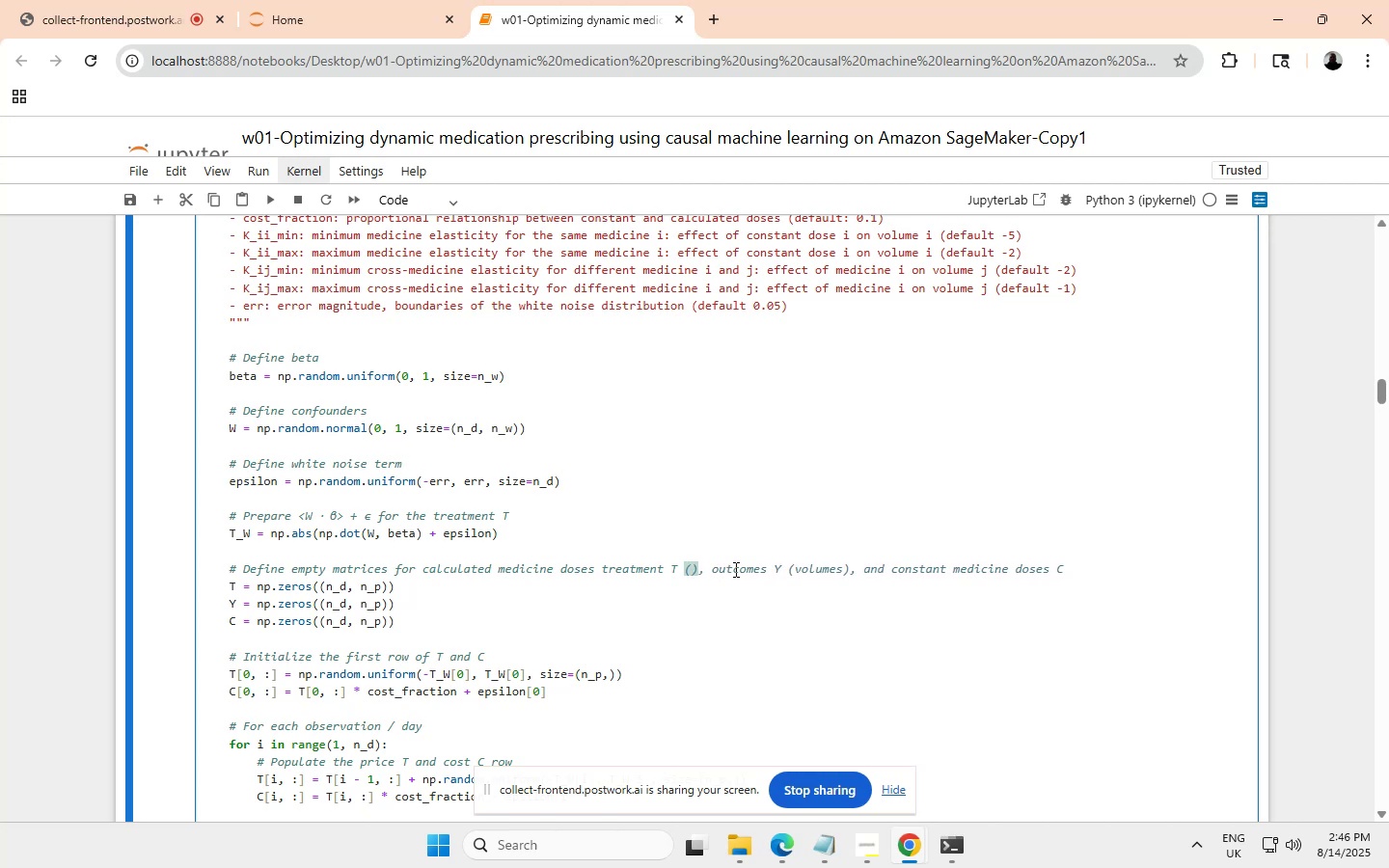 
key(Control+ControlLeft)
 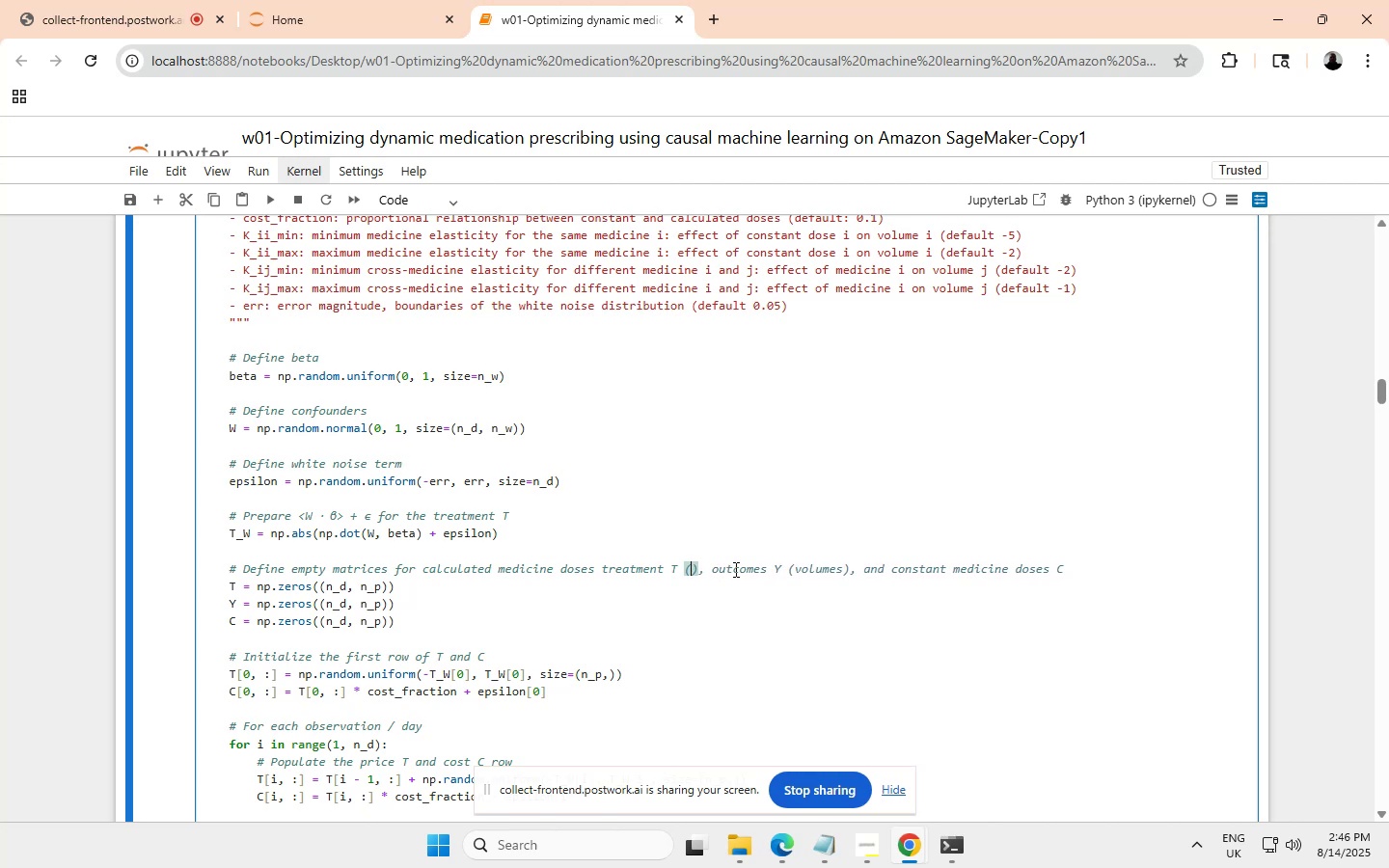 
key(Control+V)
 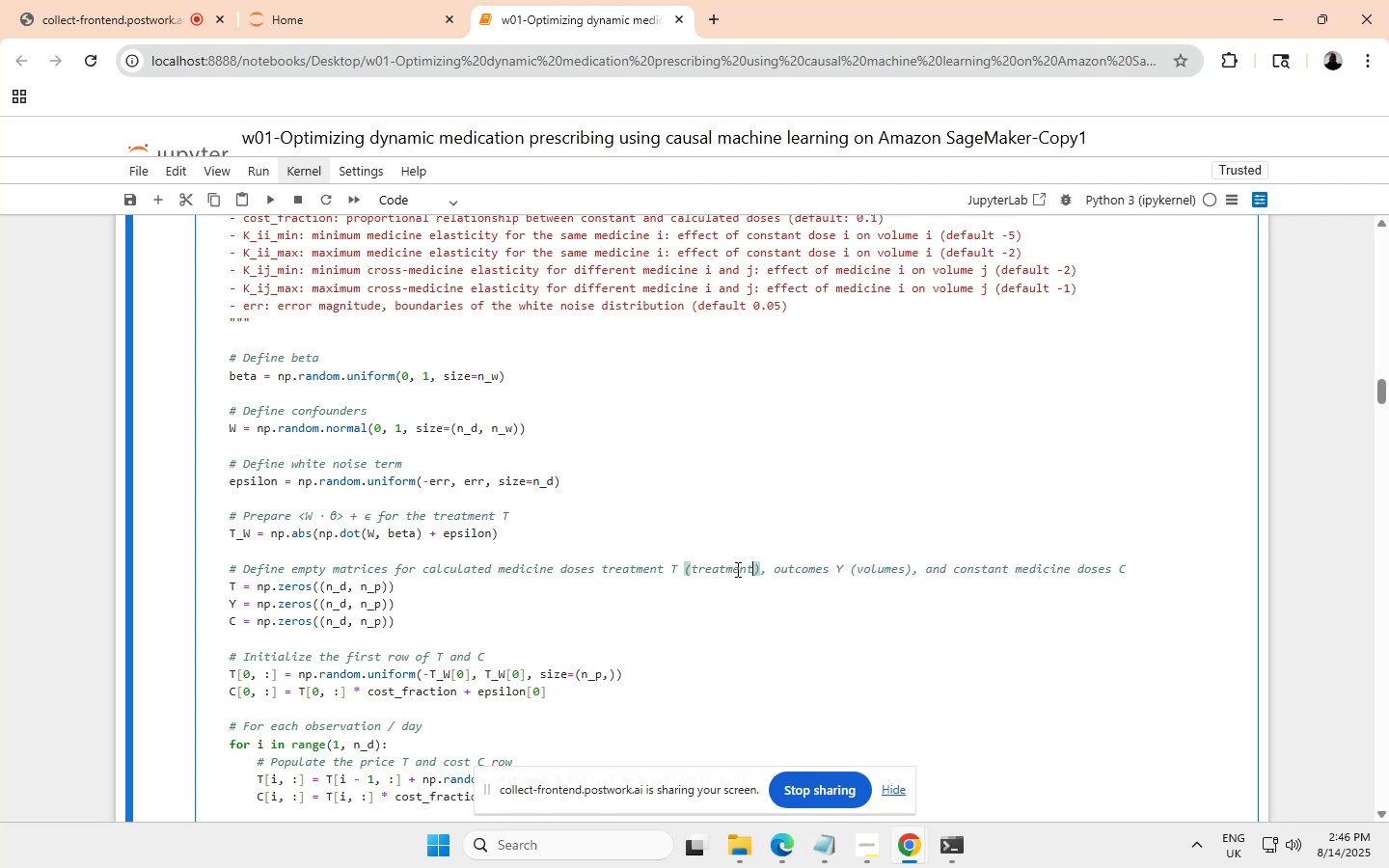 
scroll: coordinate [434, 583], scroll_direction: none, amount: 0.0
 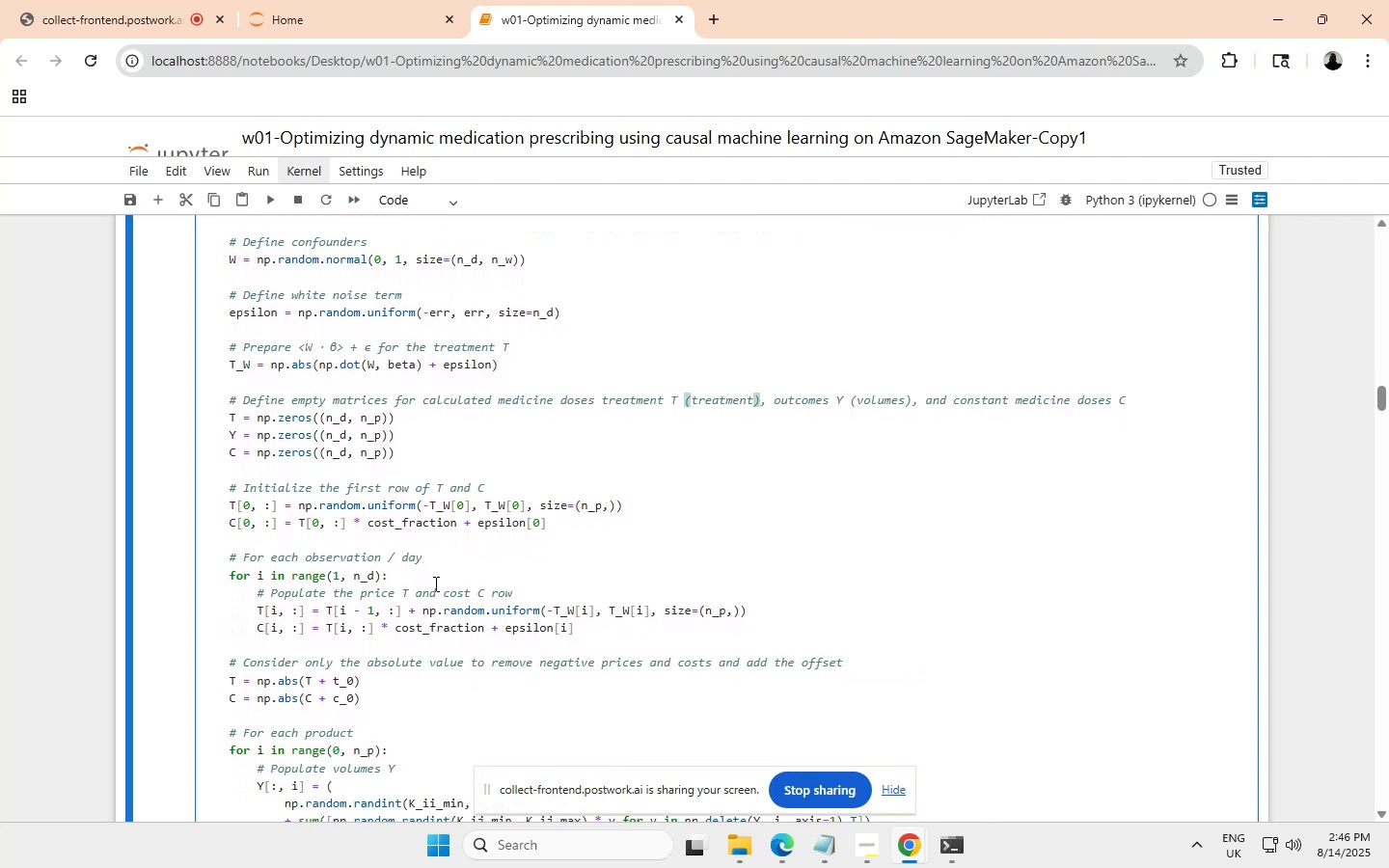 
wait(8.02)
 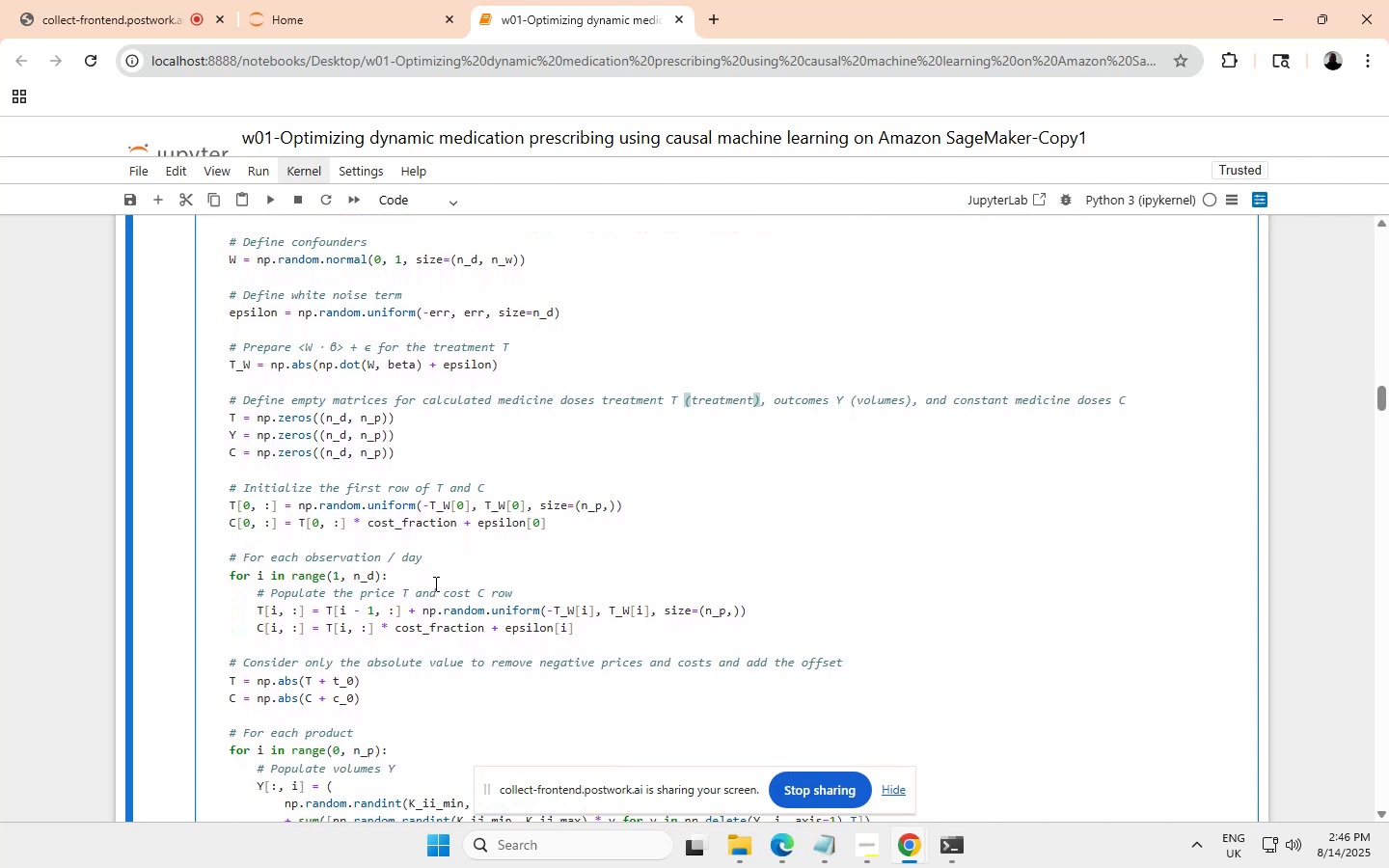 
scroll: coordinate [527, 553], scroll_direction: none, amount: 0.0
 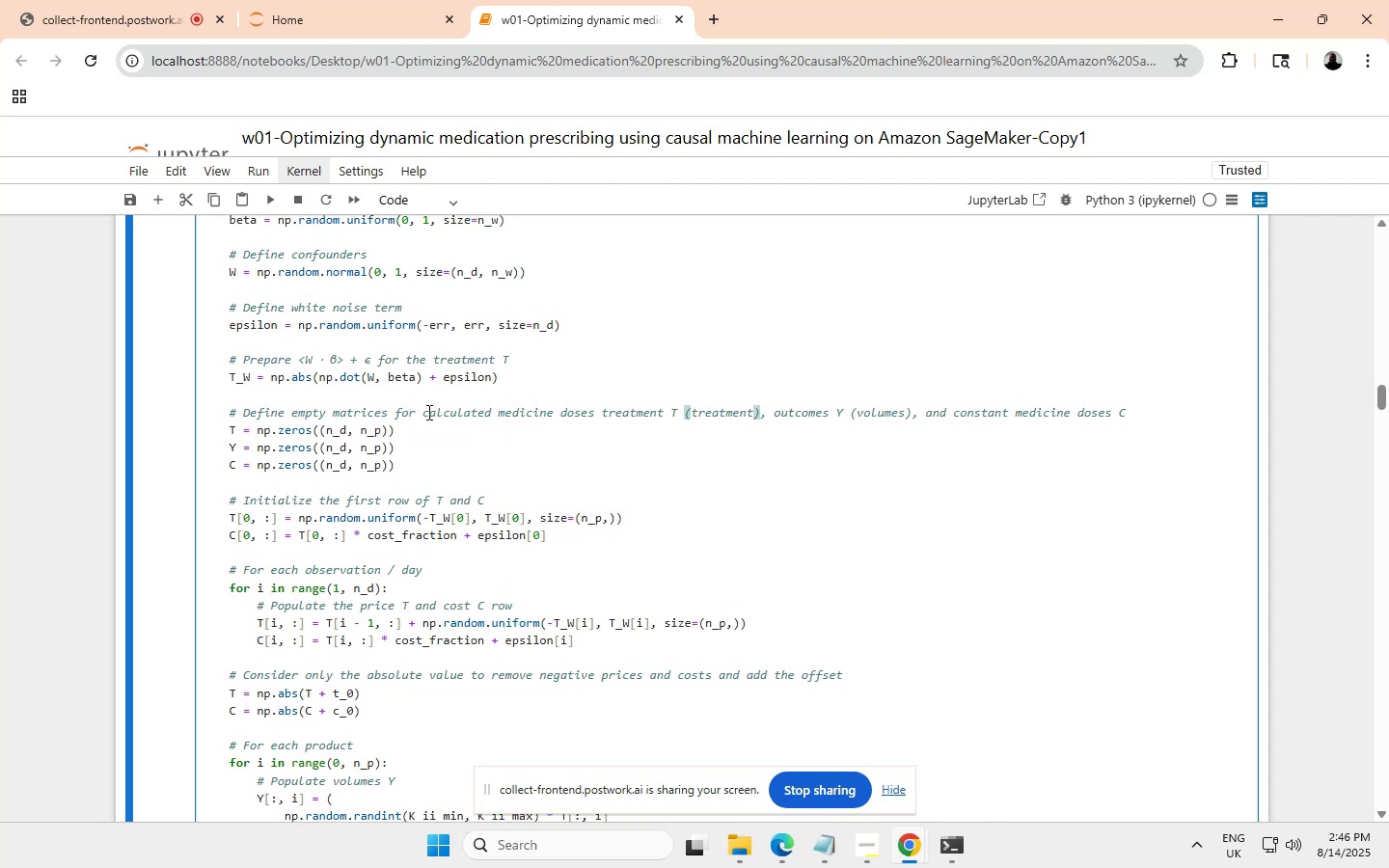 
left_click_drag(start_coordinate=[422, 411], to_coordinate=[491, 411])
 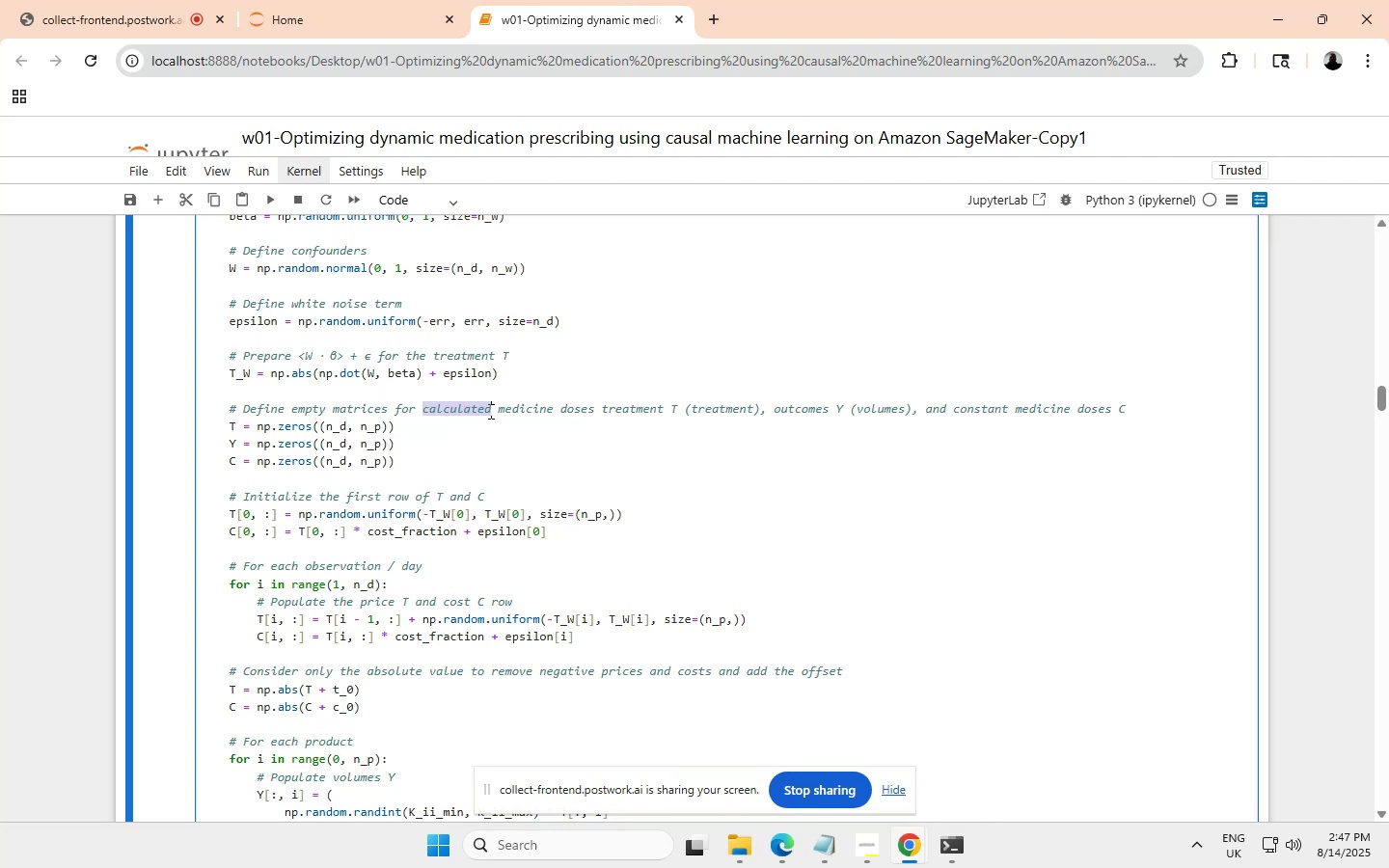 
scroll: coordinate [424, 411], scroll_direction: none, amount: 0.0
 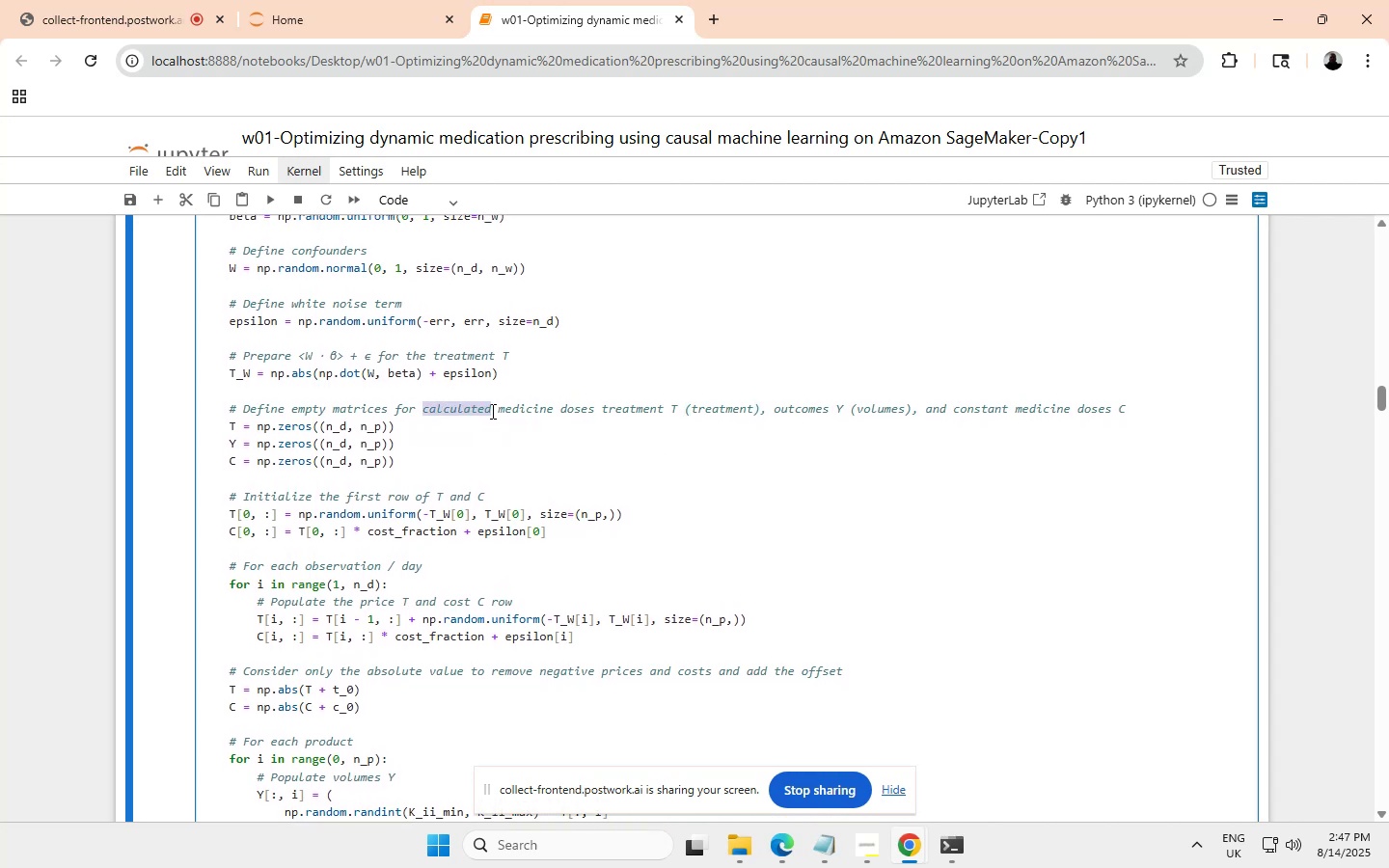 
key(Control+ControlLeft)
 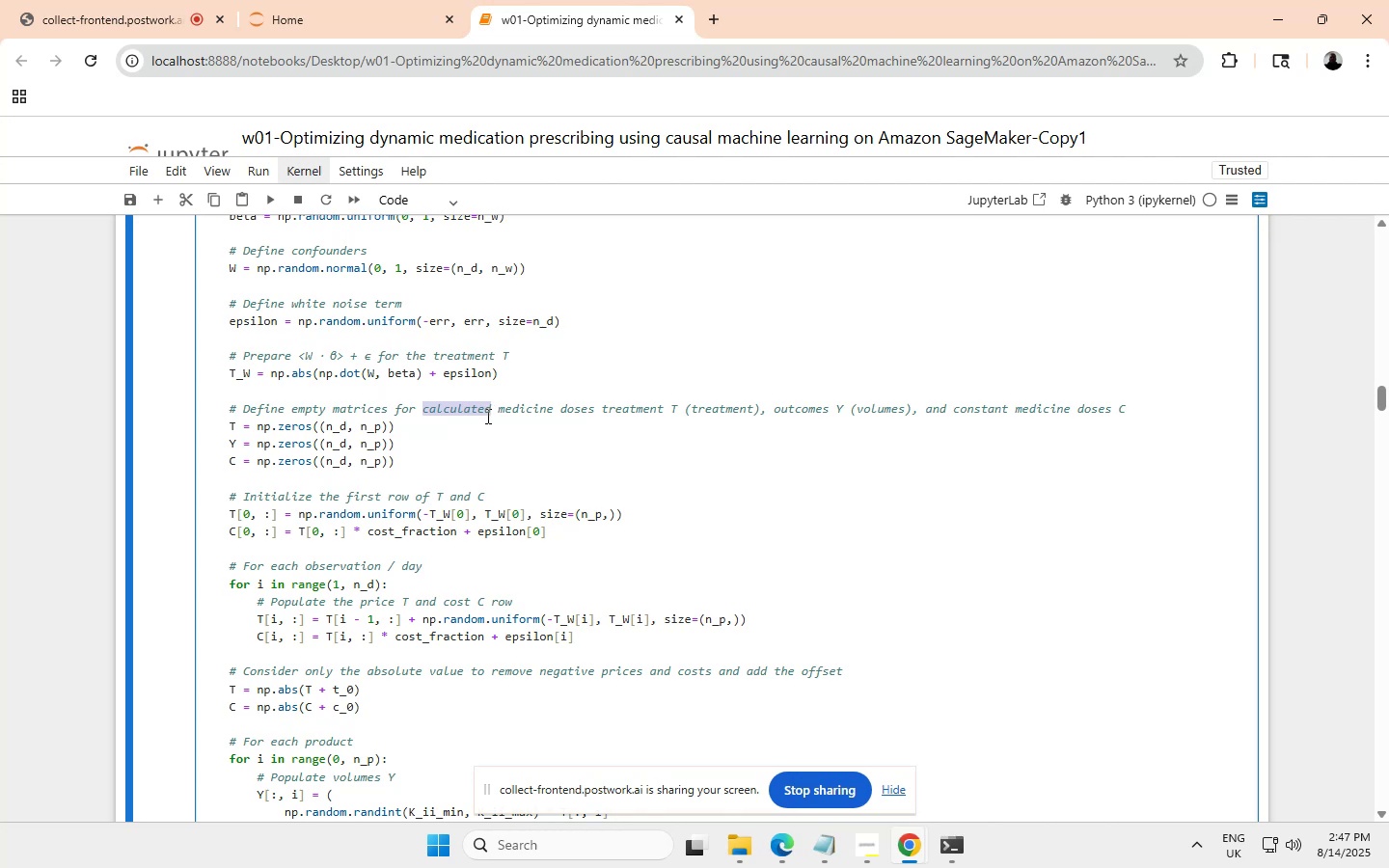 
key(Control+C)
 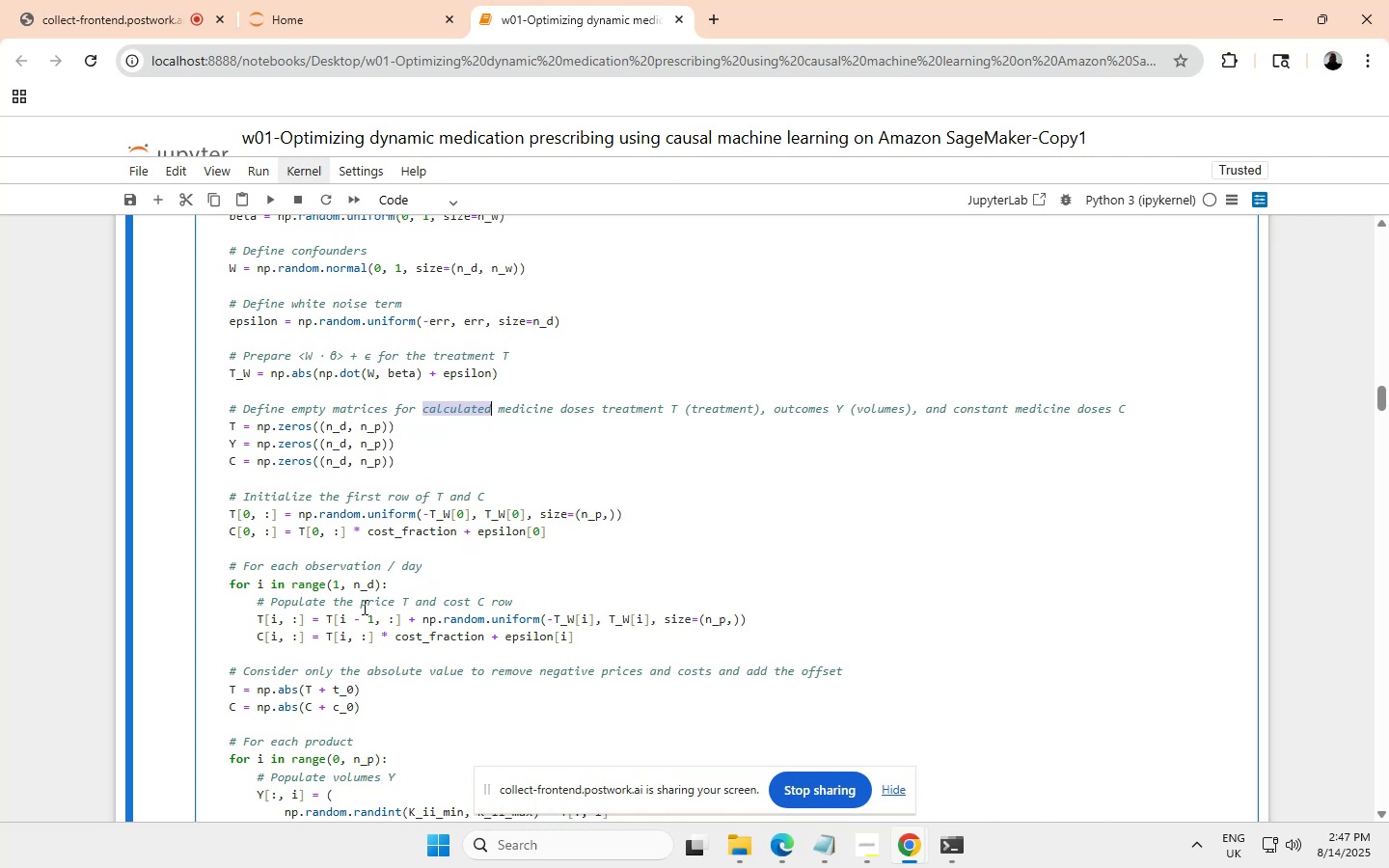 
left_click_drag(start_coordinate=[359, 600], to_coordinate=[393, 599])
 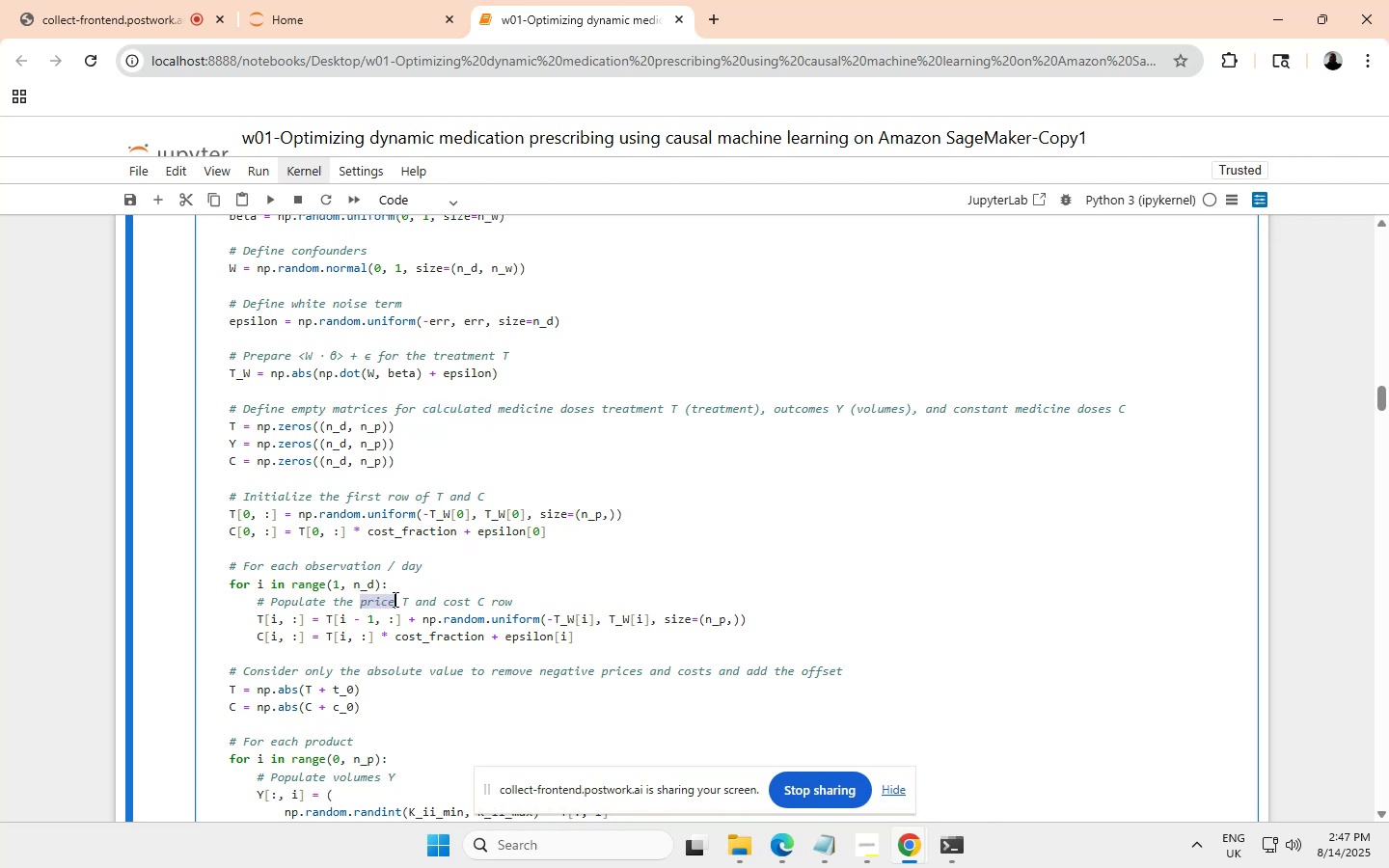 
key(Control+ControlLeft)
 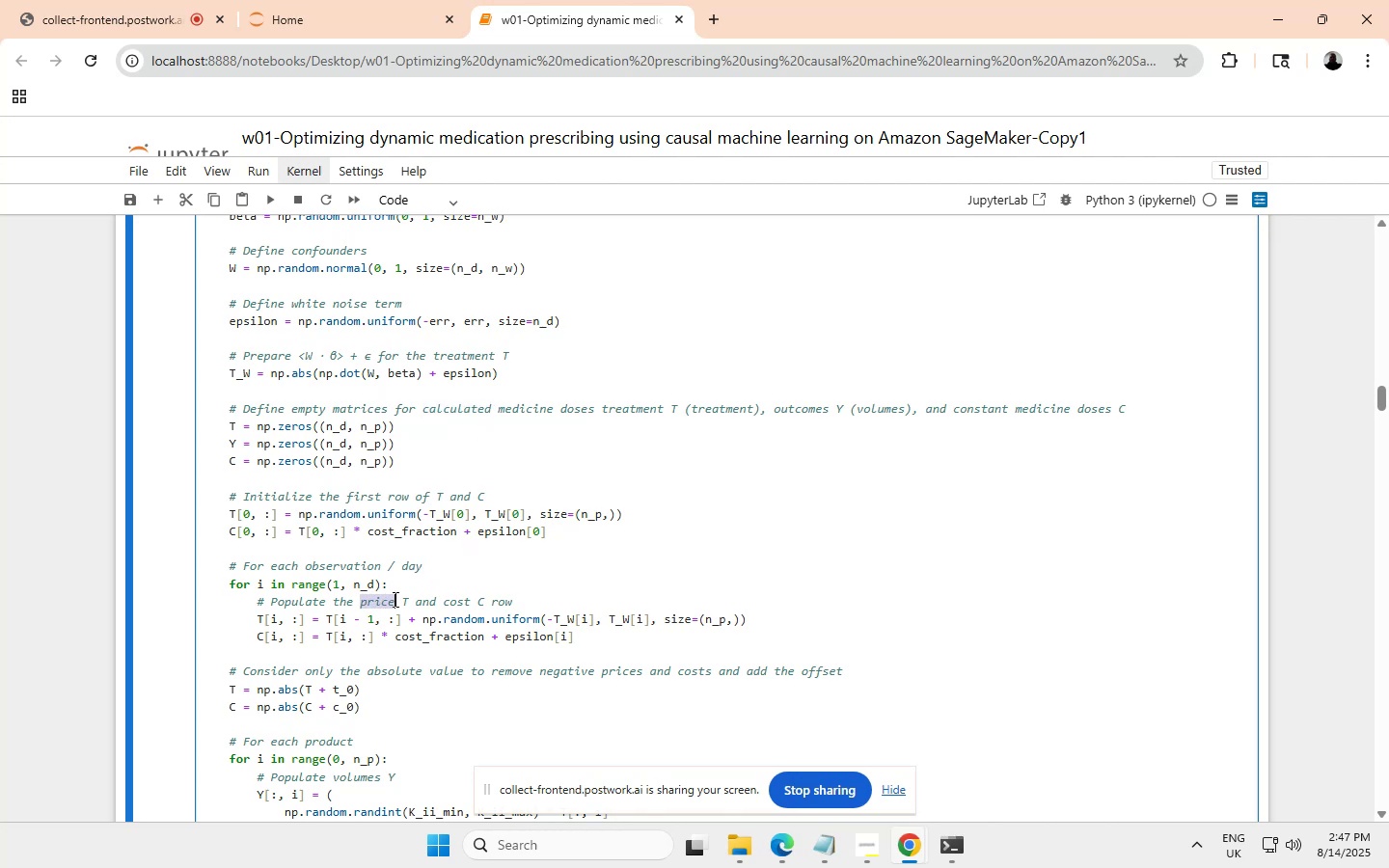 
key(Control+V)
 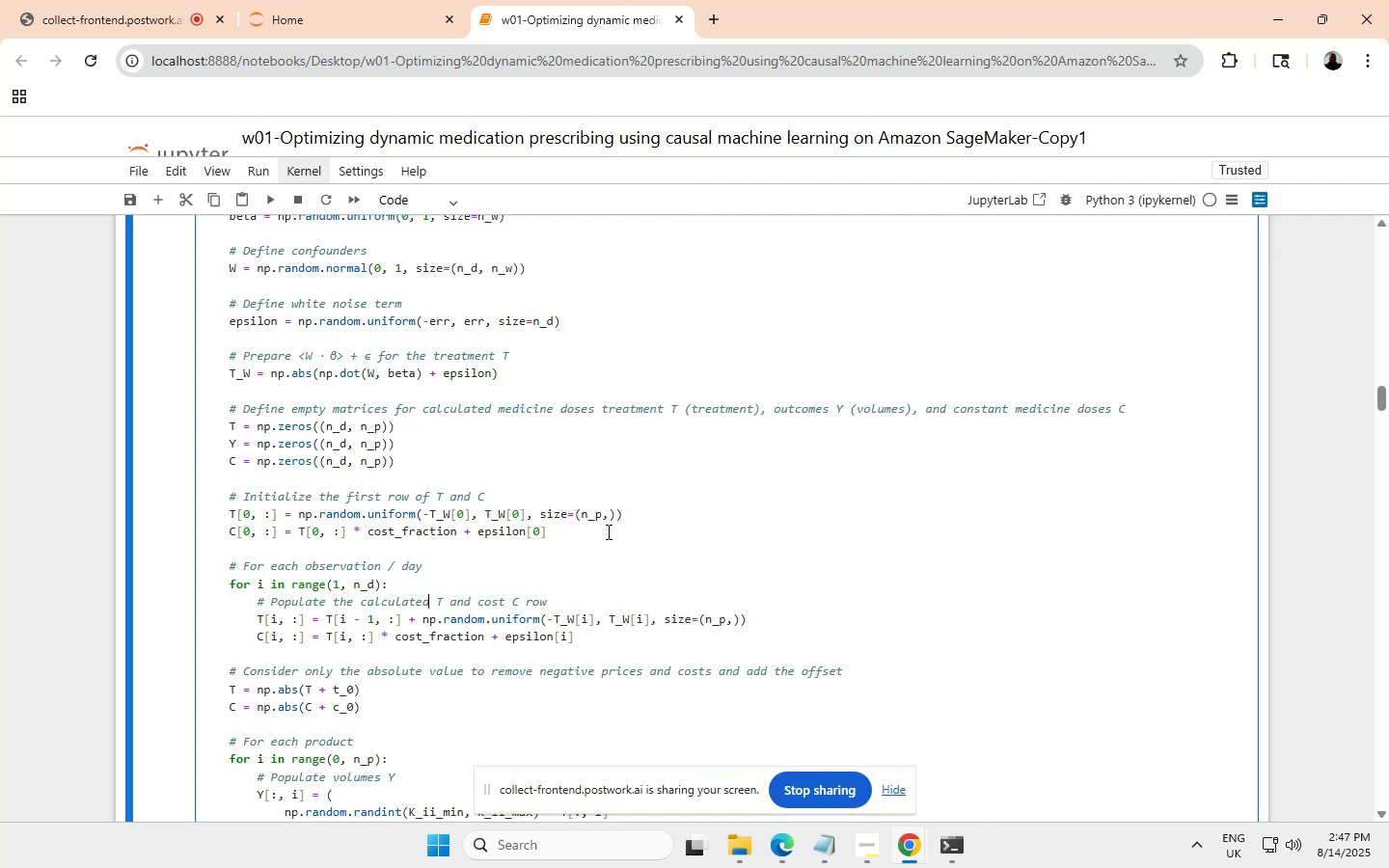 
wait(5.81)
 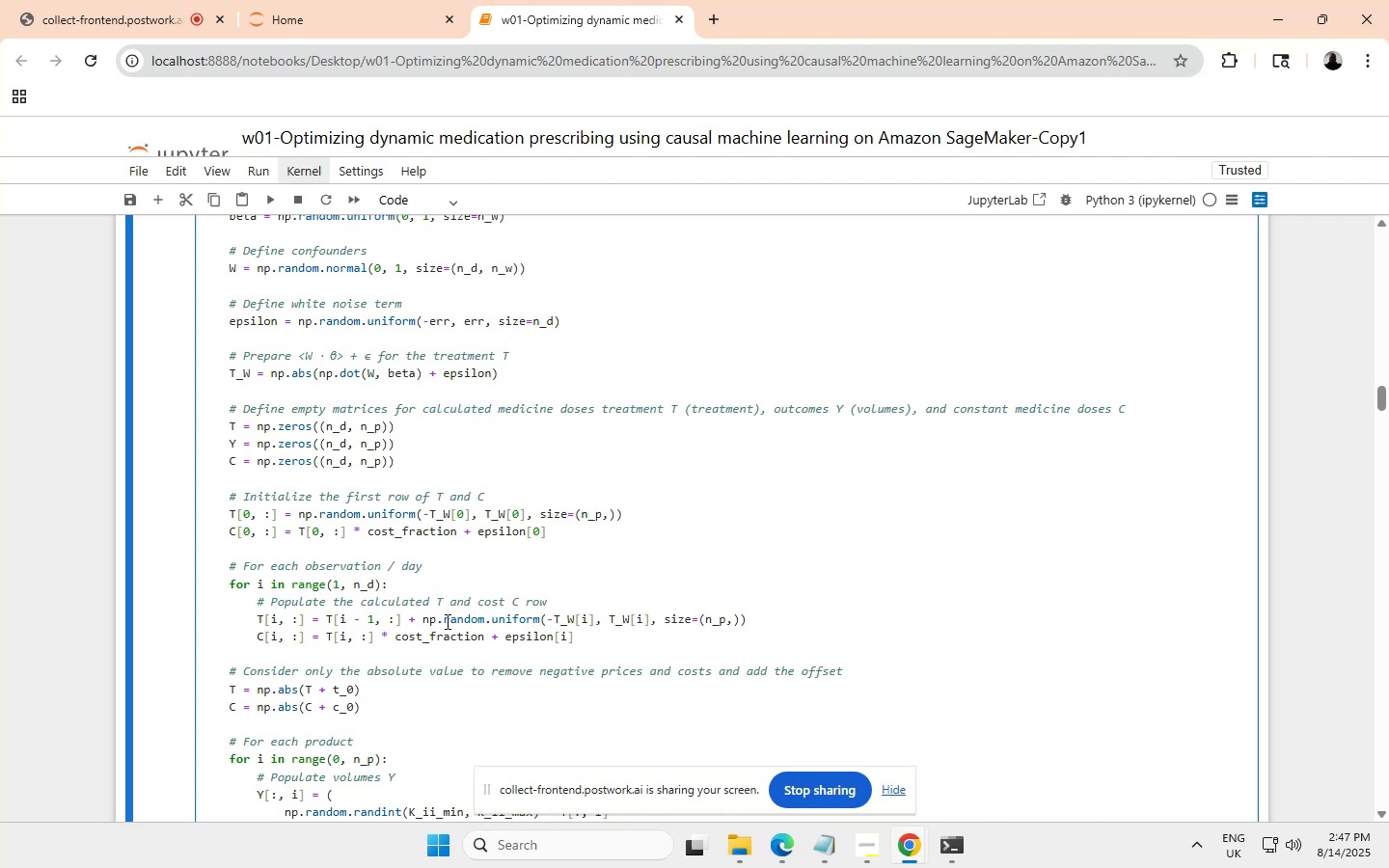 
scroll: coordinate [637, 483], scroll_direction: none, amount: 0.0
 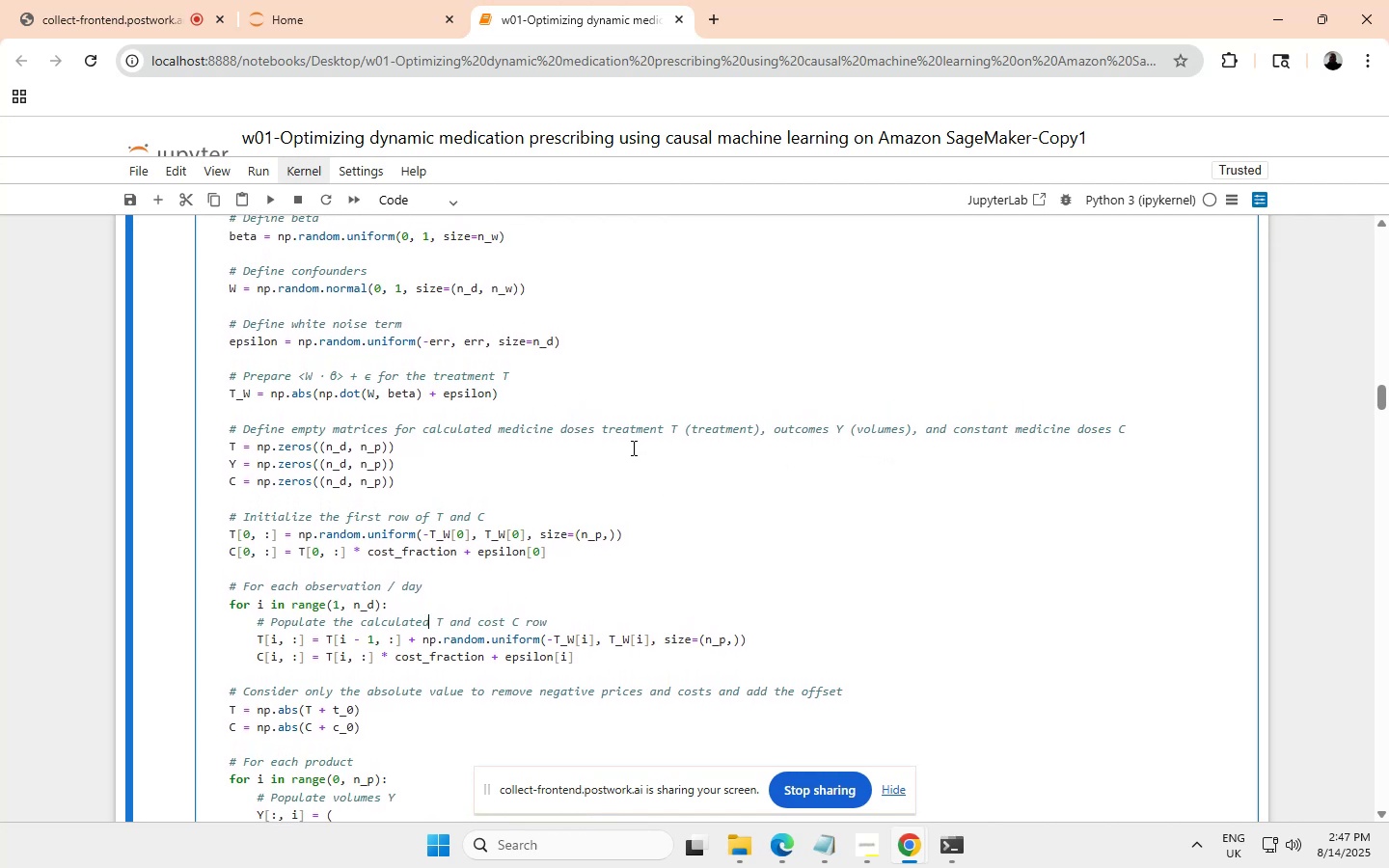 
wait(10.02)
 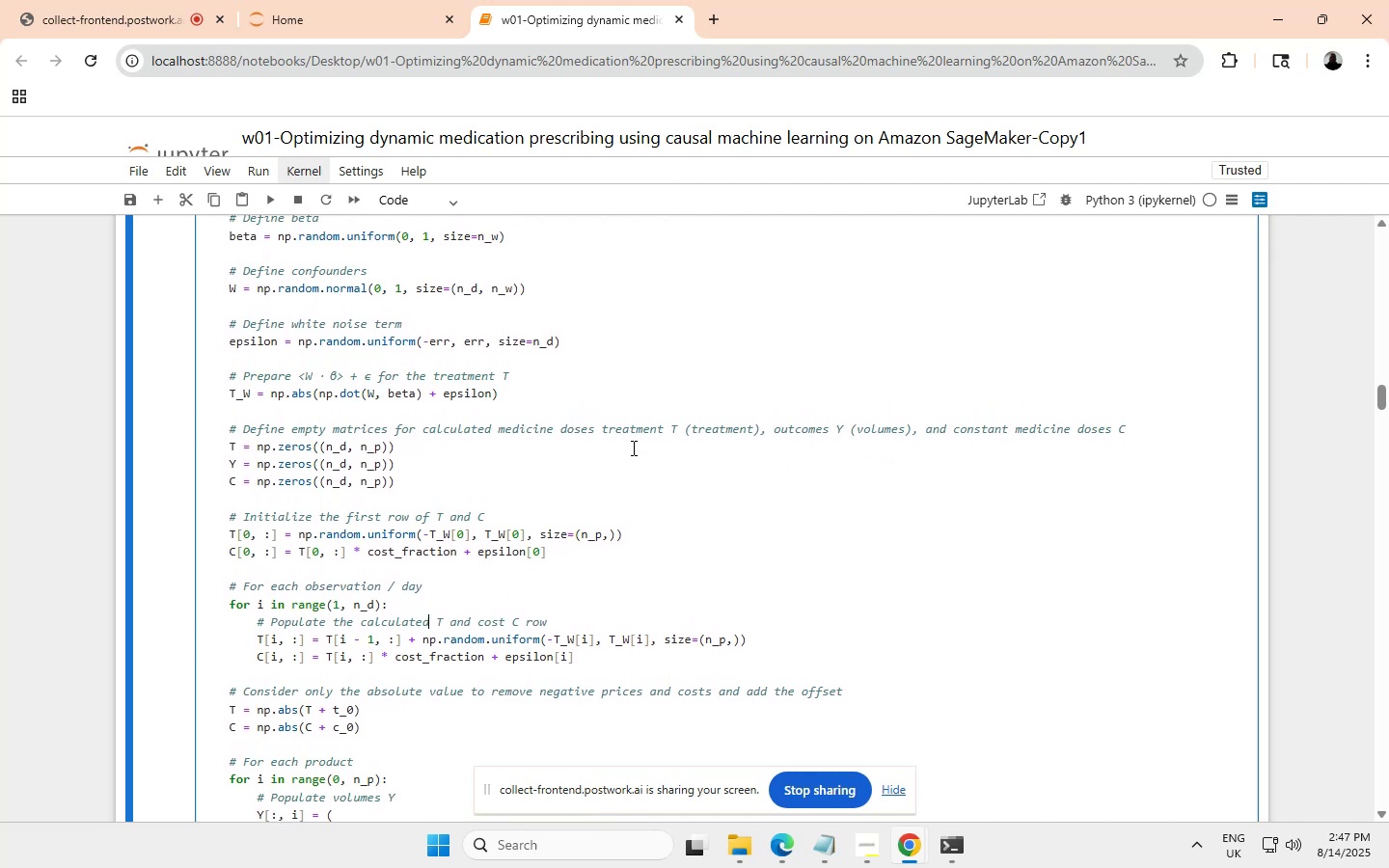 
scroll: coordinate [665, 428], scroll_direction: none, amount: 0.0
 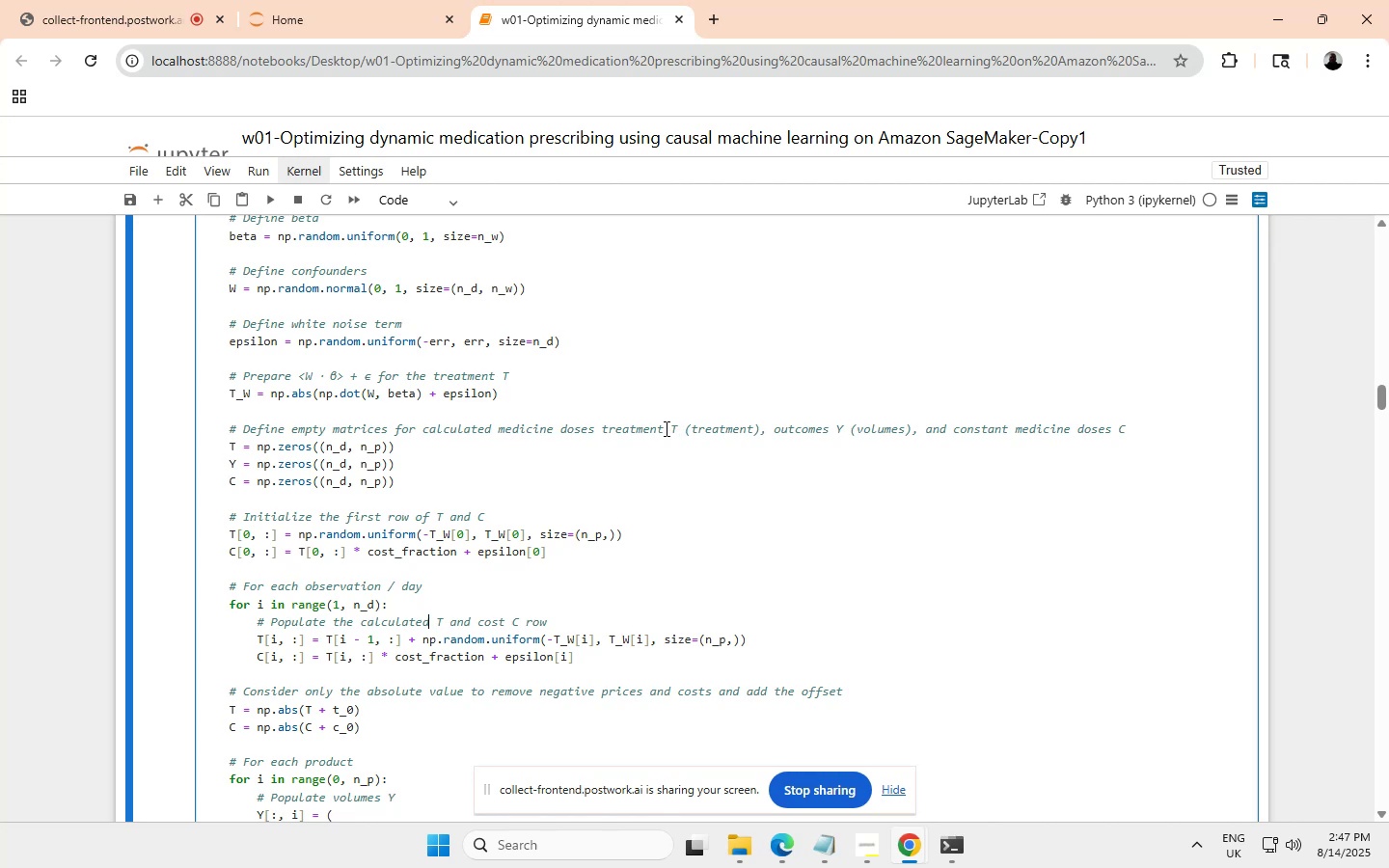 
left_click([665, 428])
 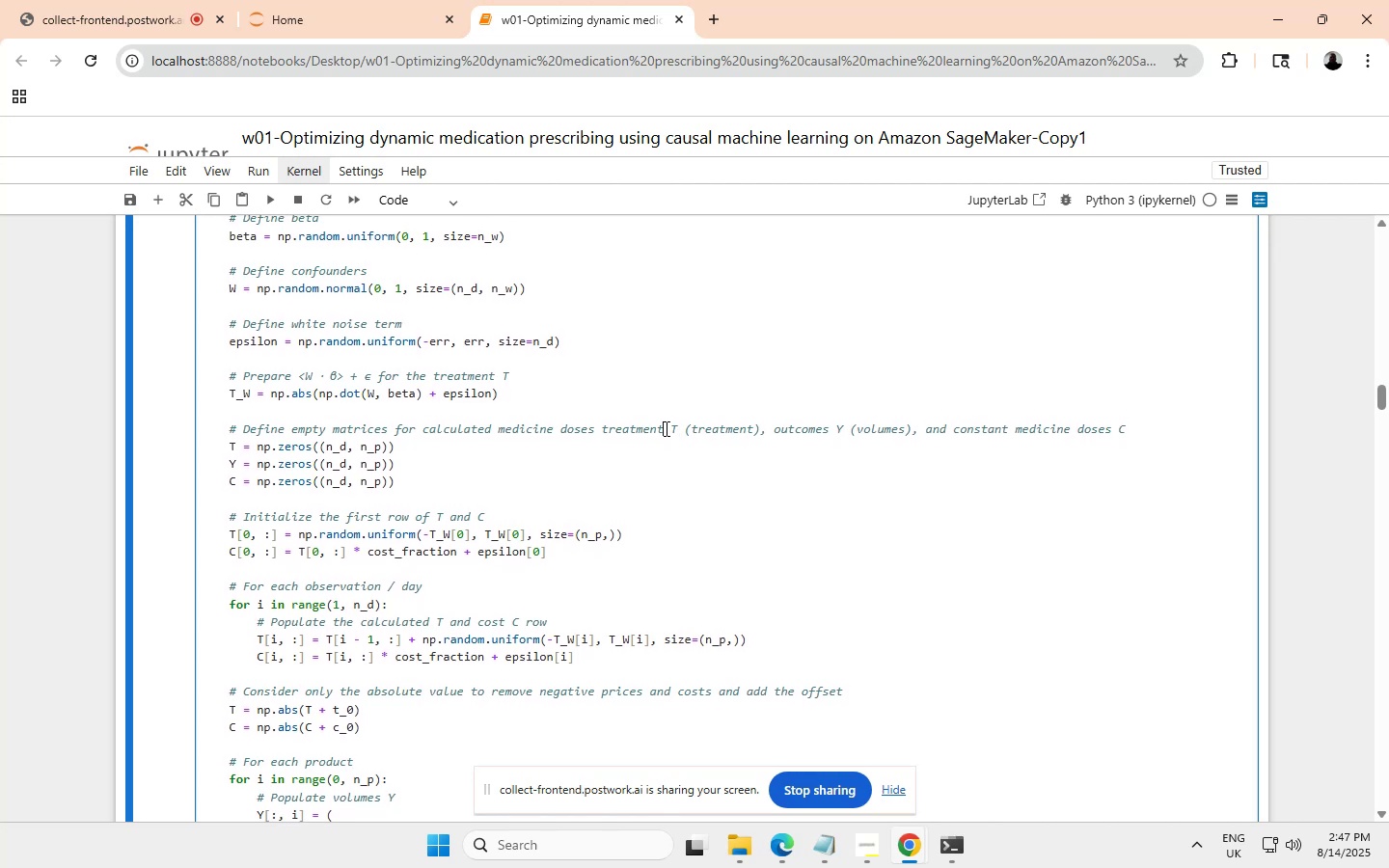 
key(Backspace)
 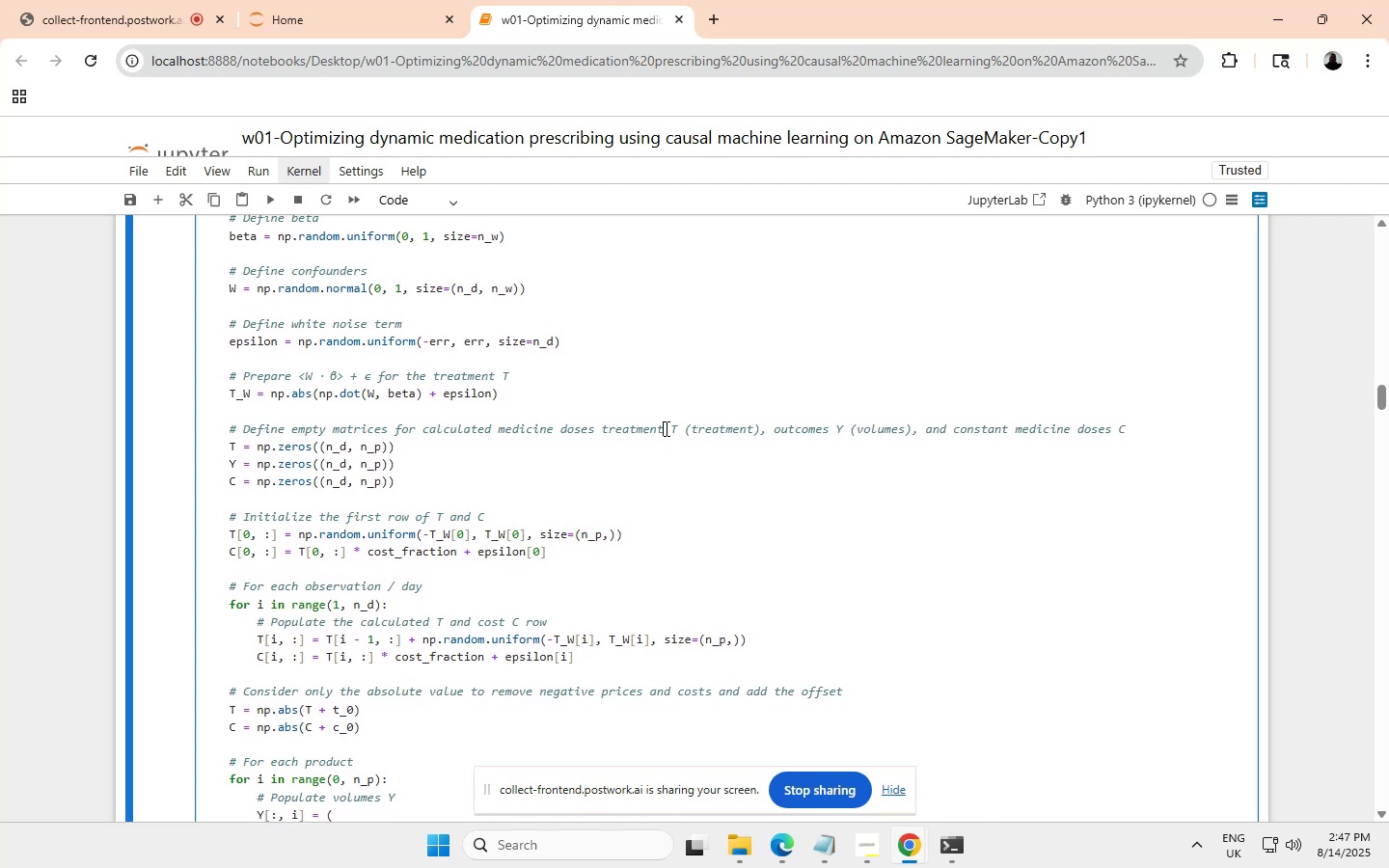 
key(Backspace)
 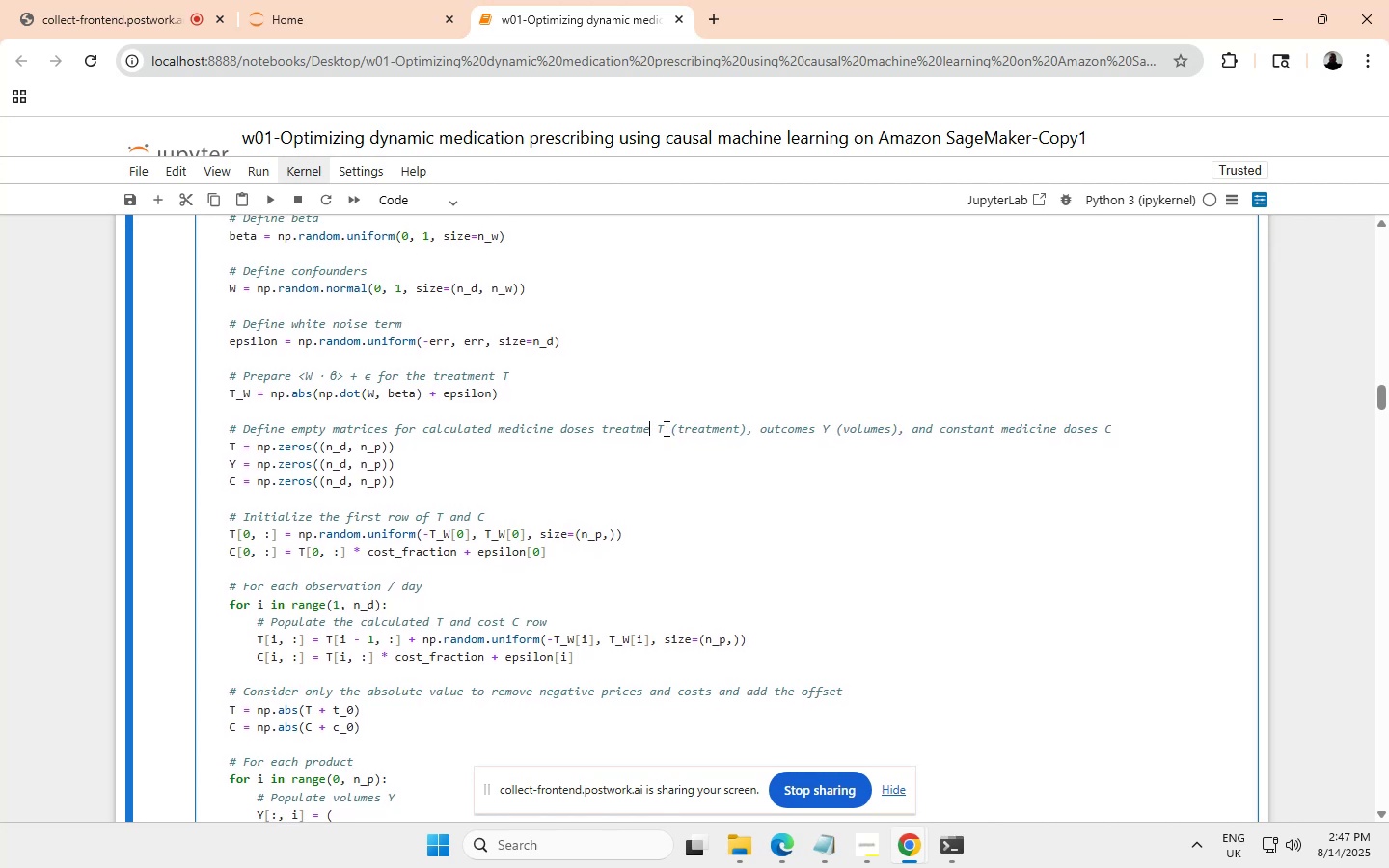 
key(Backspace)
 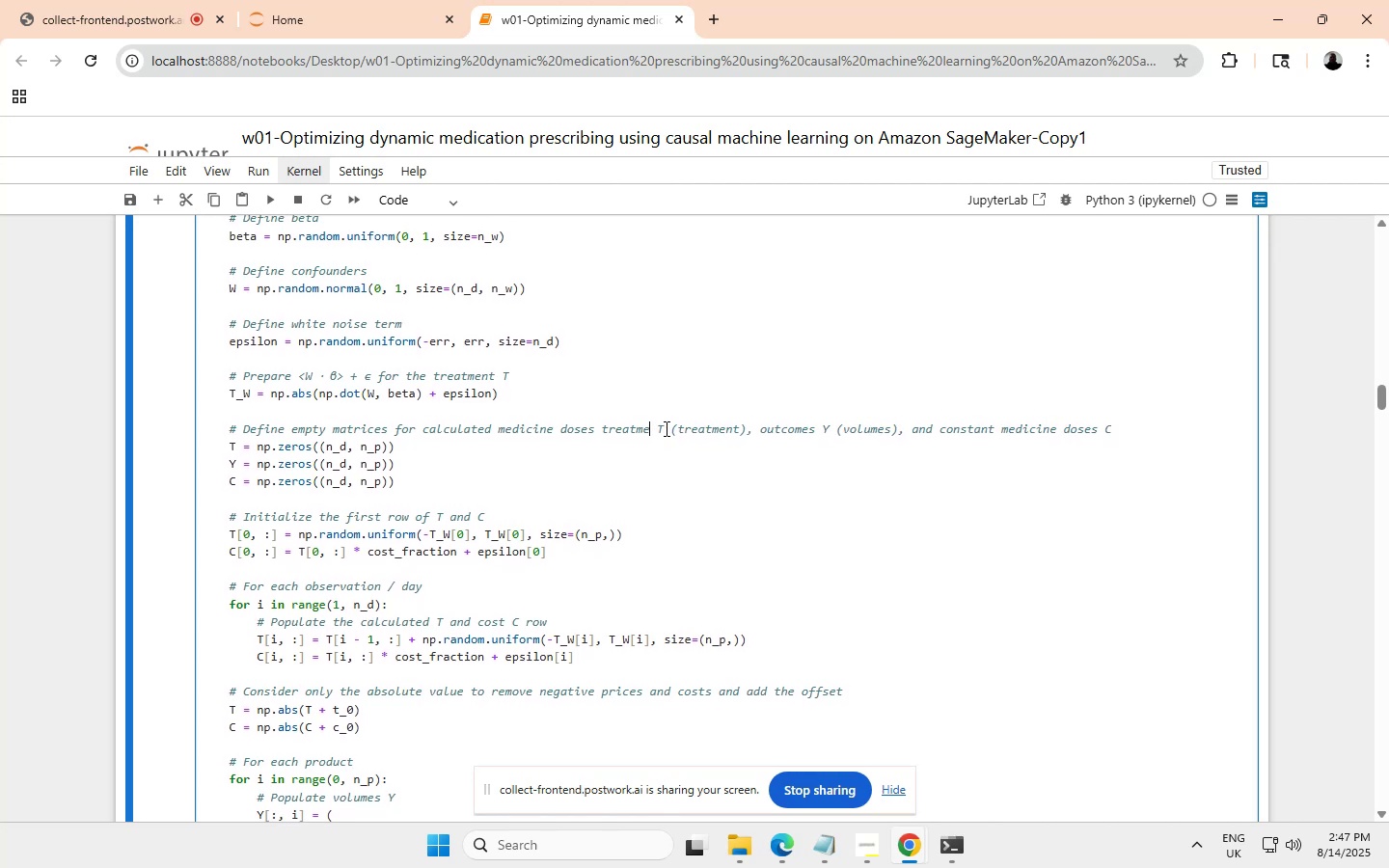 
key(Backspace)
 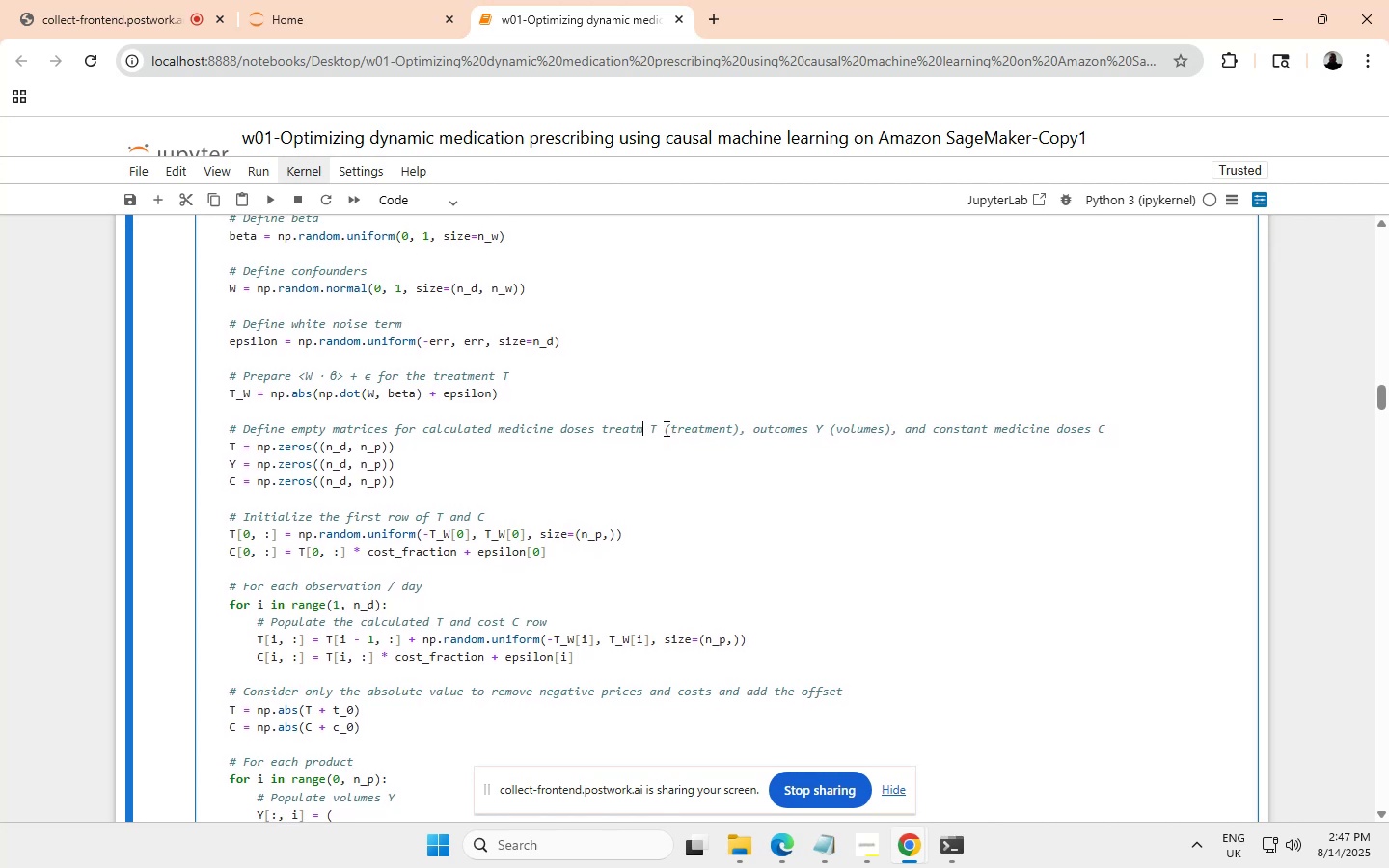 
key(Backspace)
 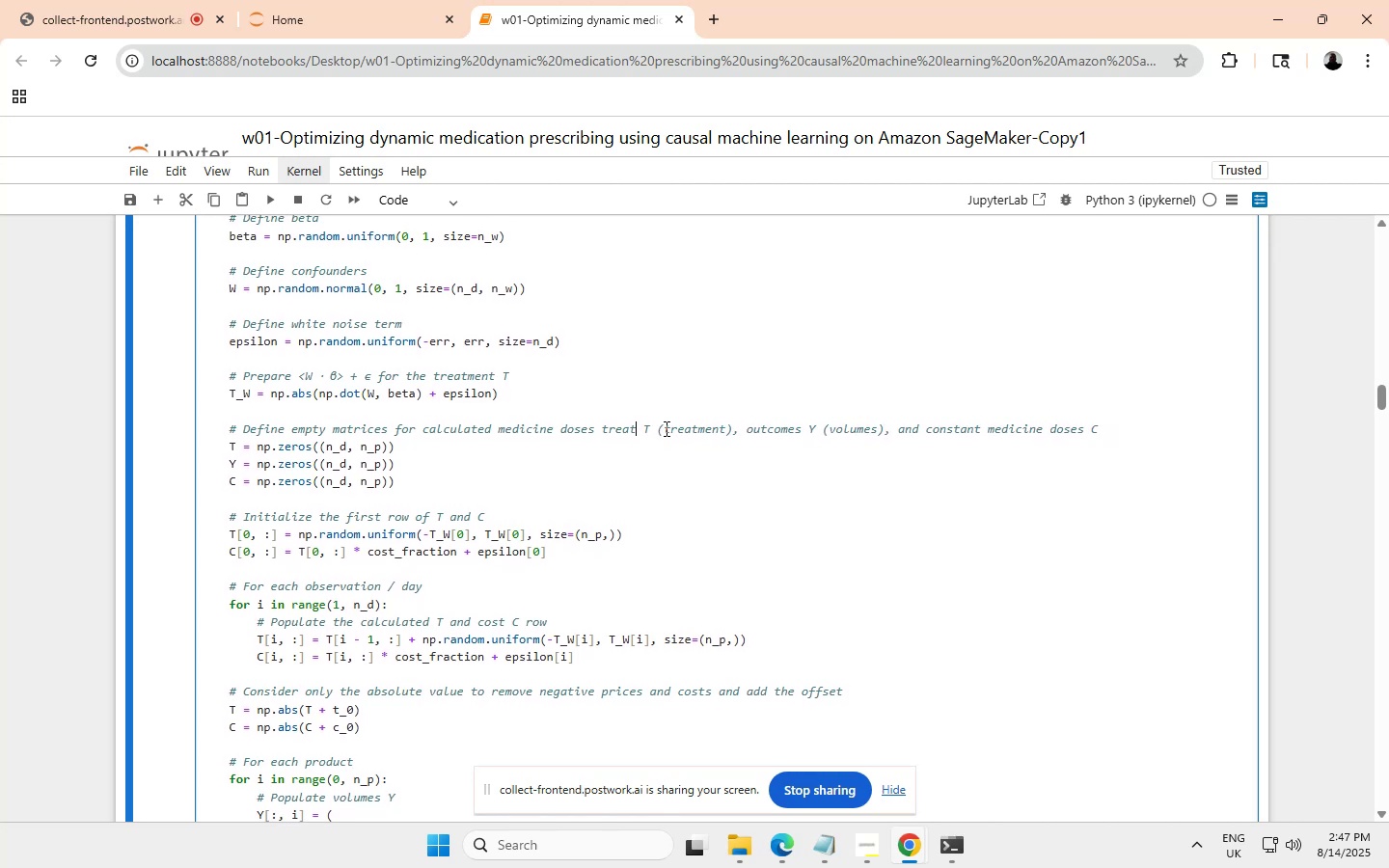 
key(Backspace)
 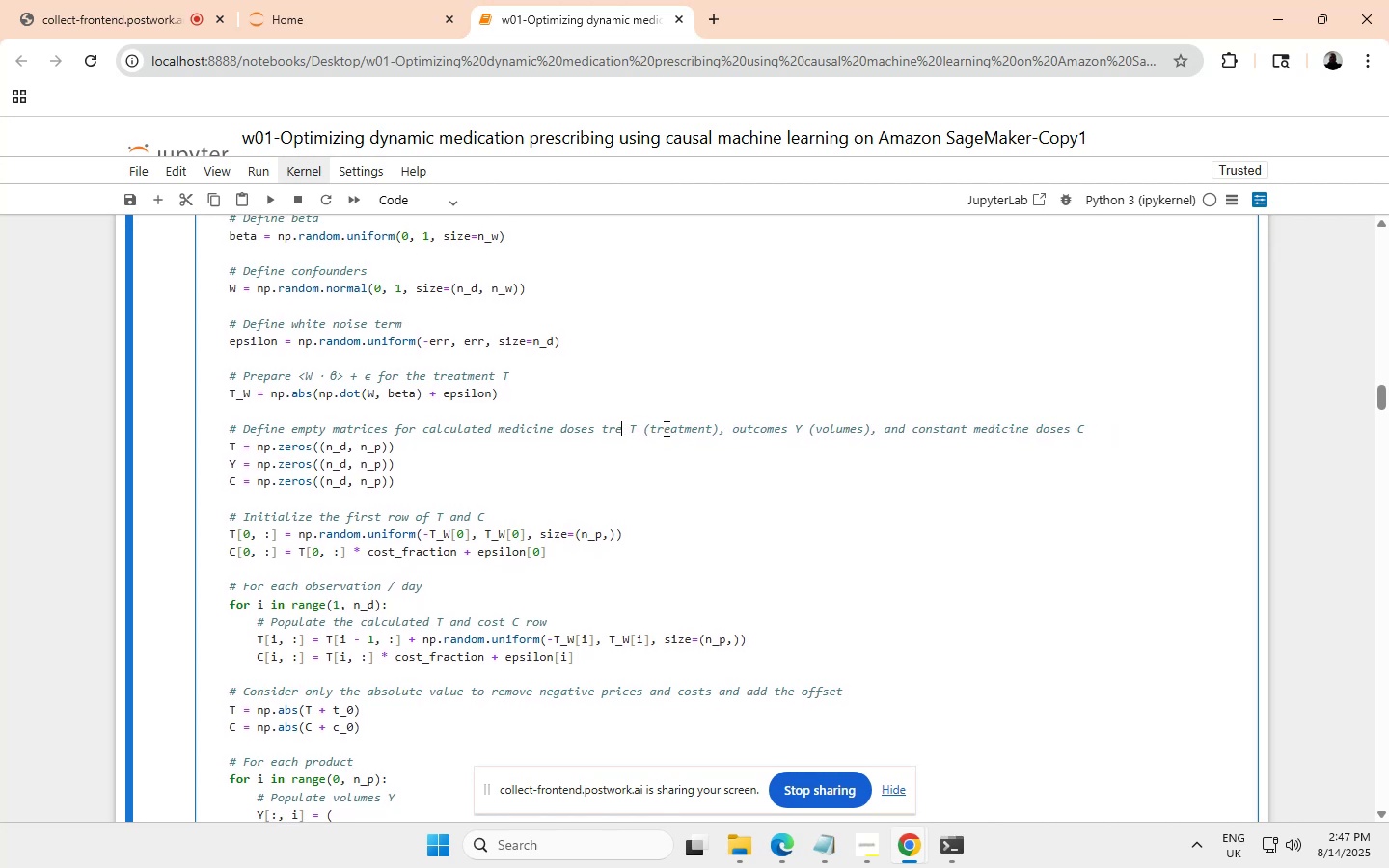 
key(Backspace)
 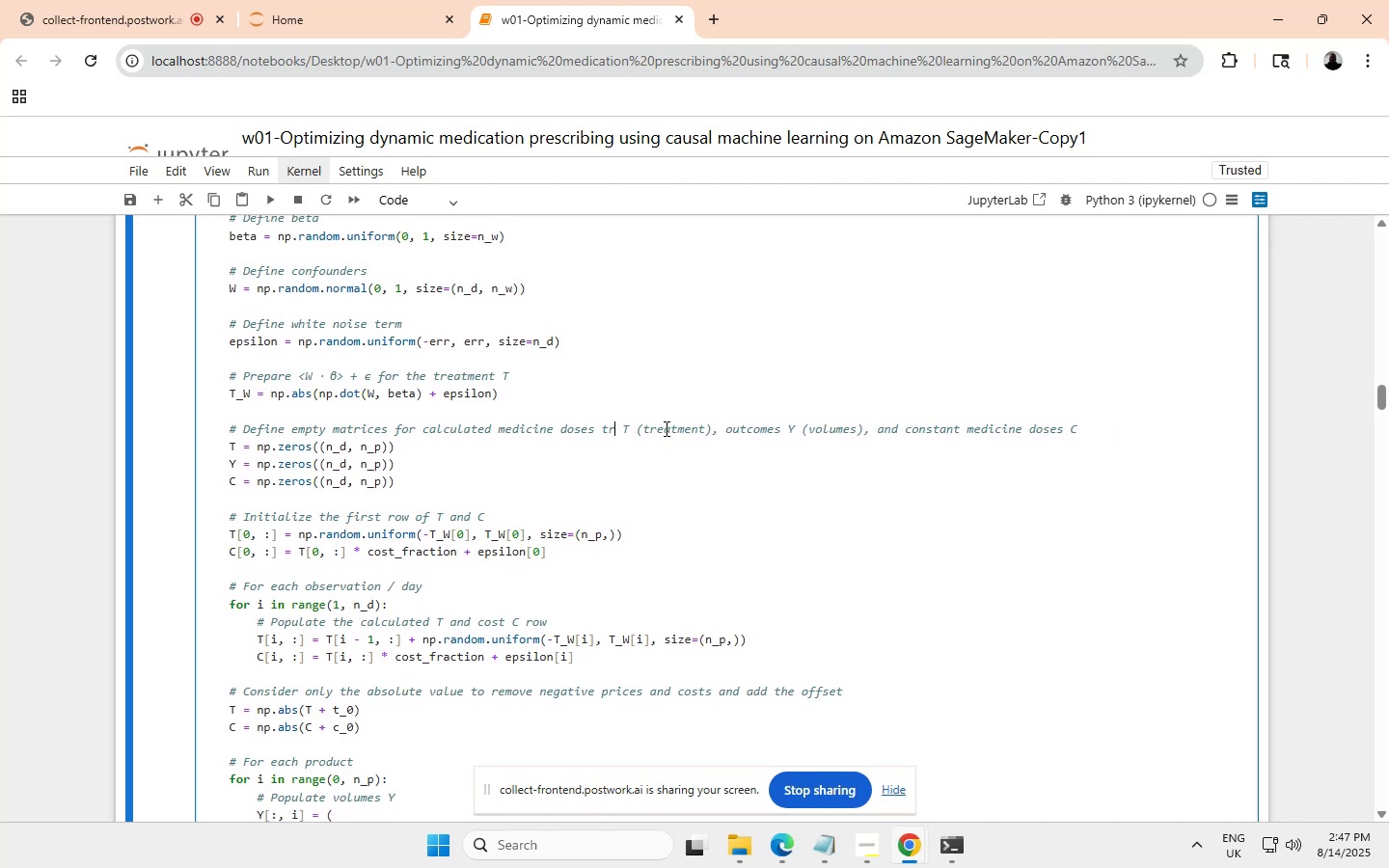 
key(Backspace)
 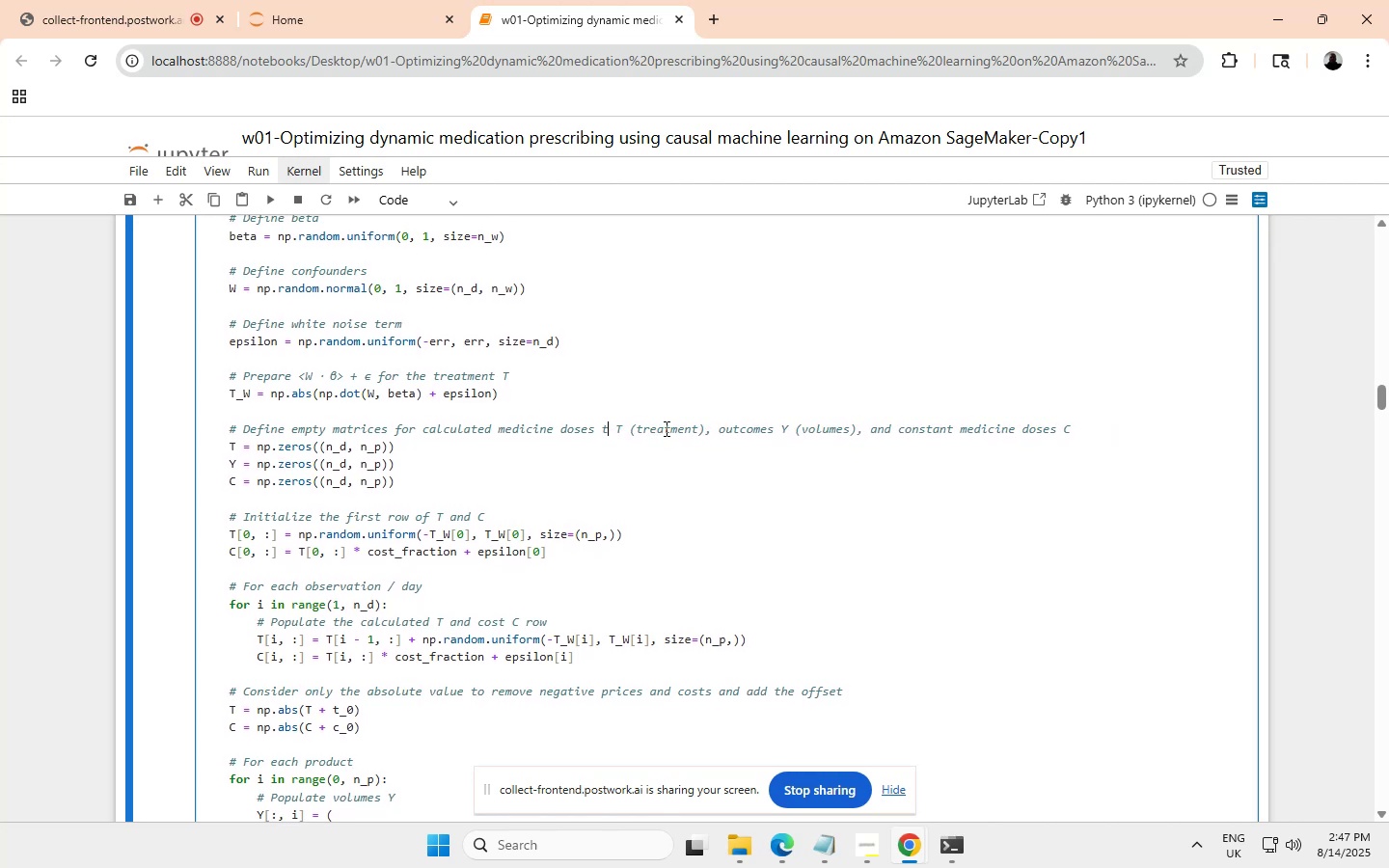 
key(Backspace)
 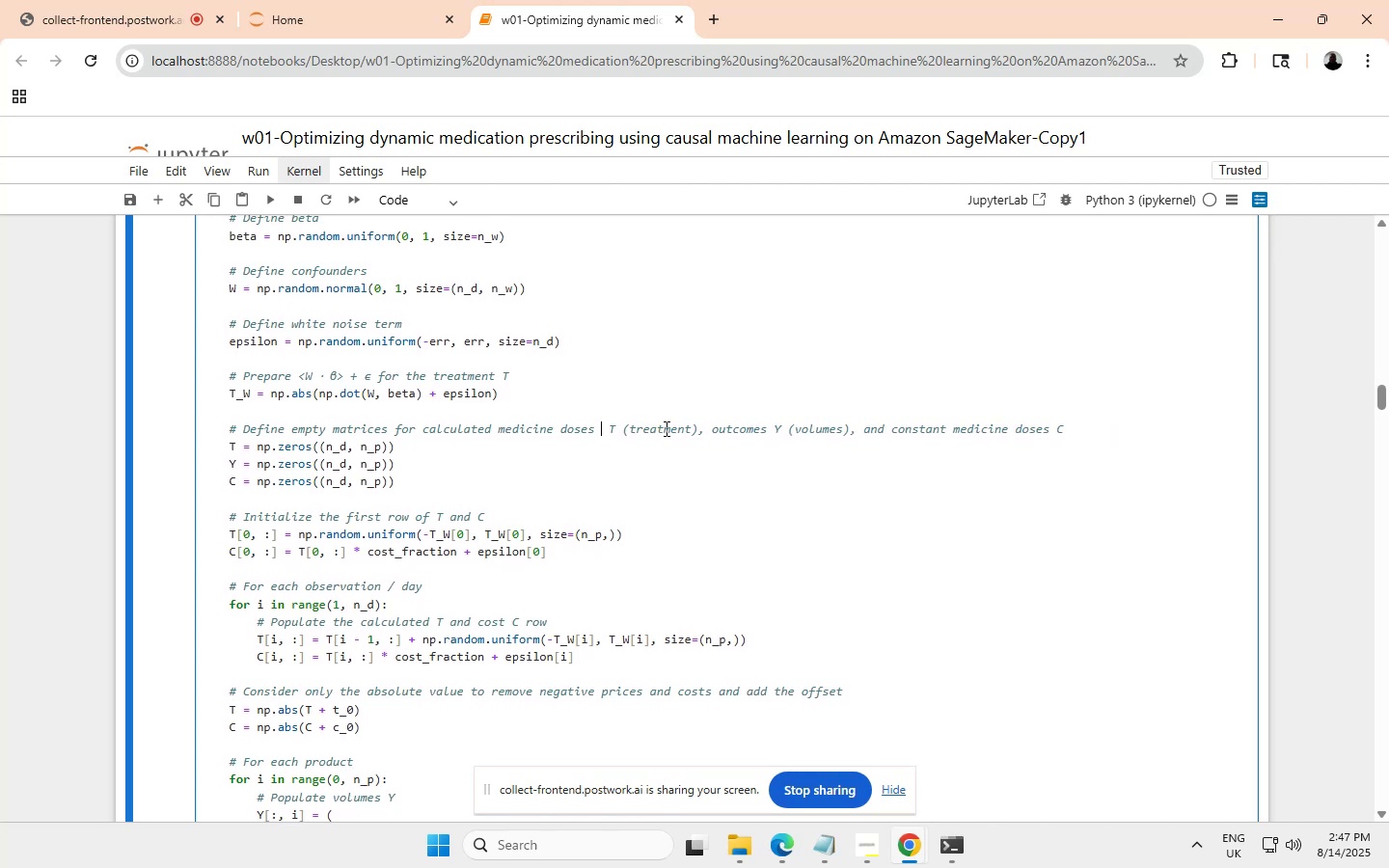 
key(Backspace)
 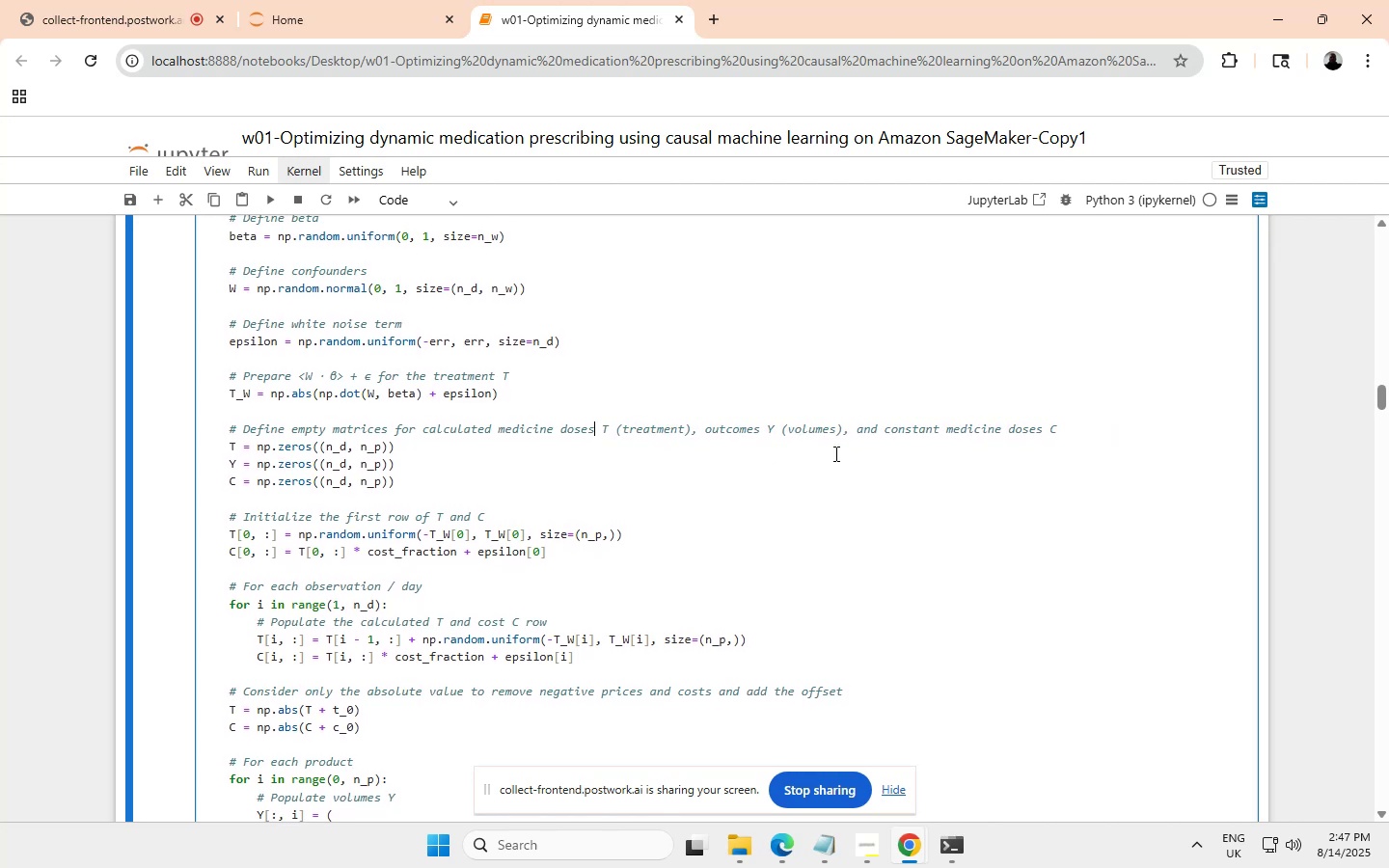 
left_click_drag(start_coordinate=[885, 430], to_coordinate=[940, 427])
 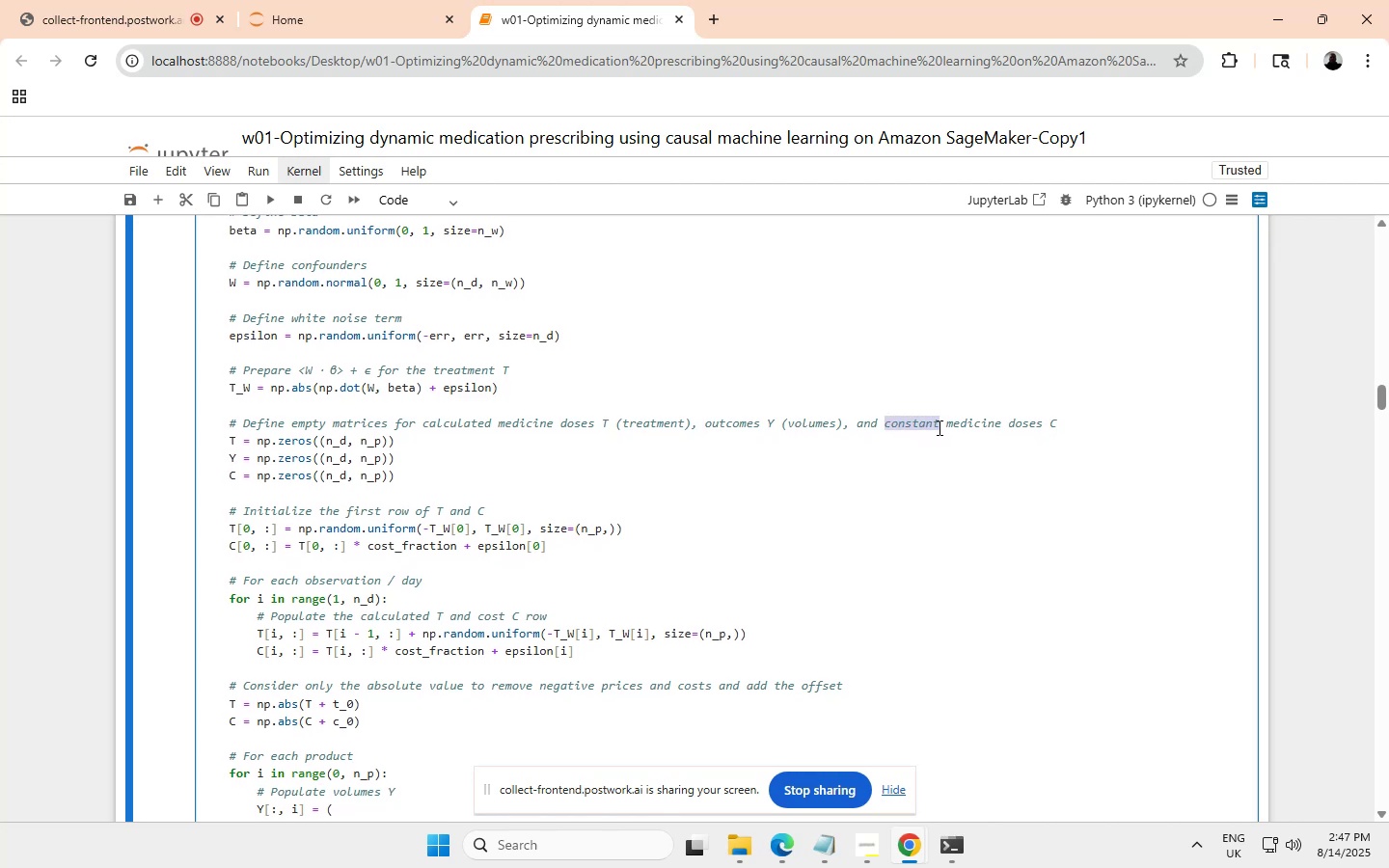 
scroll: coordinate [886, 430], scroll_direction: none, amount: 0.0
 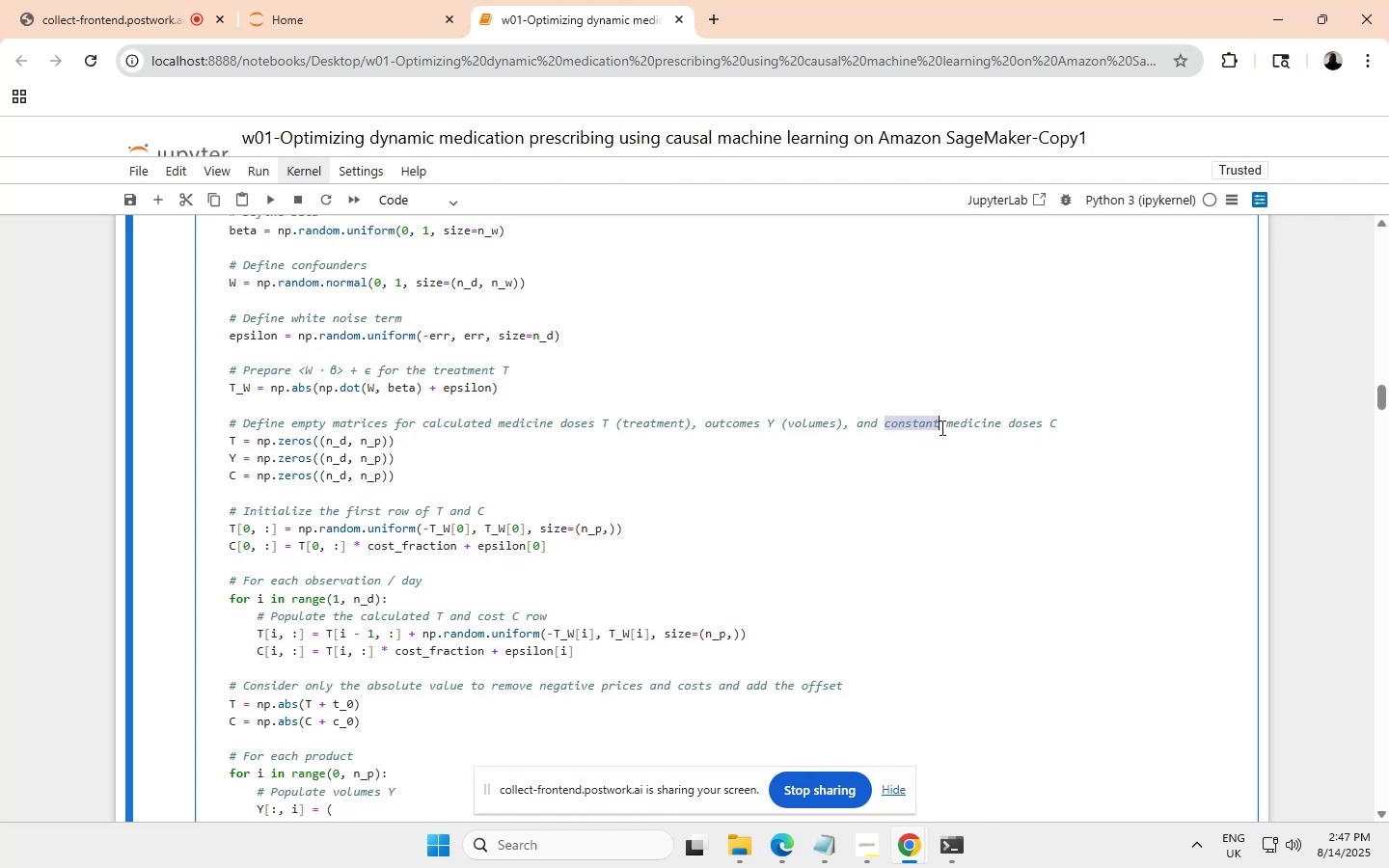 
key(Control+ControlLeft)
 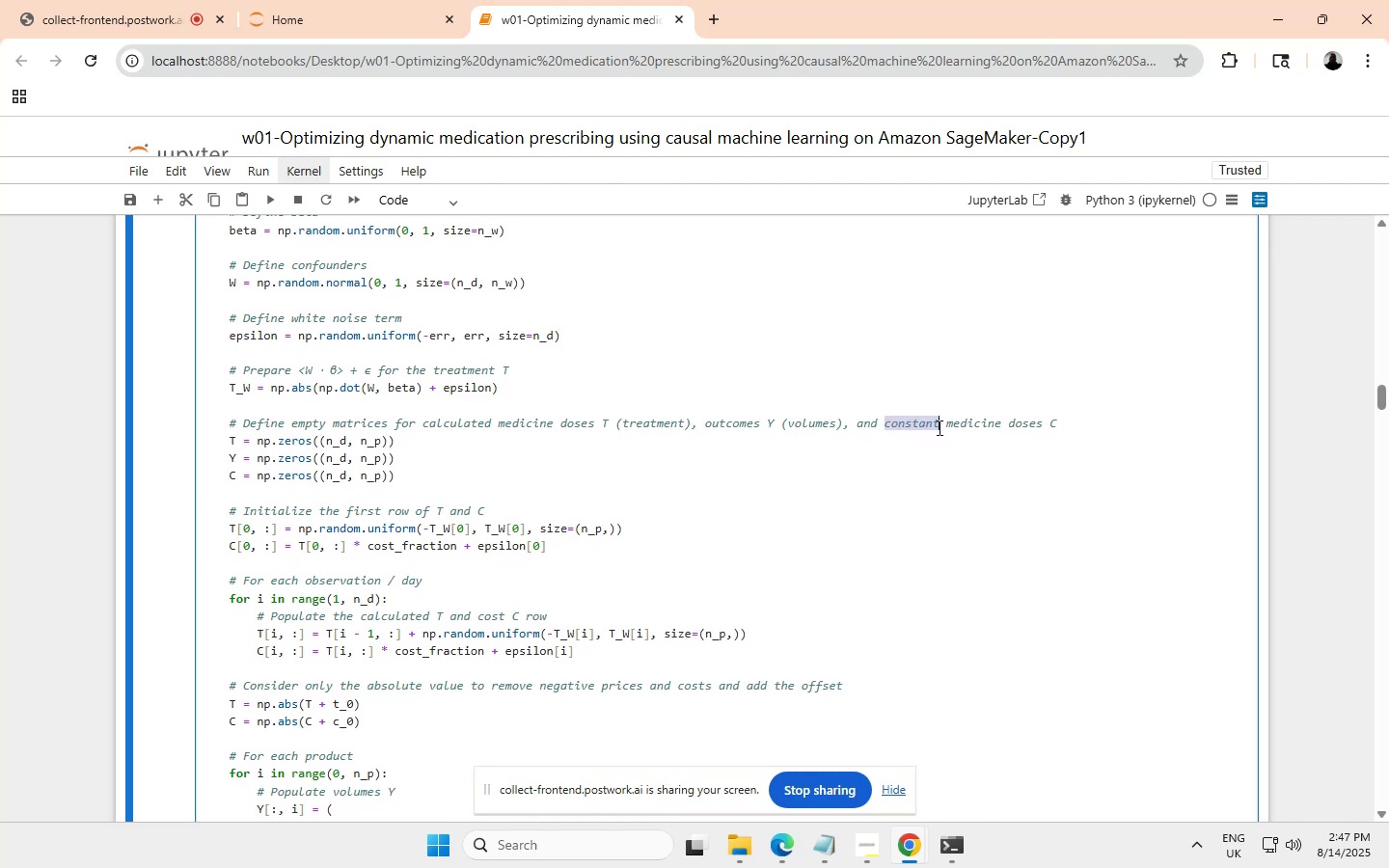 
key(Control+C)
 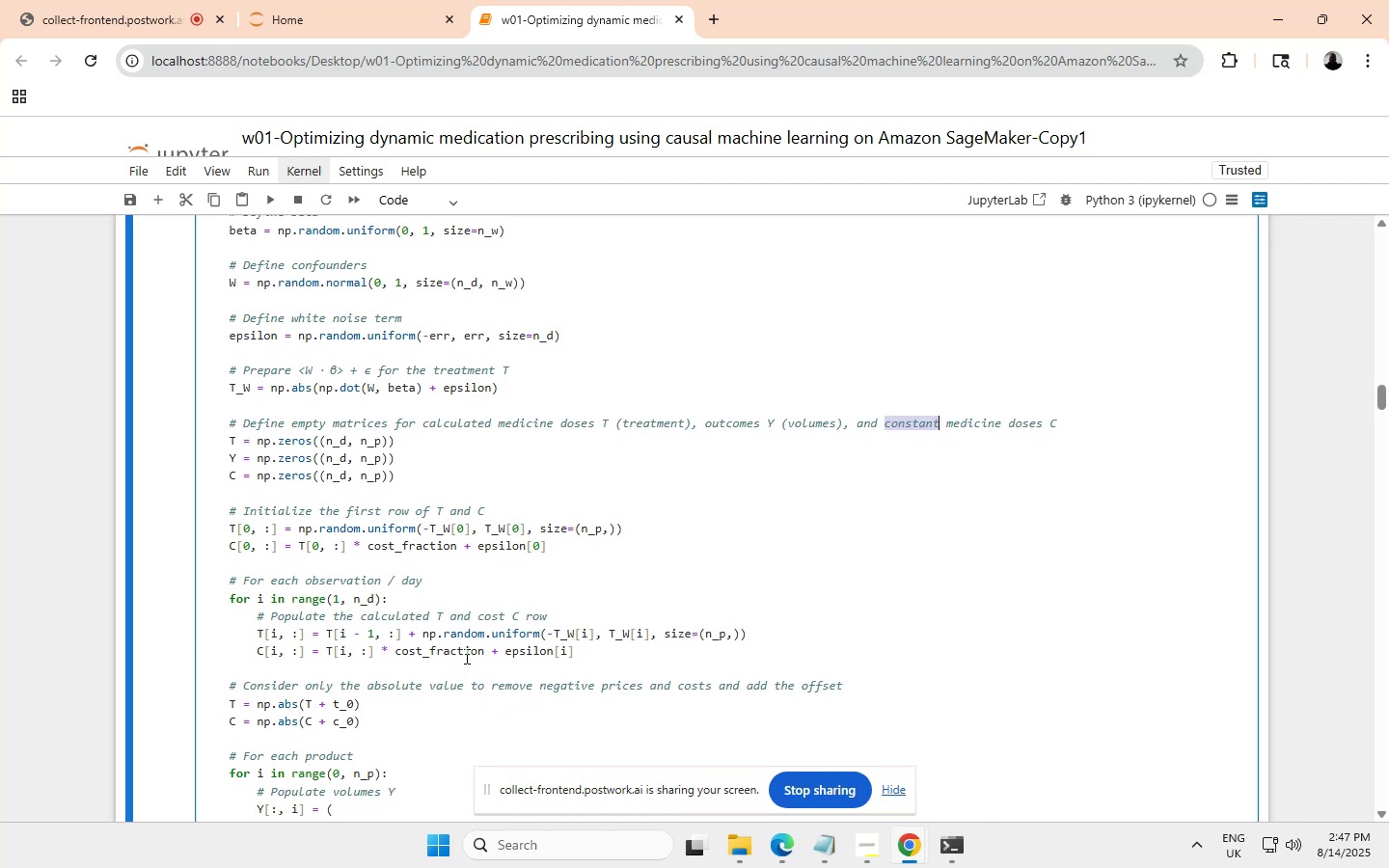 
wait(5.56)
 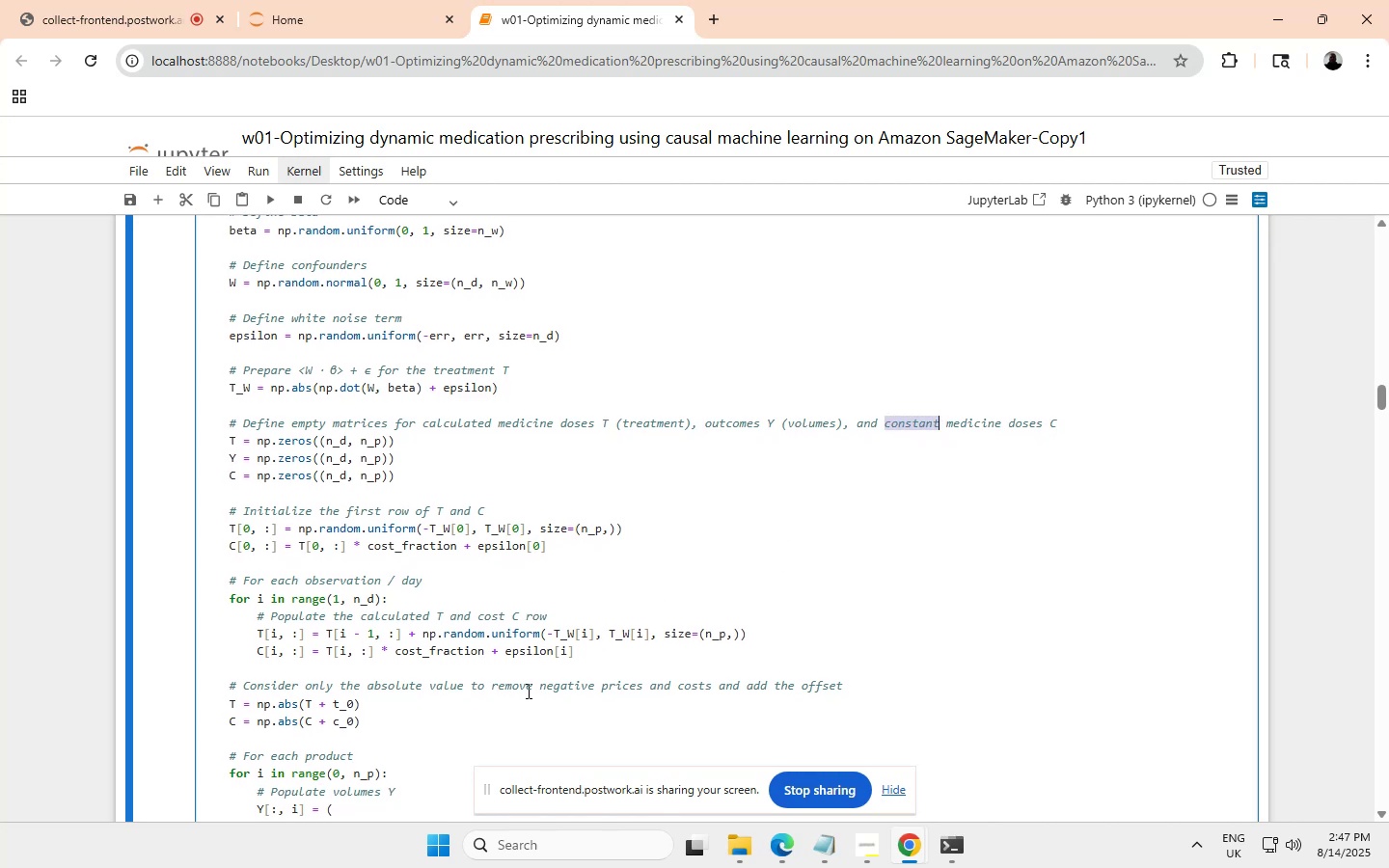 
left_click_drag(start_coordinate=[480, 612], to_coordinate=[503, 611])
 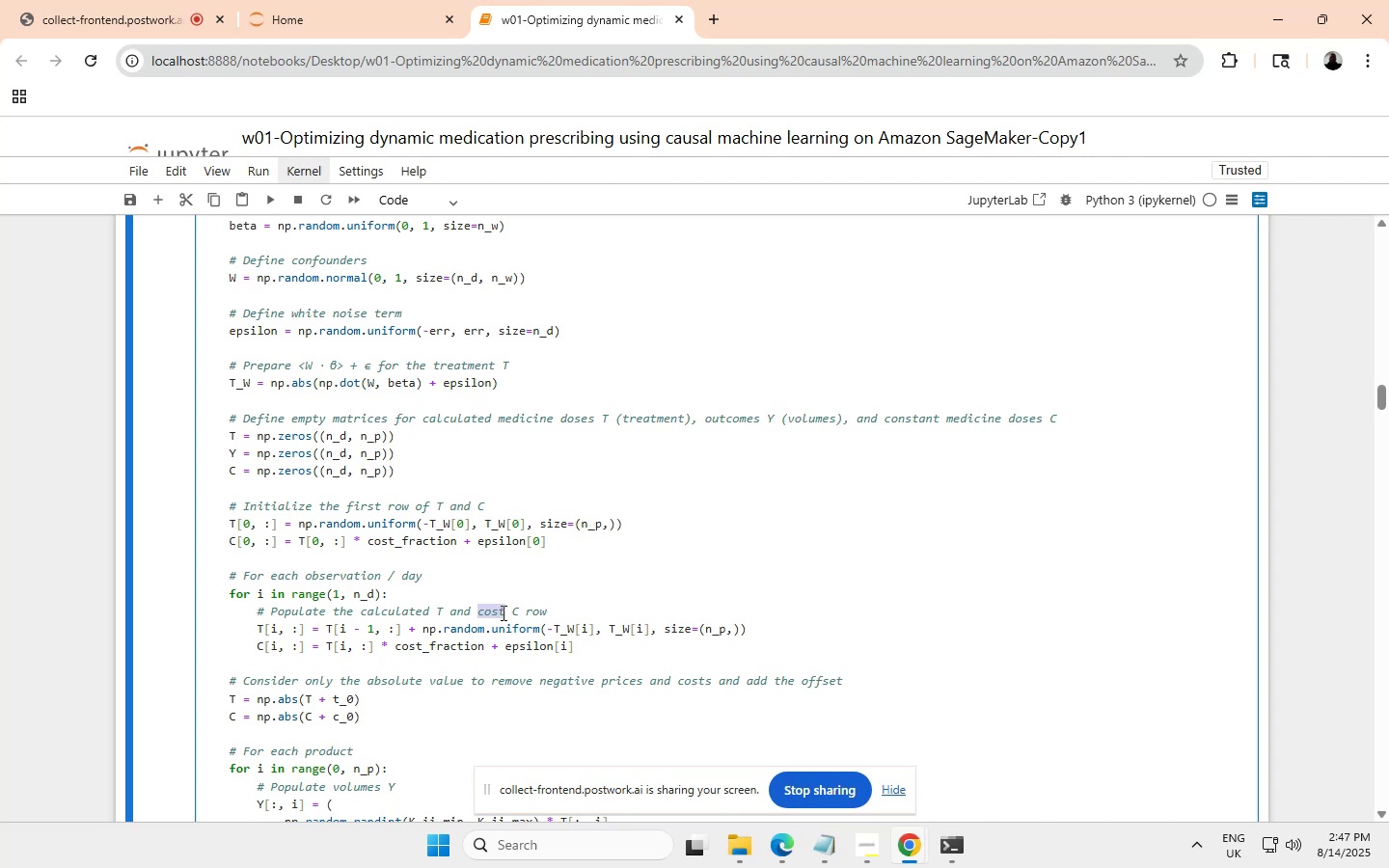 
scroll: coordinate [480, 612], scroll_direction: none, amount: 0.0
 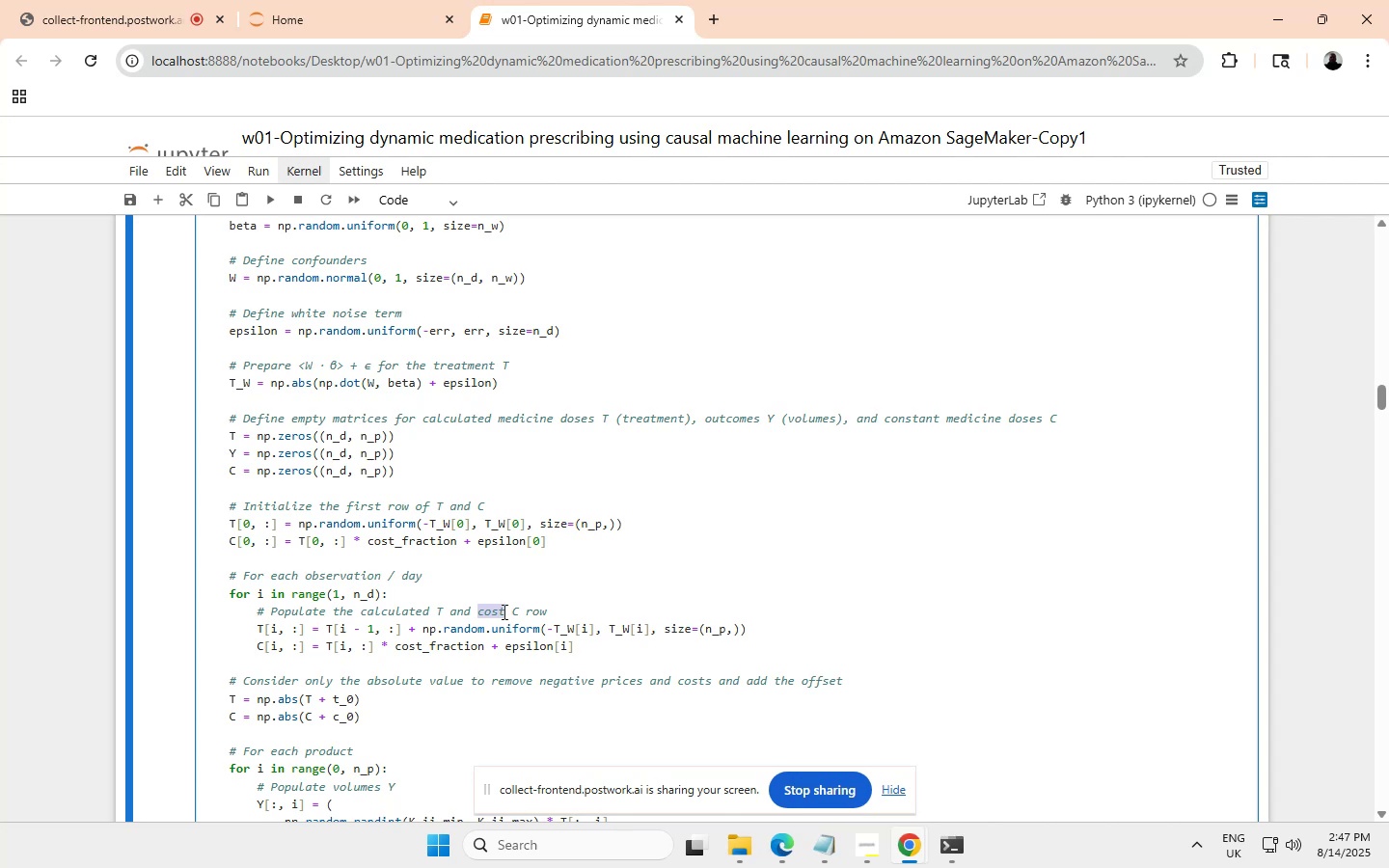 
key(Control+ControlLeft)
 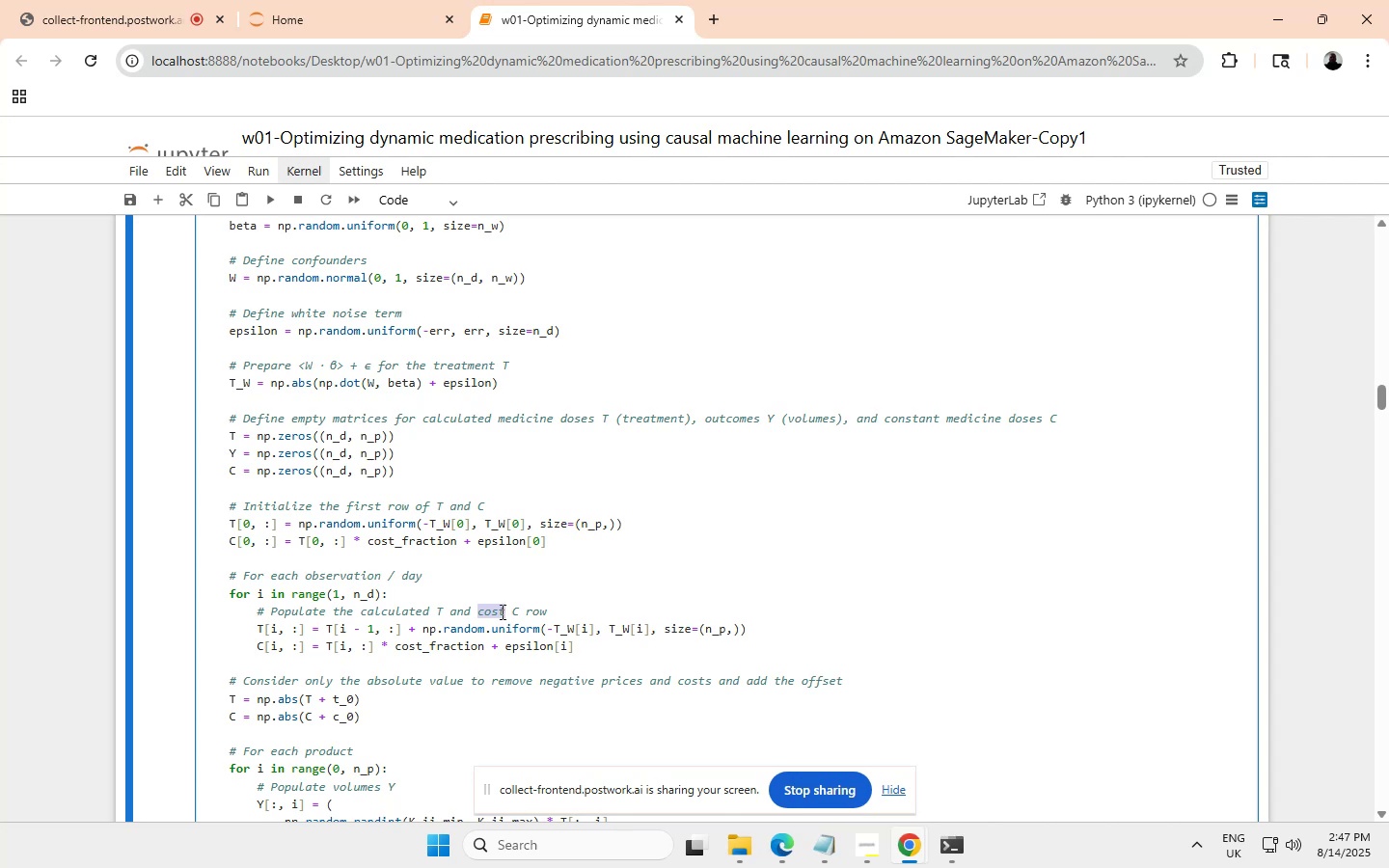 
key(Control+V)
 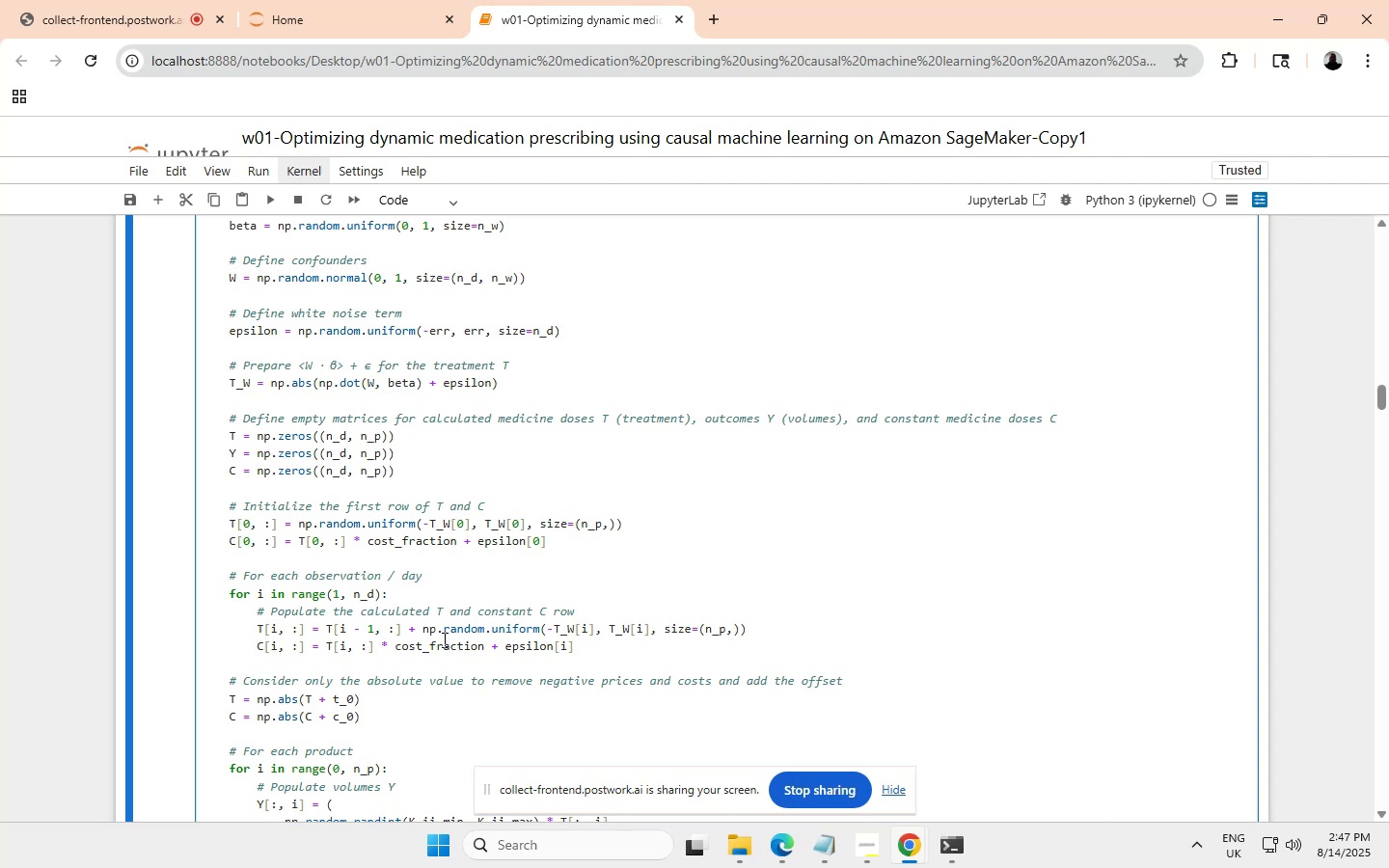 
wait(6.66)
 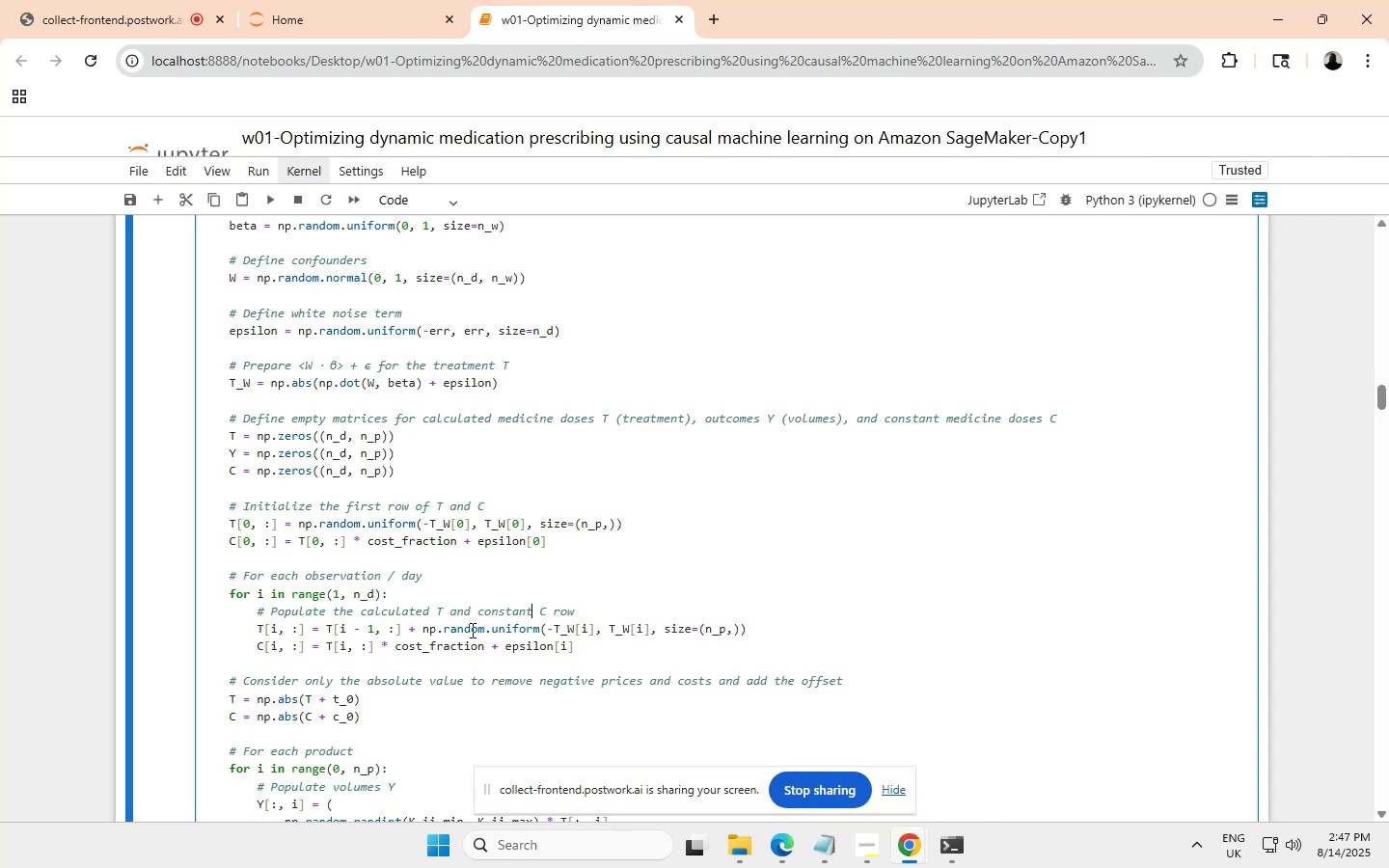 
scroll: coordinate [343, 639], scroll_direction: down, amount: 1.0
 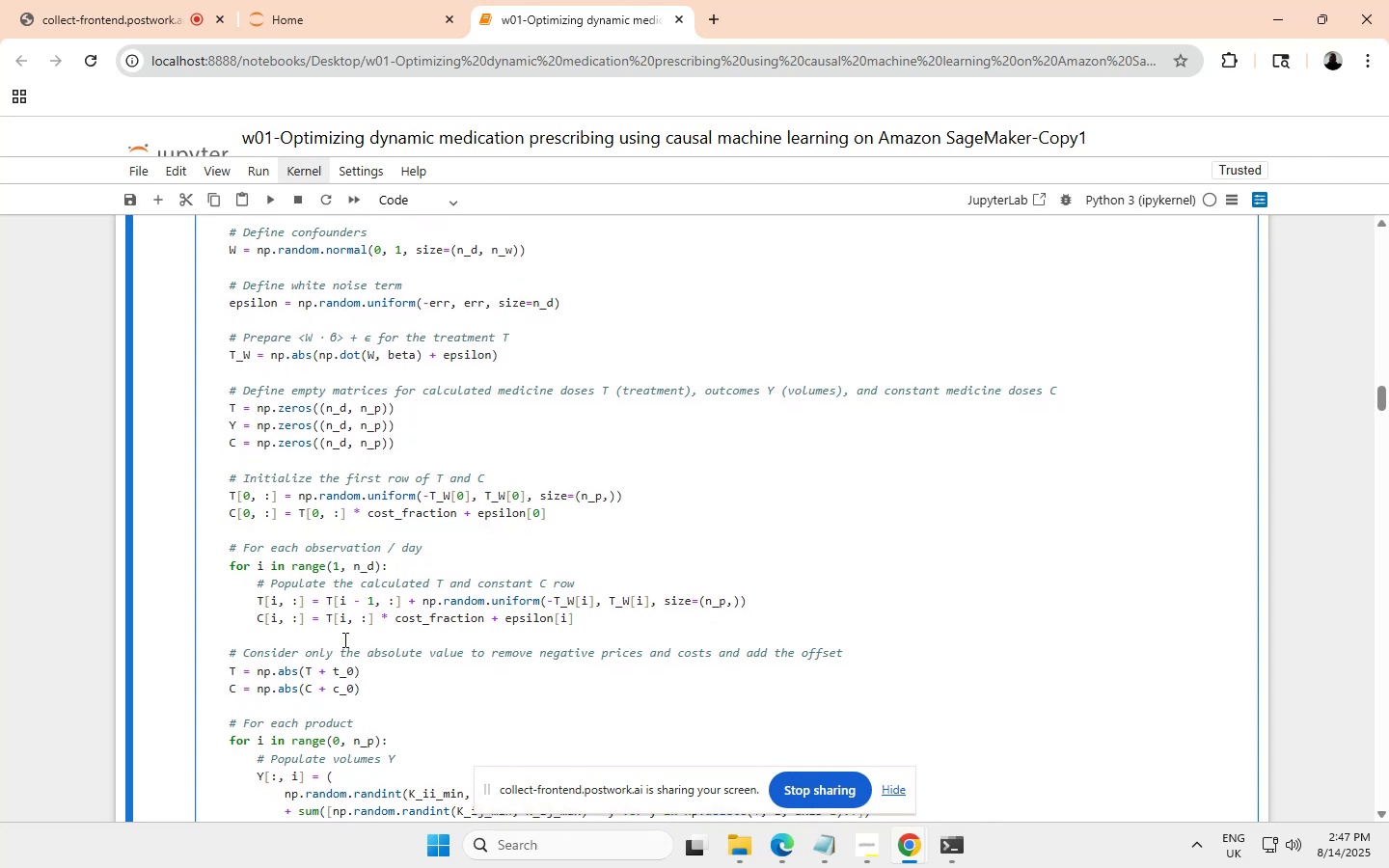 
scroll: coordinate [343, 639], scroll_direction: none, amount: 0.0
 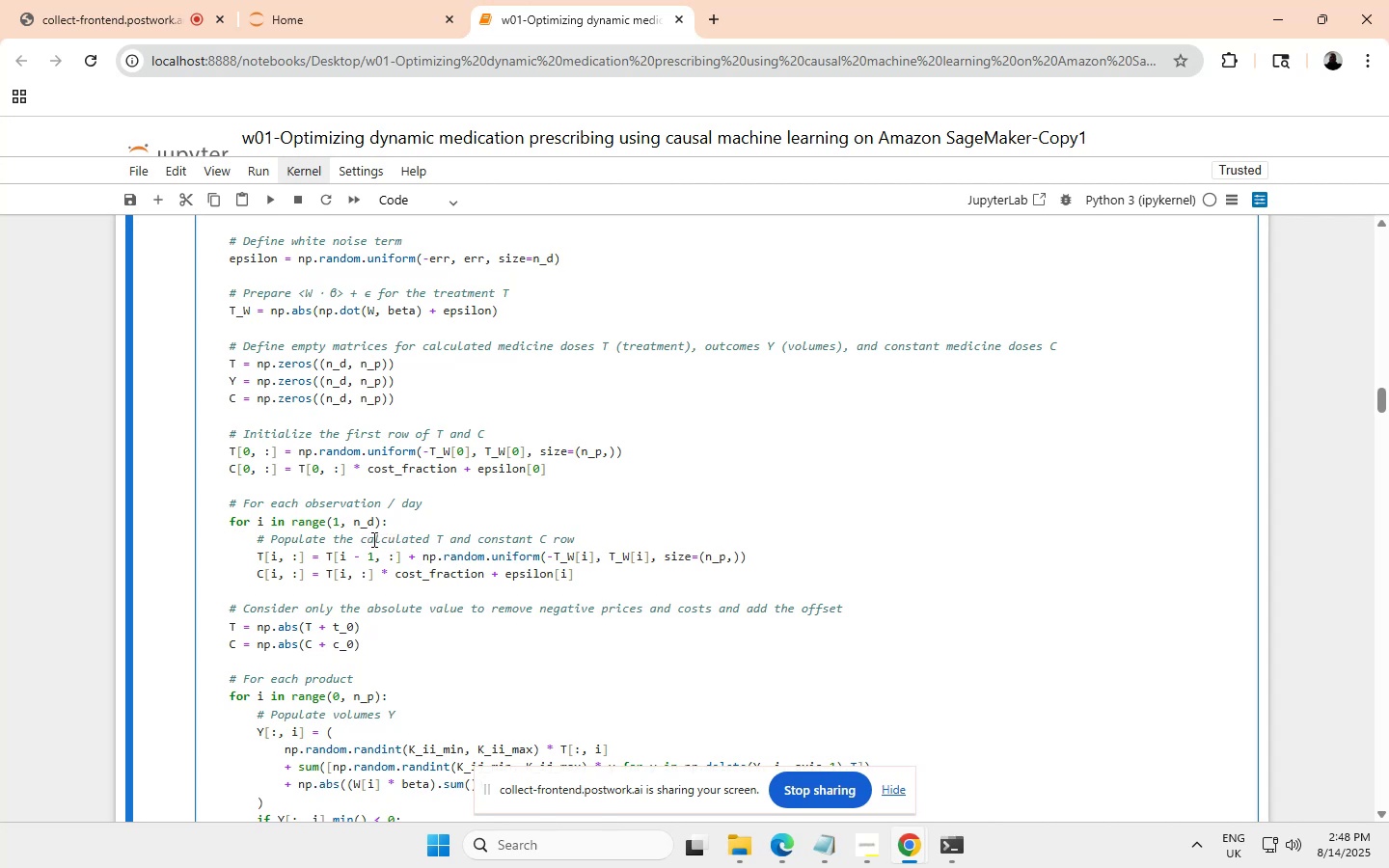 
wait(19.13)
 